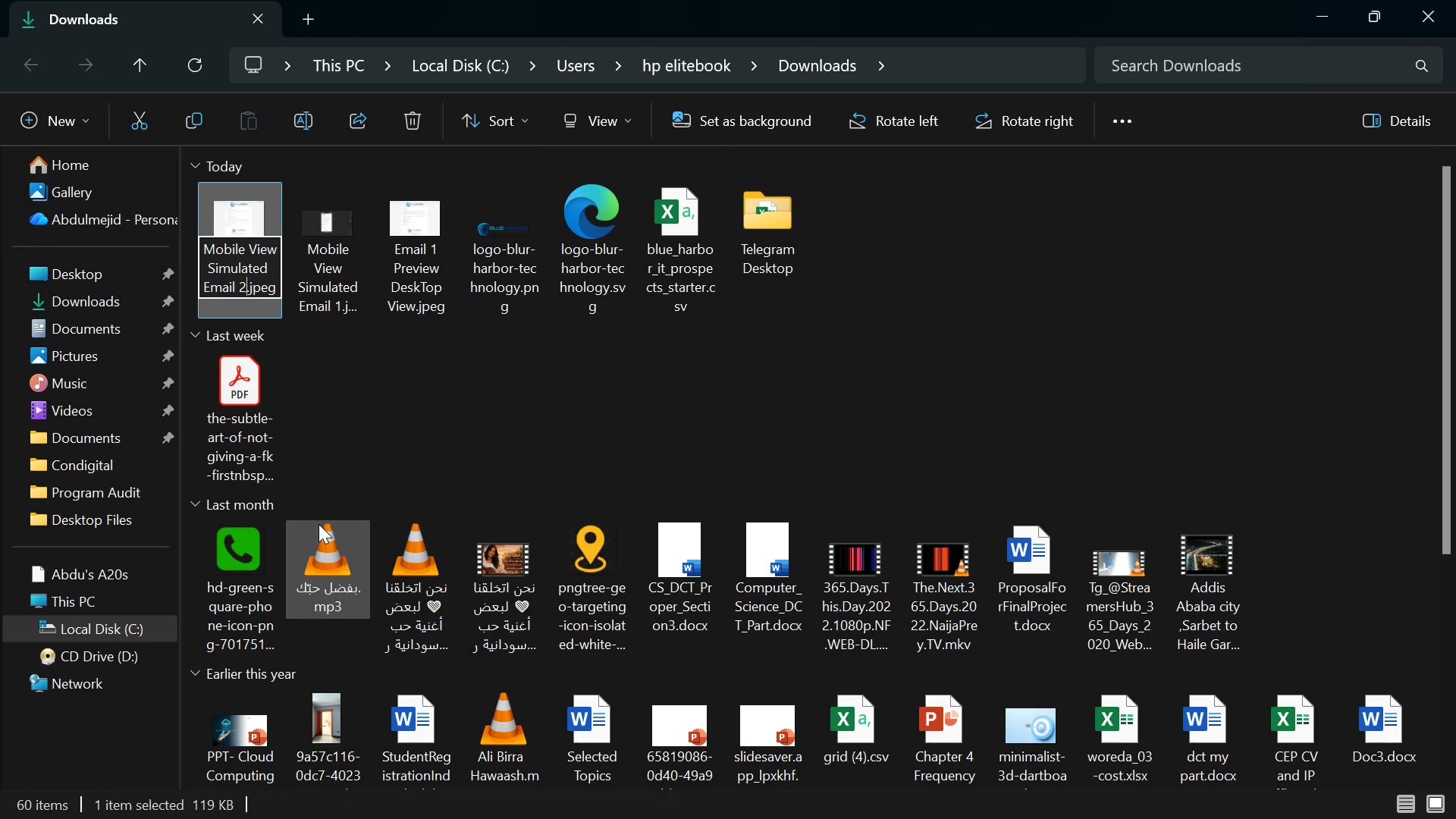 
key(Control+Enter)
 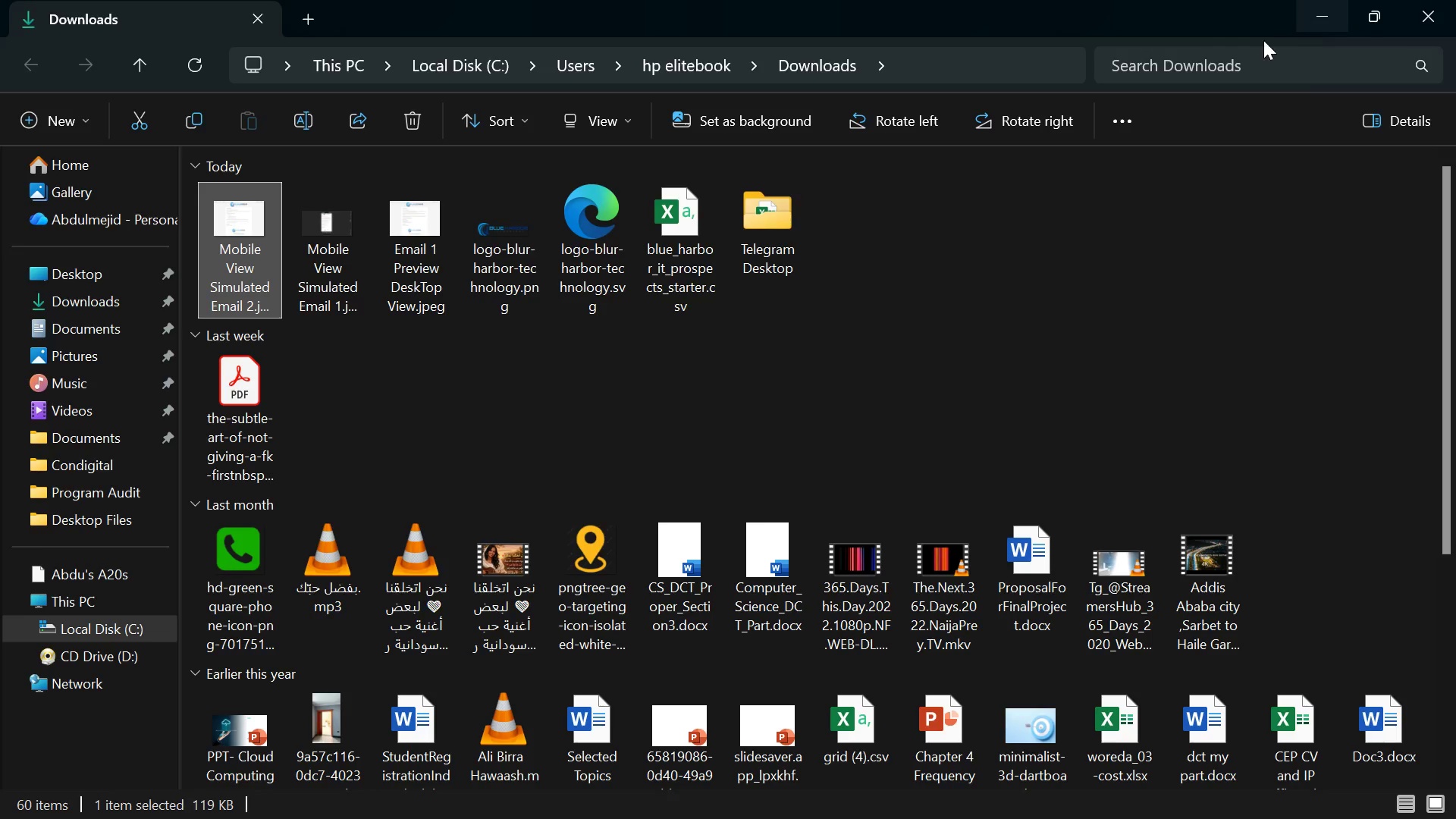 
mouse_move([243, 276])
 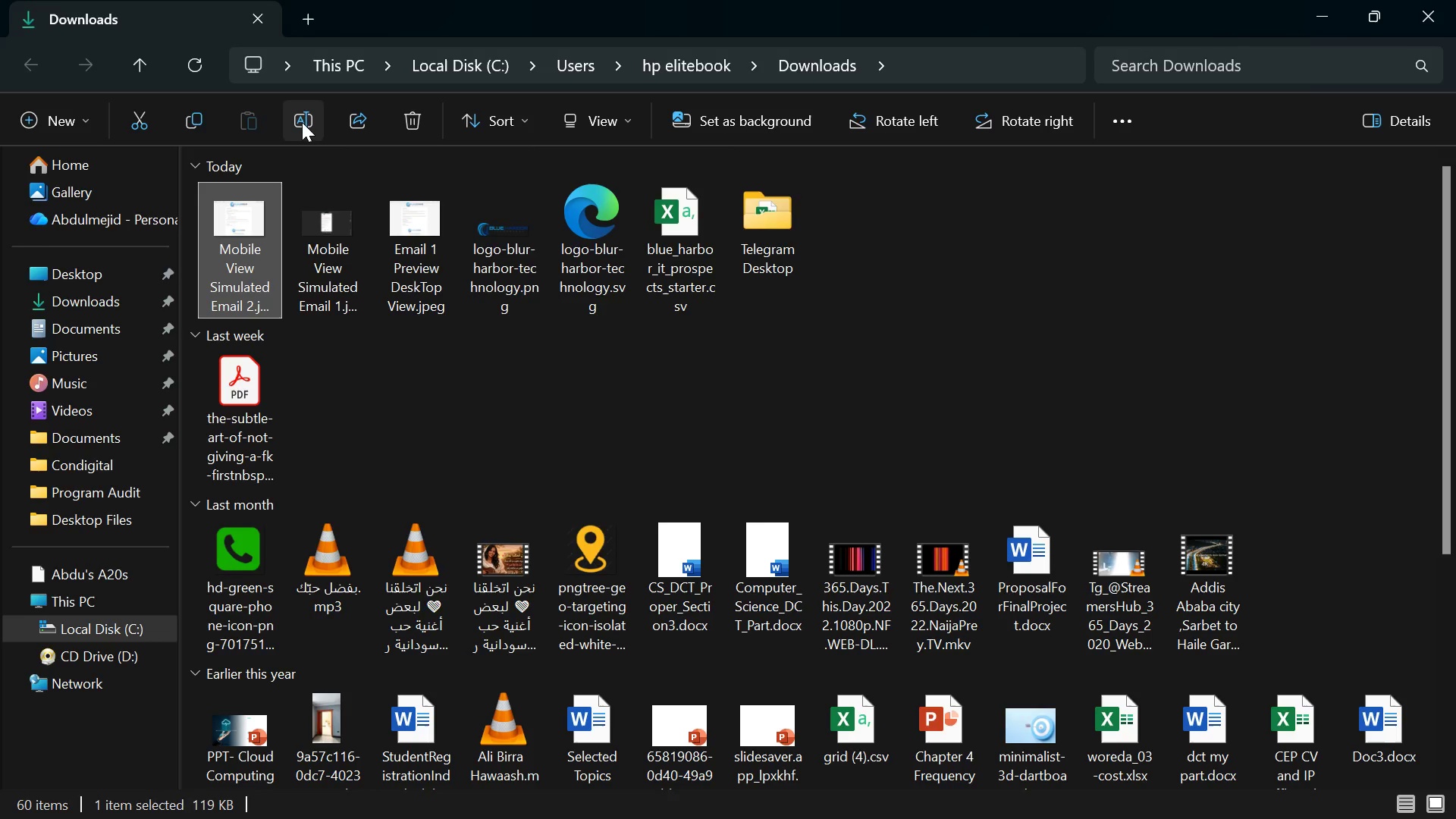 
left_click([297, 123])
 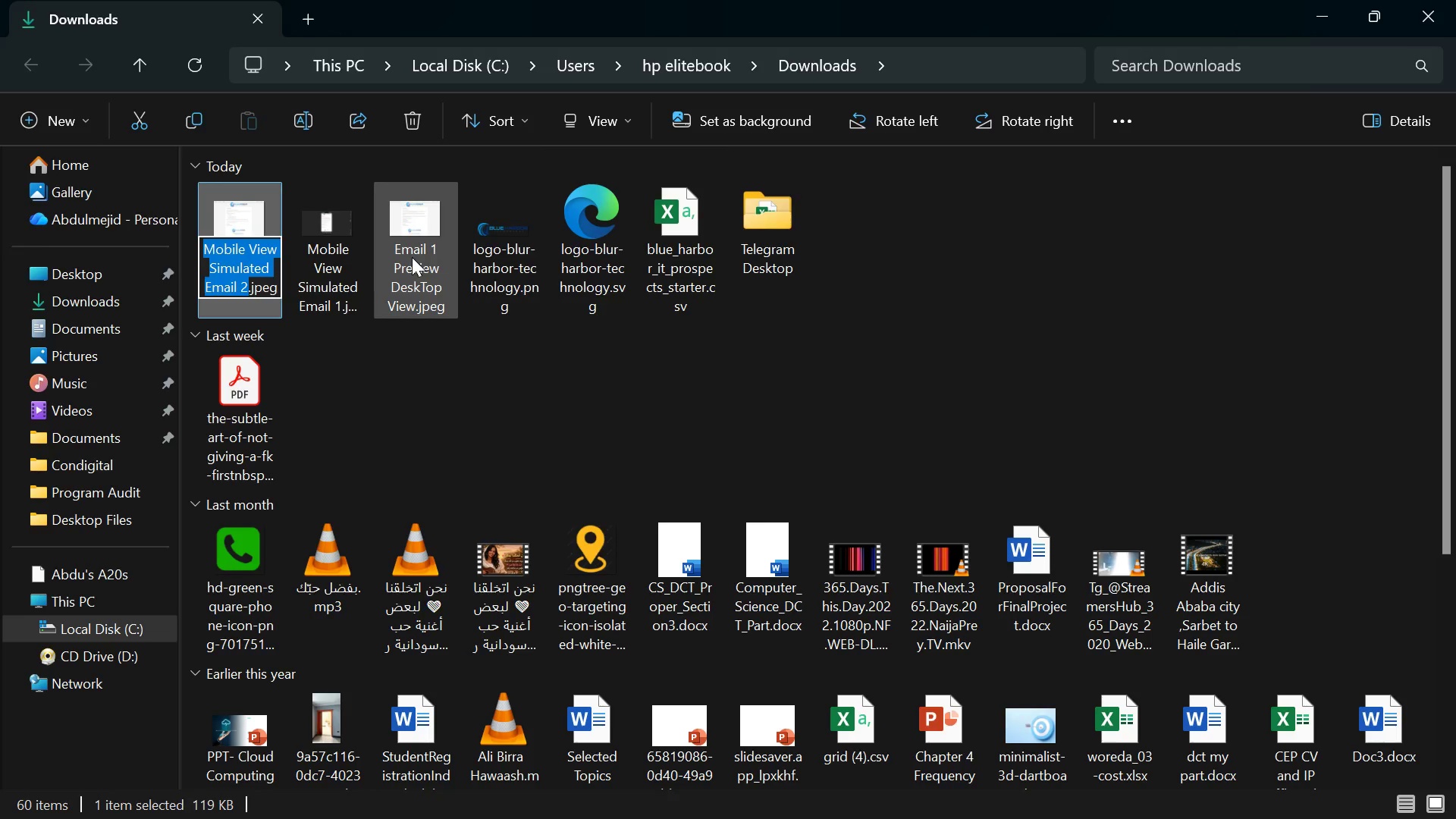 
left_click([419, 262])
 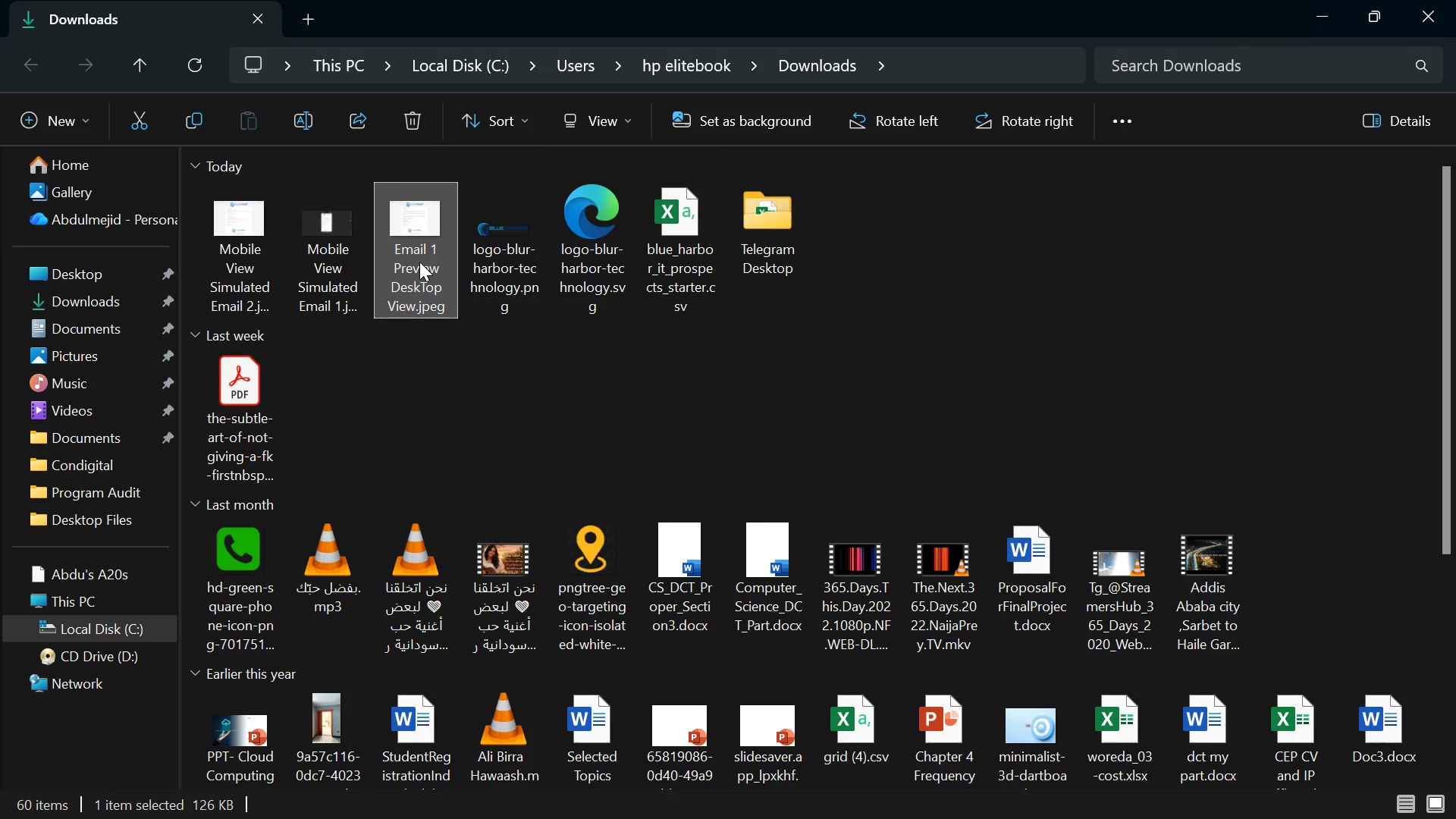 
left_click([318, 132])
 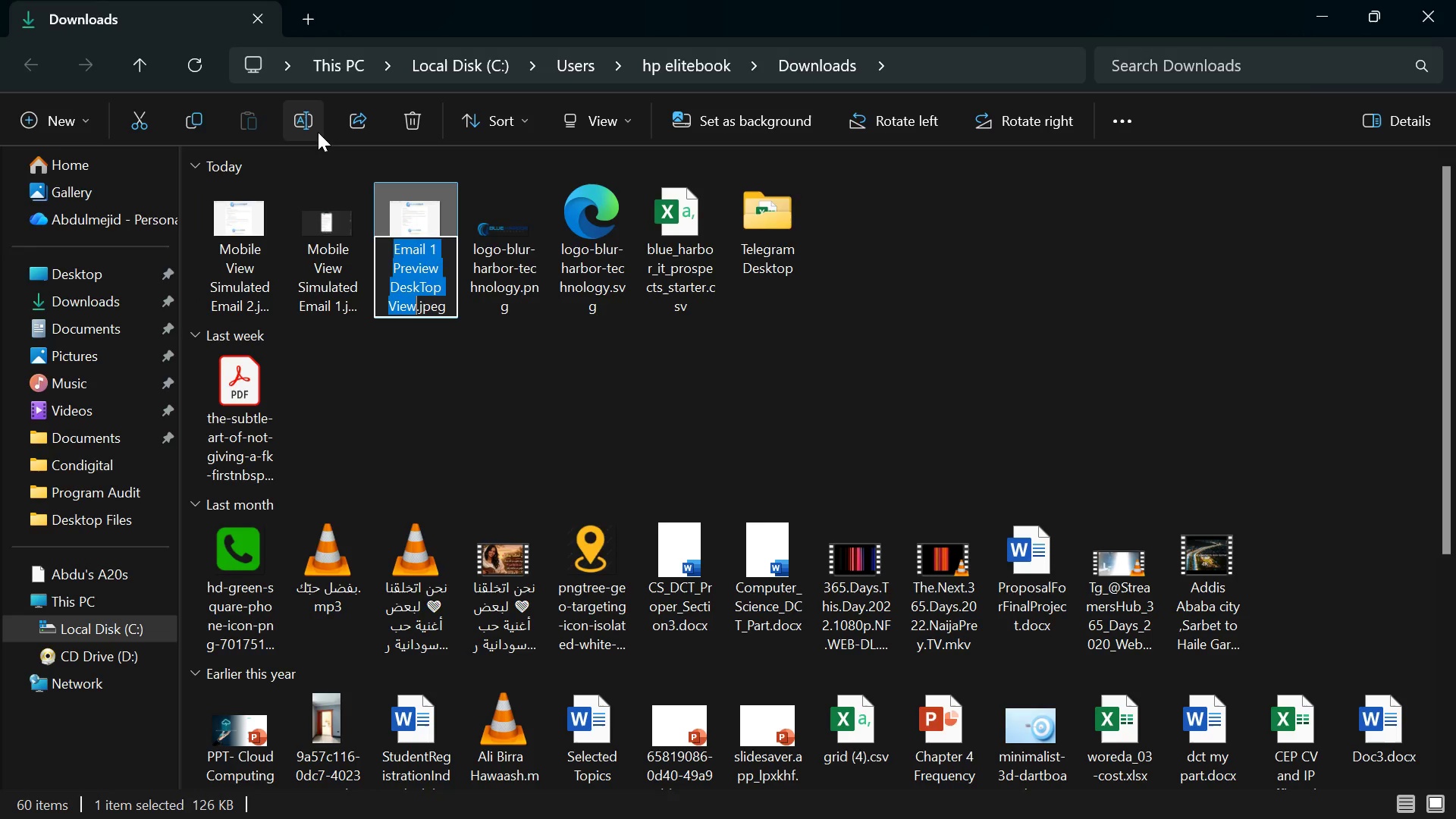 
key(Control+C)
 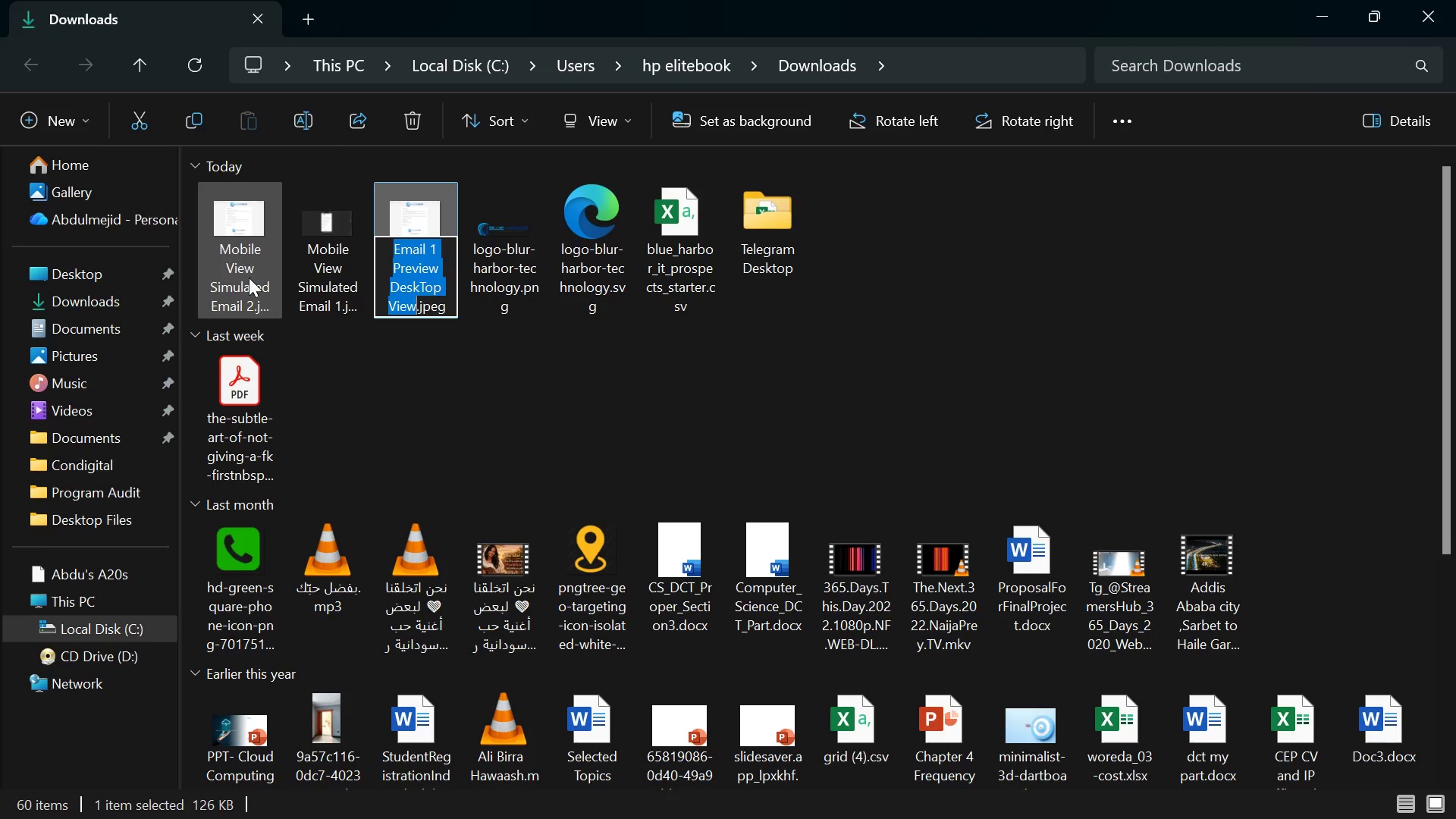 
left_click([249, 278])
 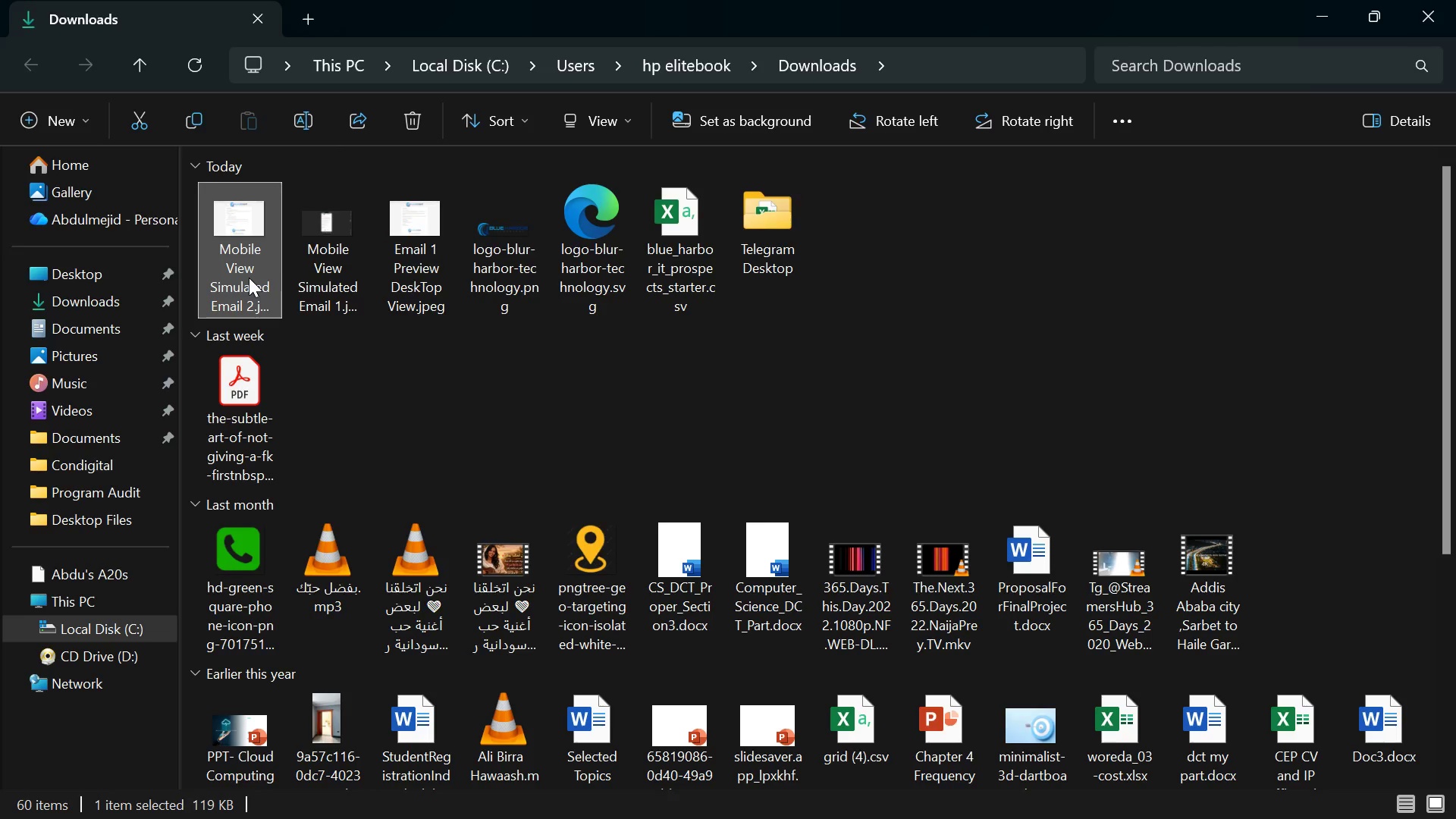 
left_click([249, 278])
 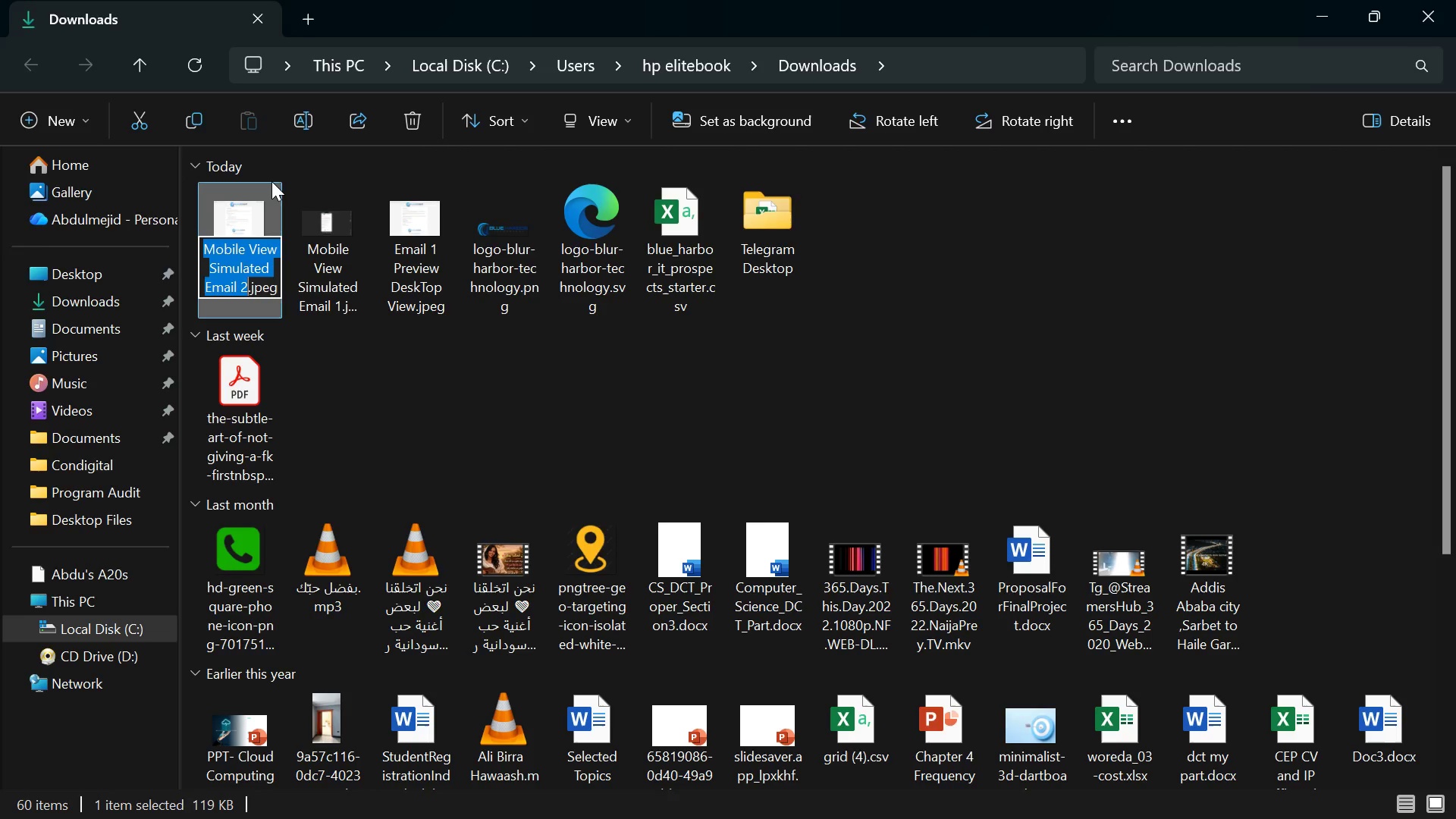 
key(Control+ControlLeft)
 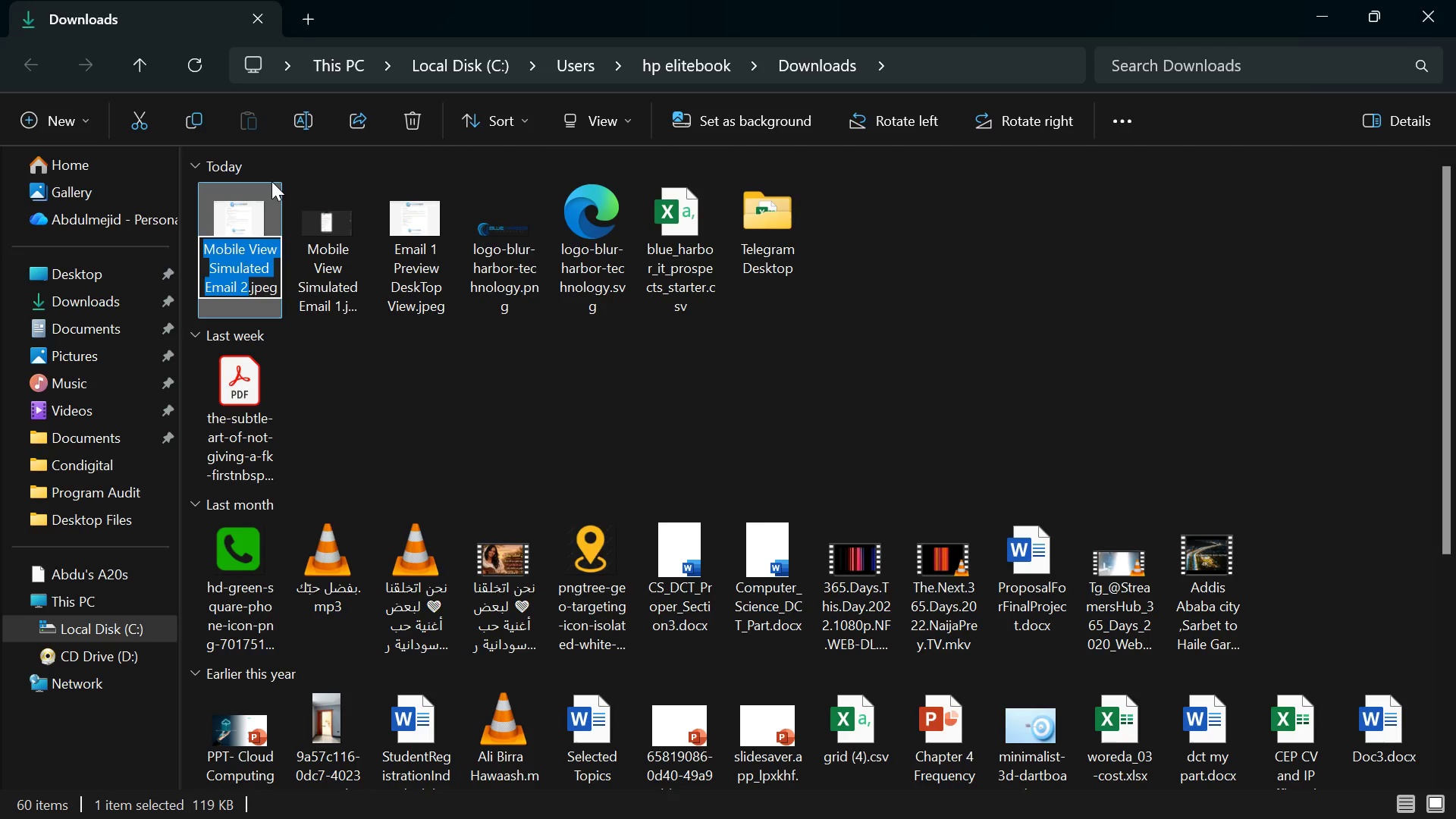 
key(V)
 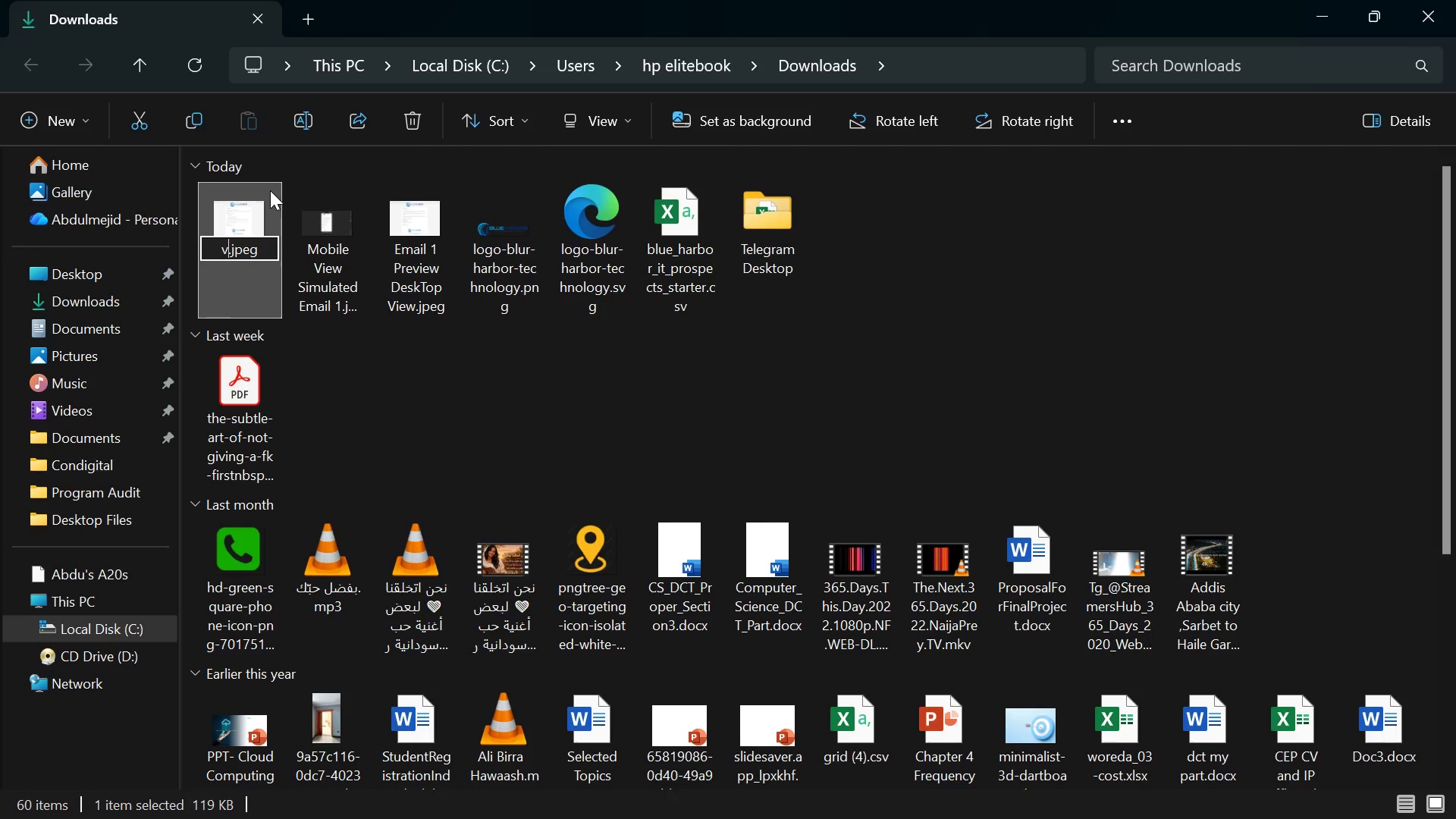 
key(Backspace)
 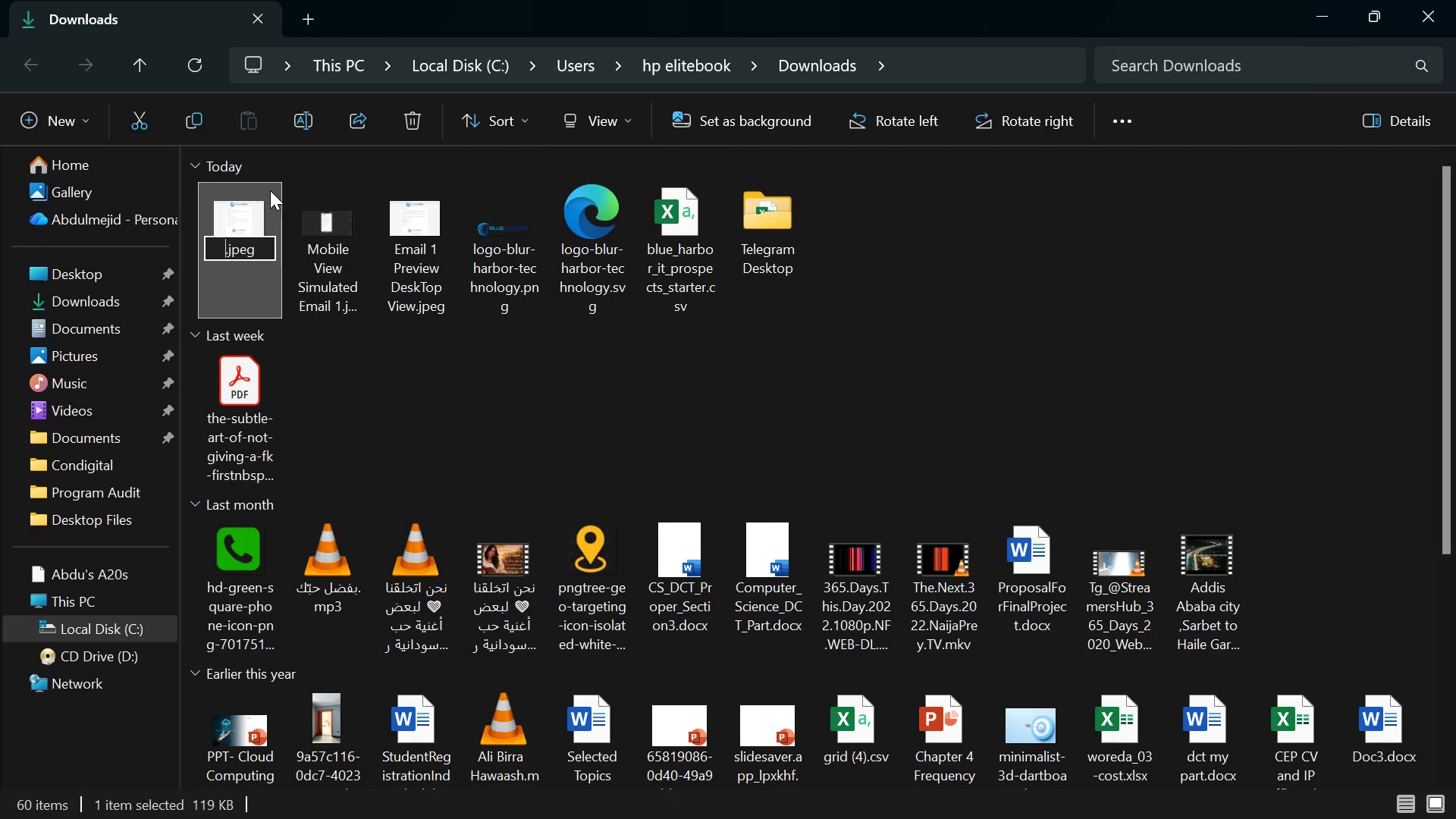 
key(Backspace)
 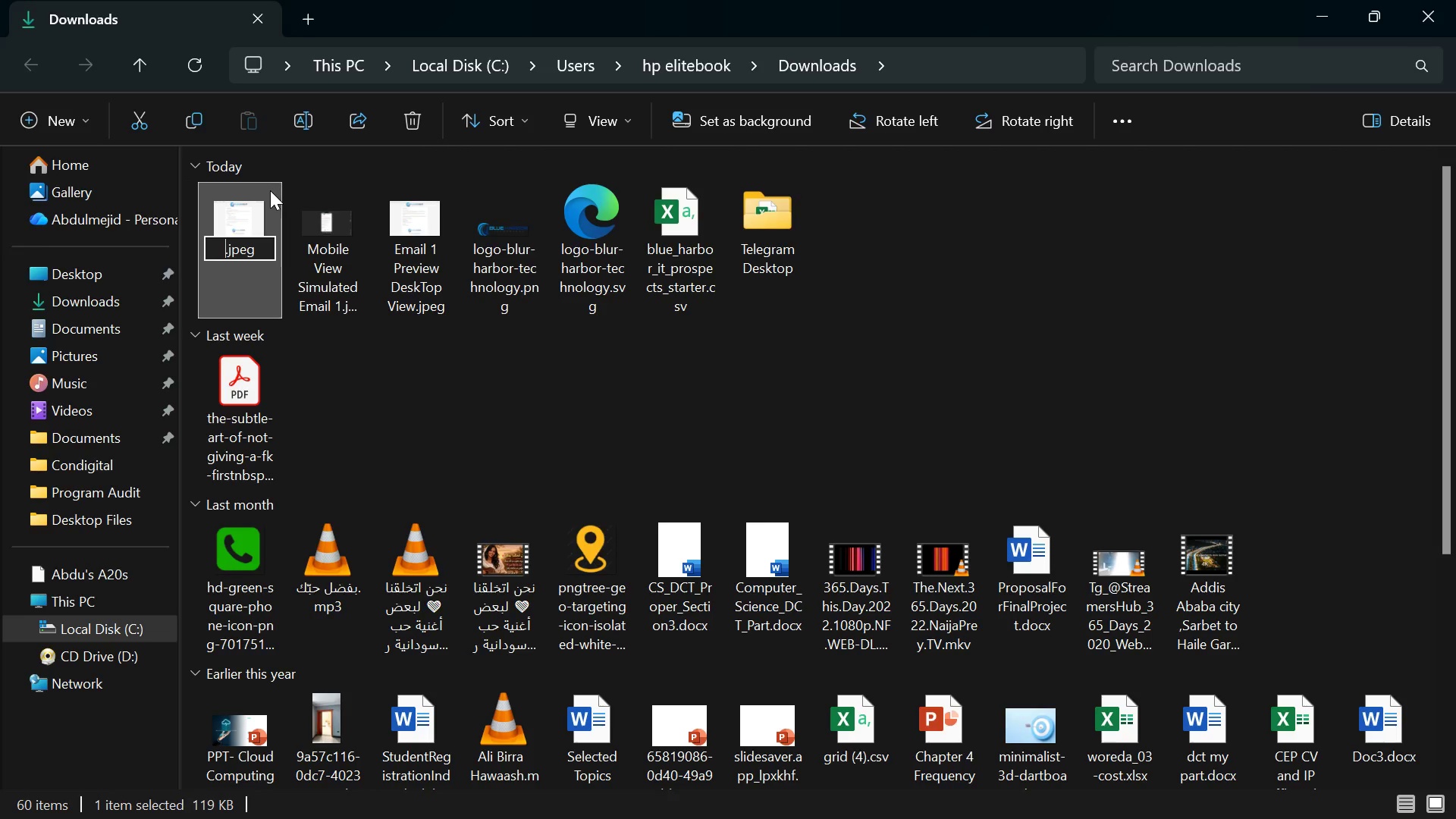 
key(Control+V)
 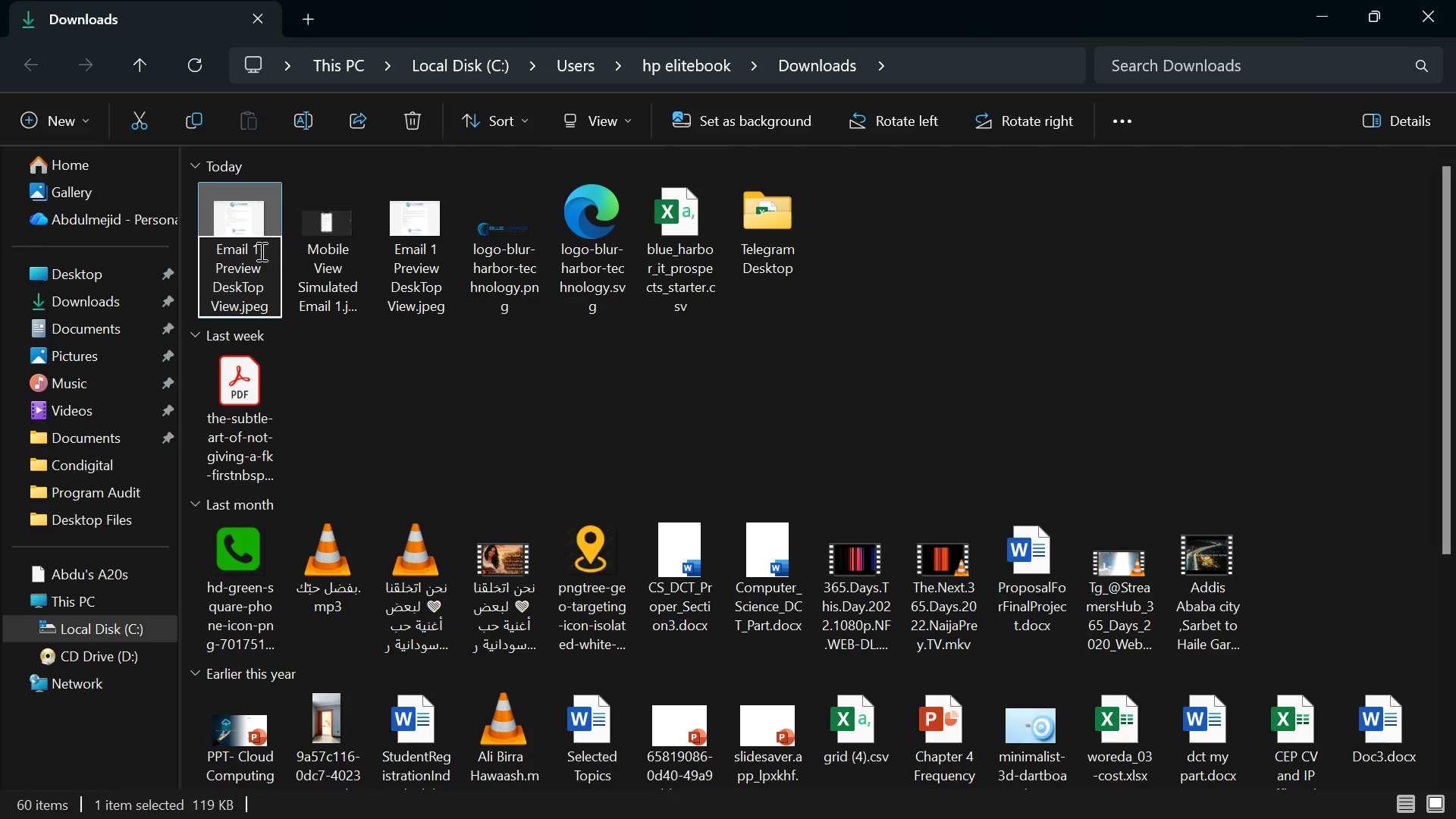 
left_click([260, 251])
 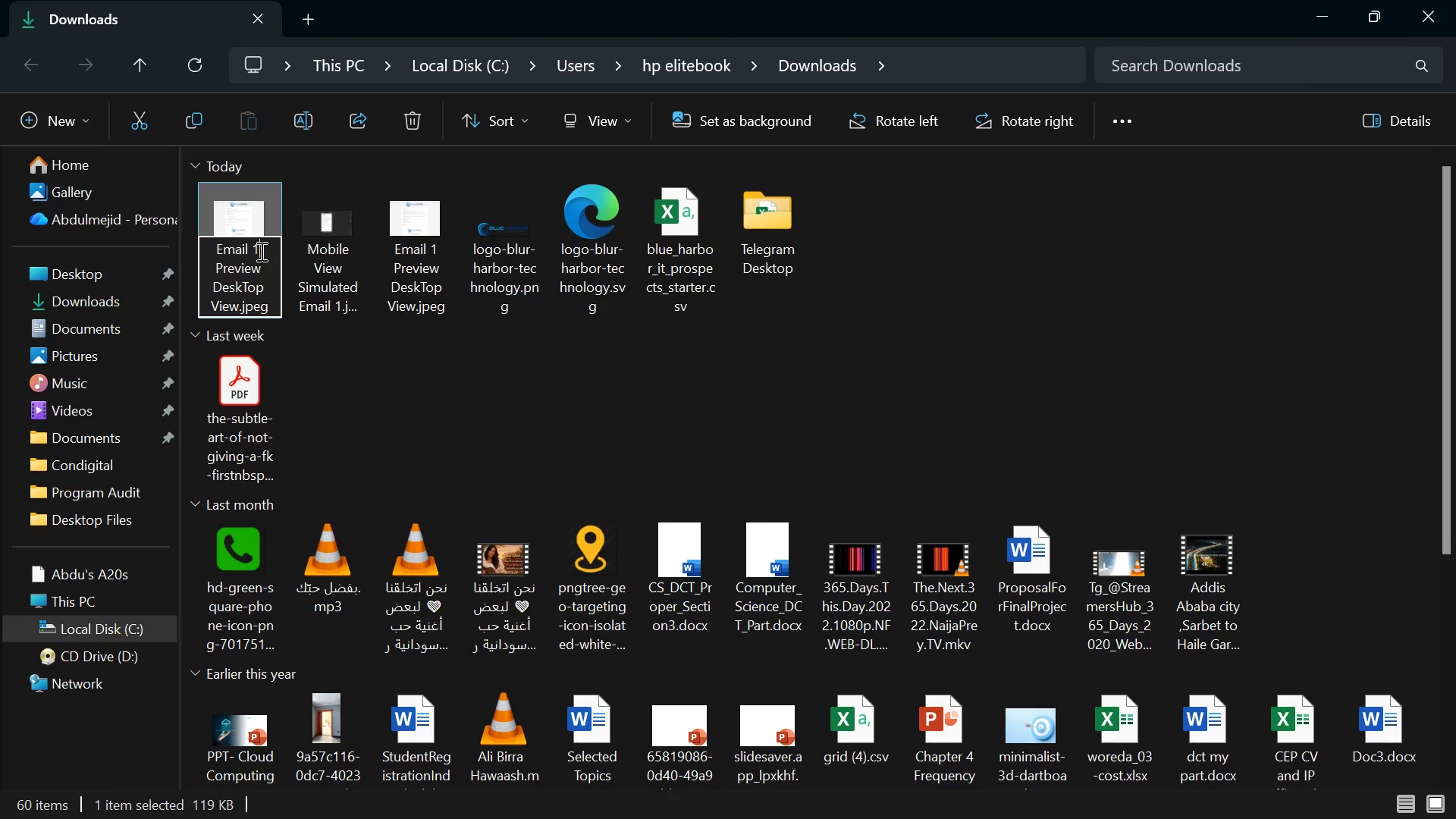 
key(Backspace)
 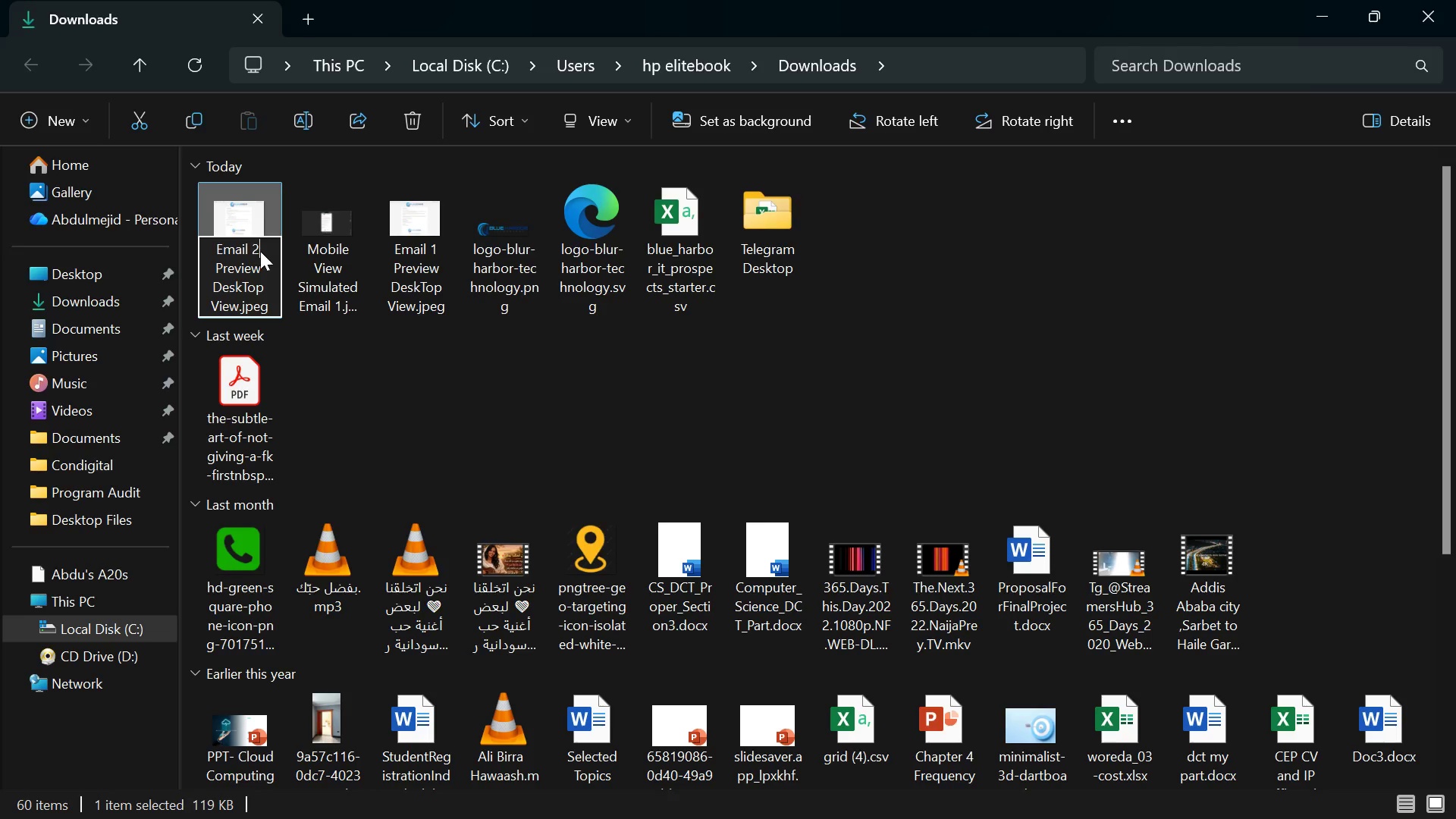 
key(2)
 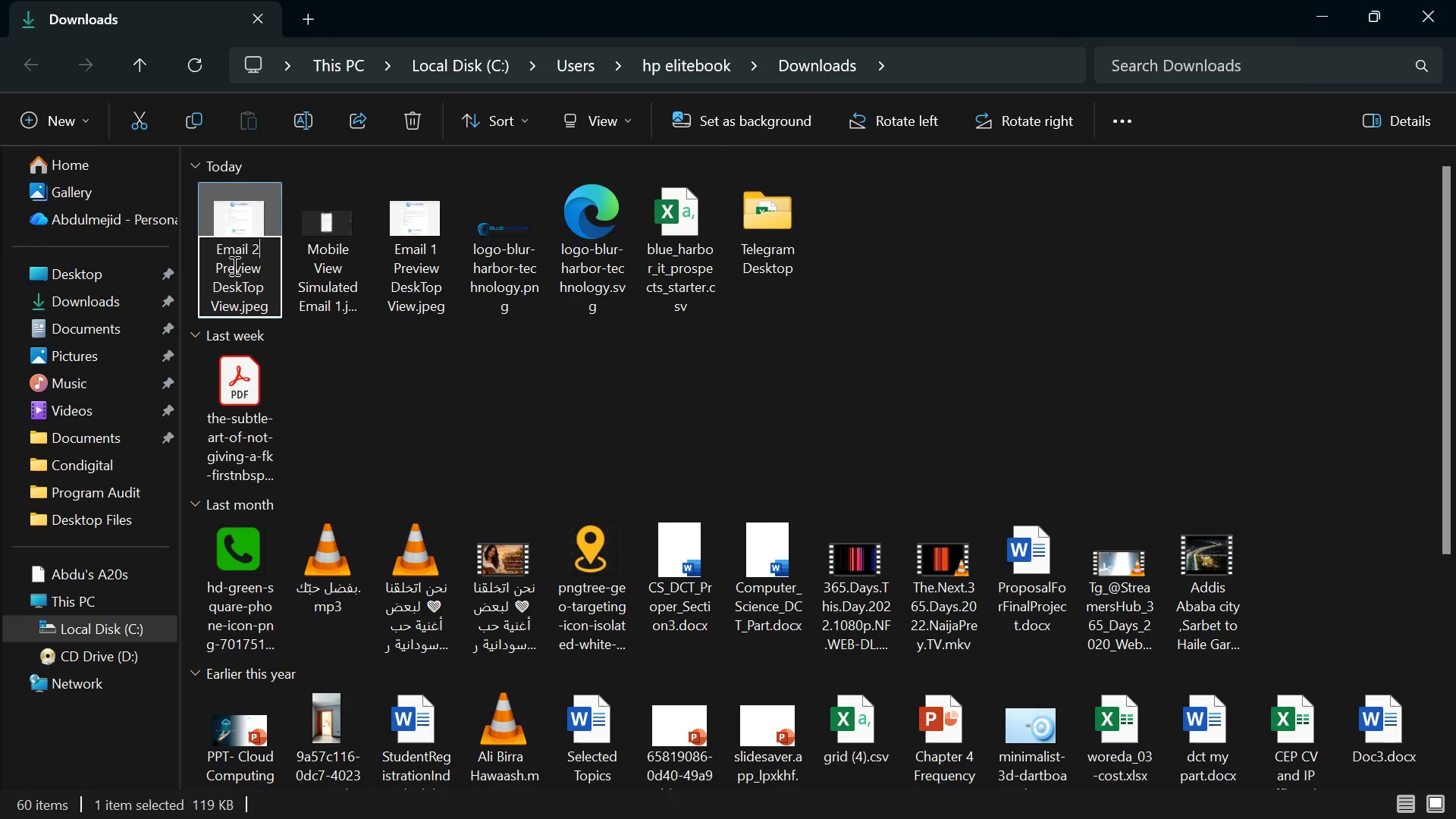 
wait(5.73)
 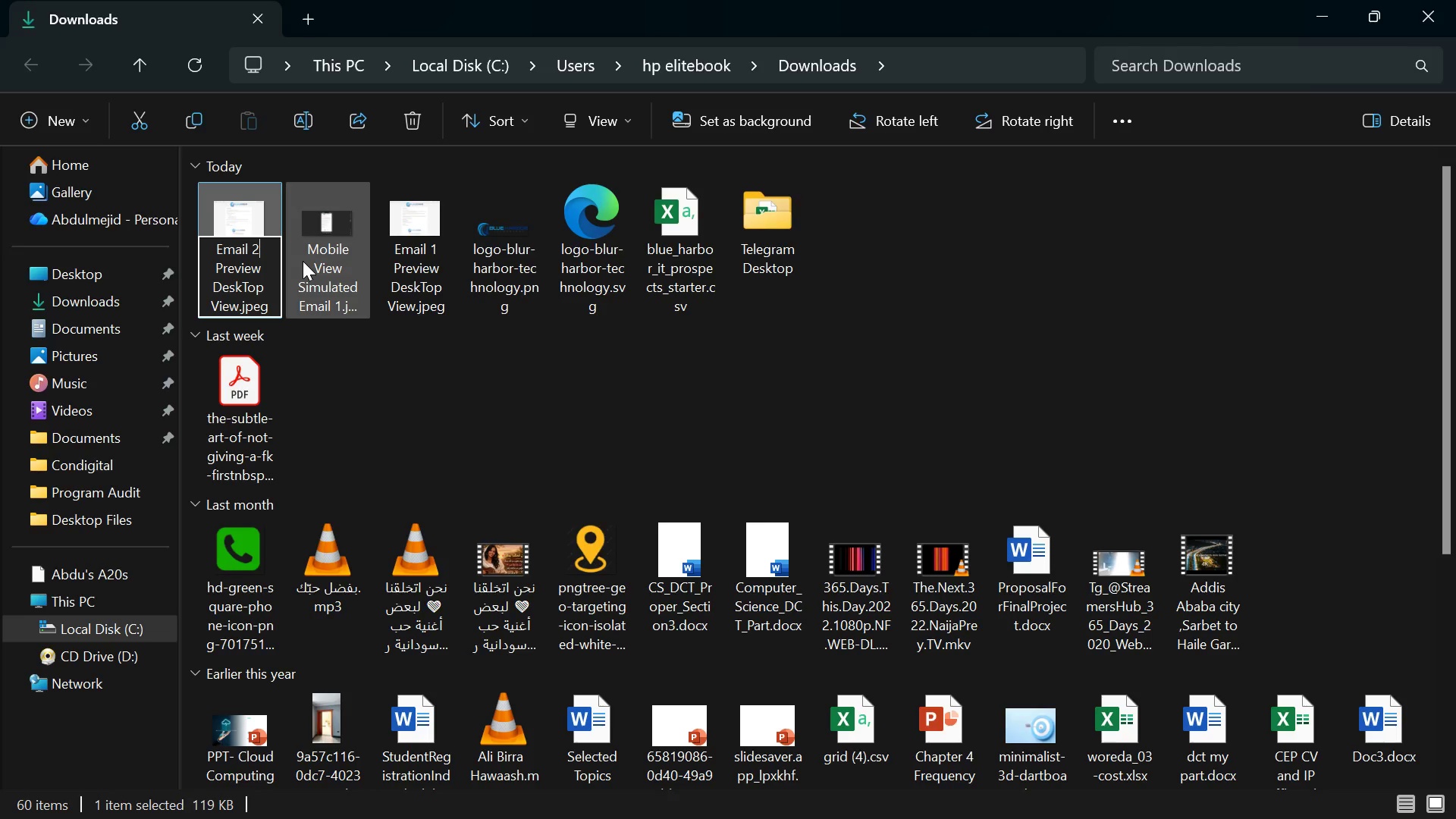 
double_click([240, 272])
 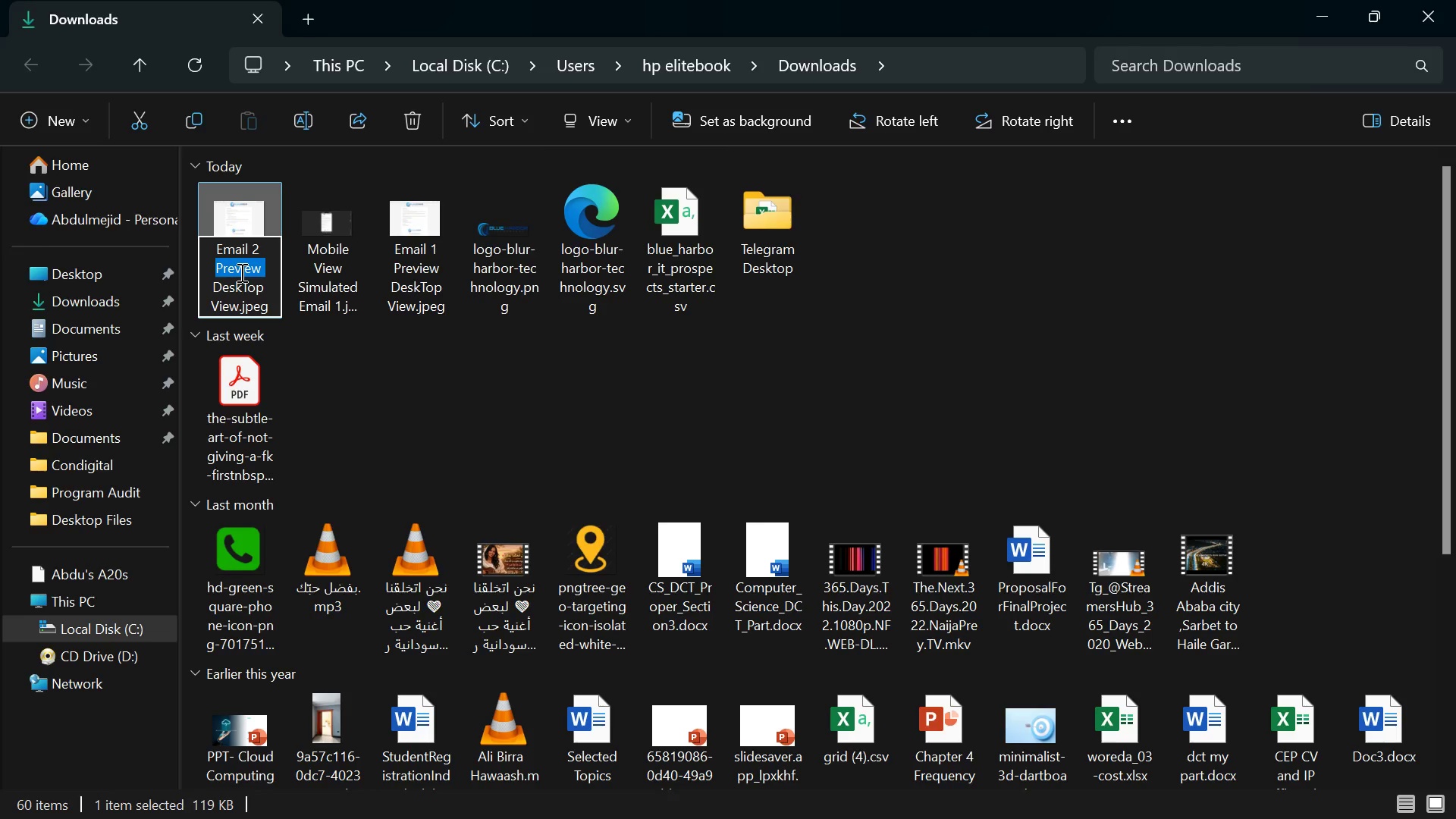 
type(view )
 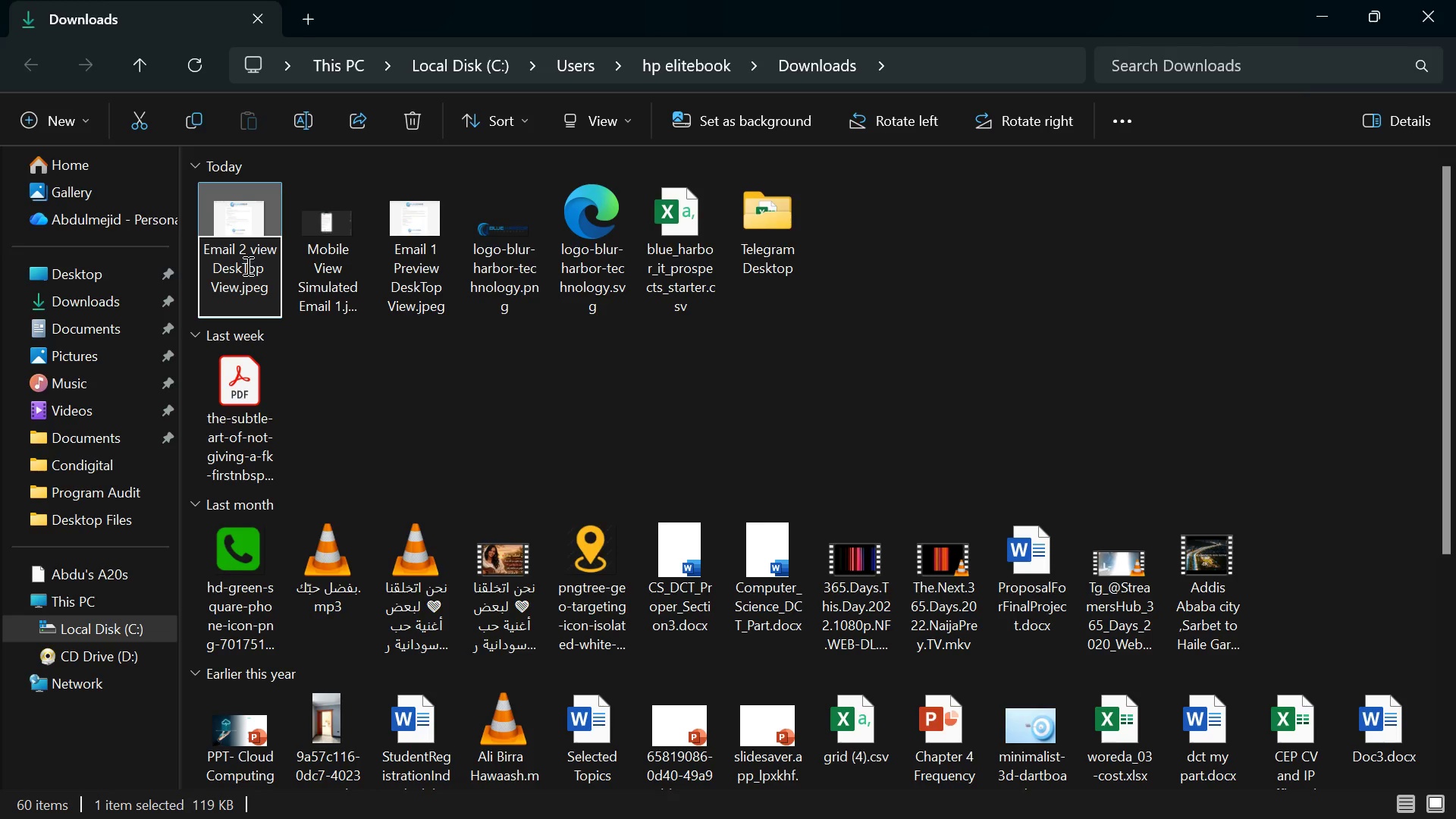 
left_click([324, 264])
 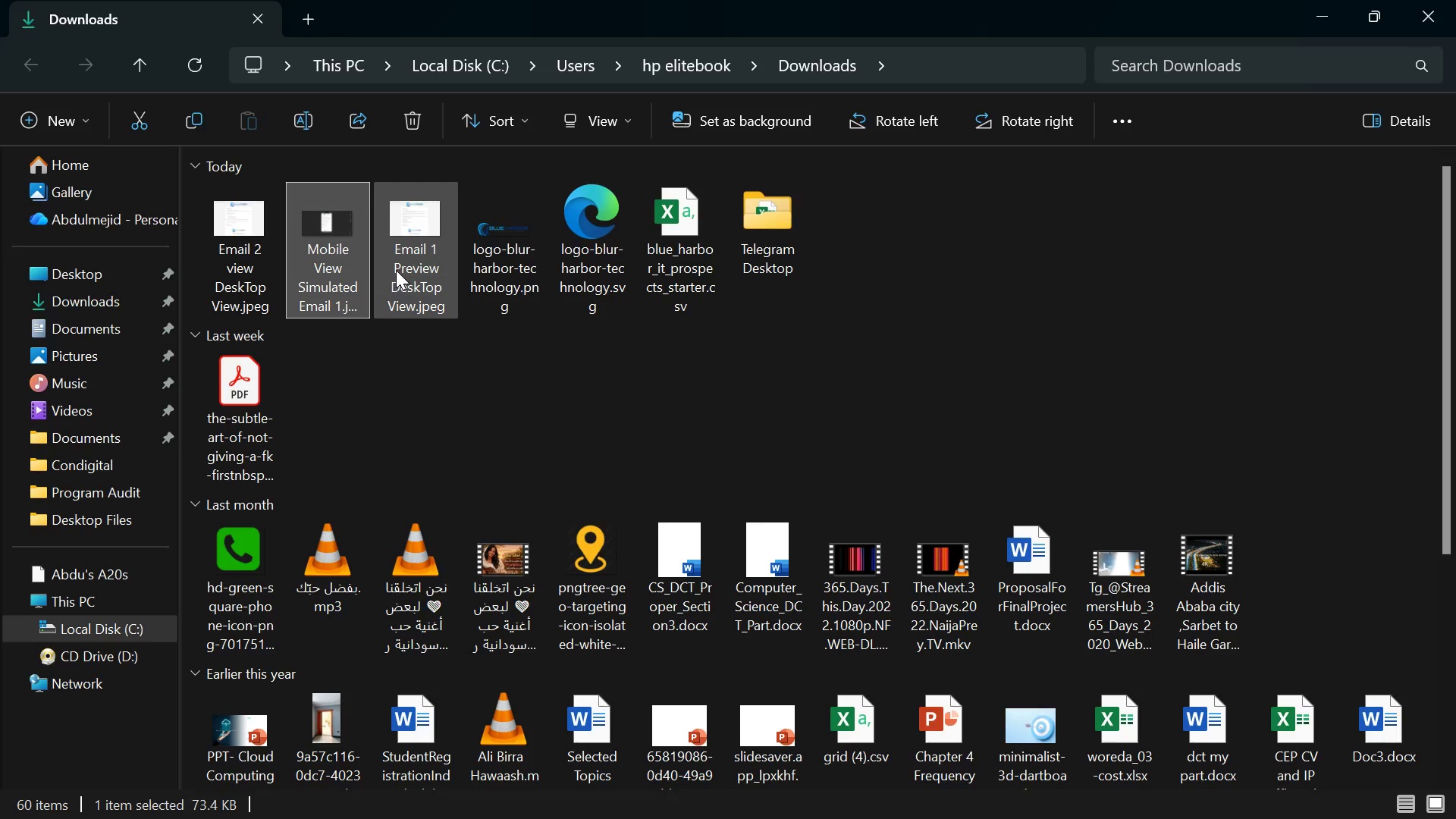 
left_click([396, 270])
 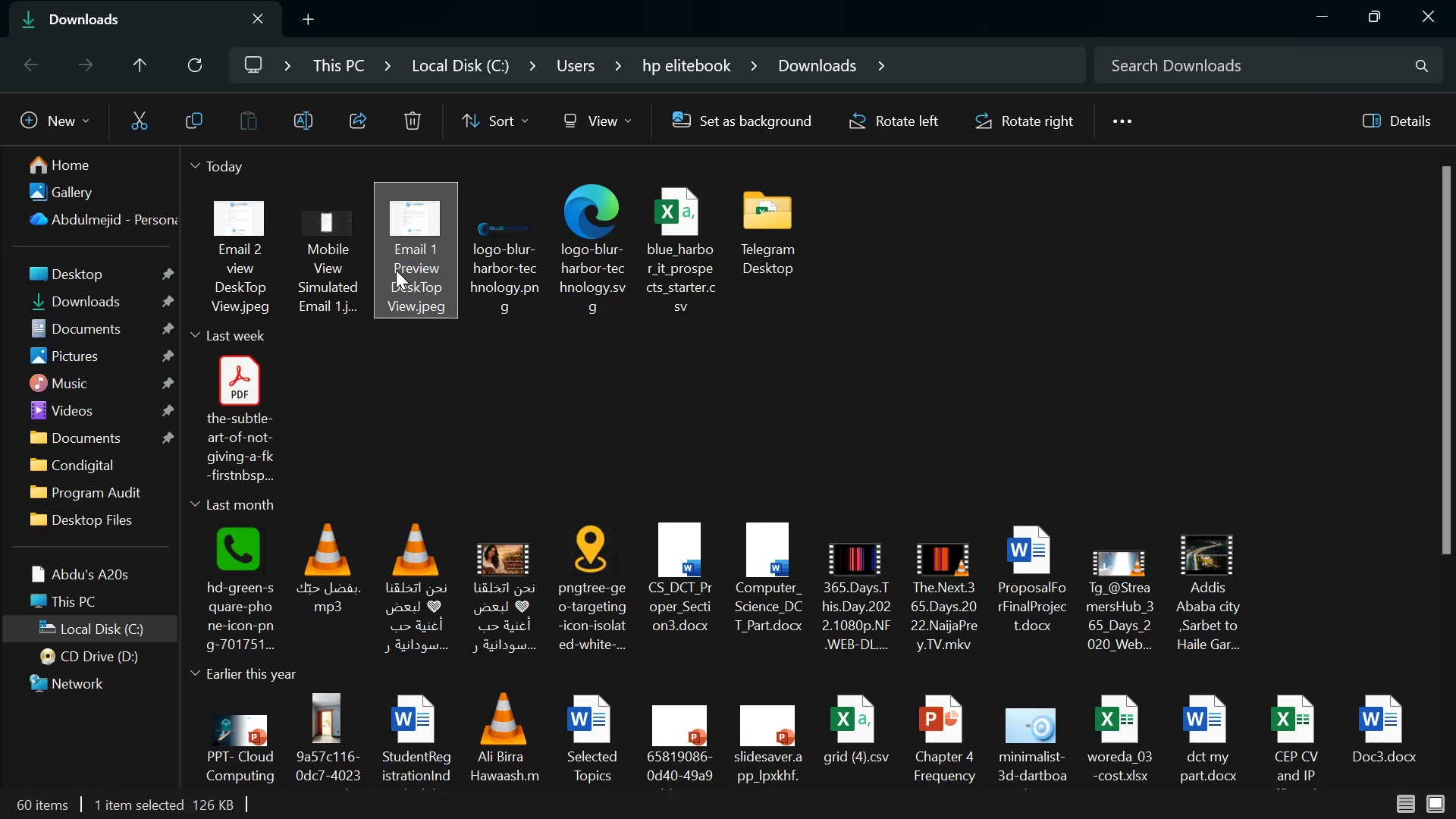 
right_click([396, 270])
 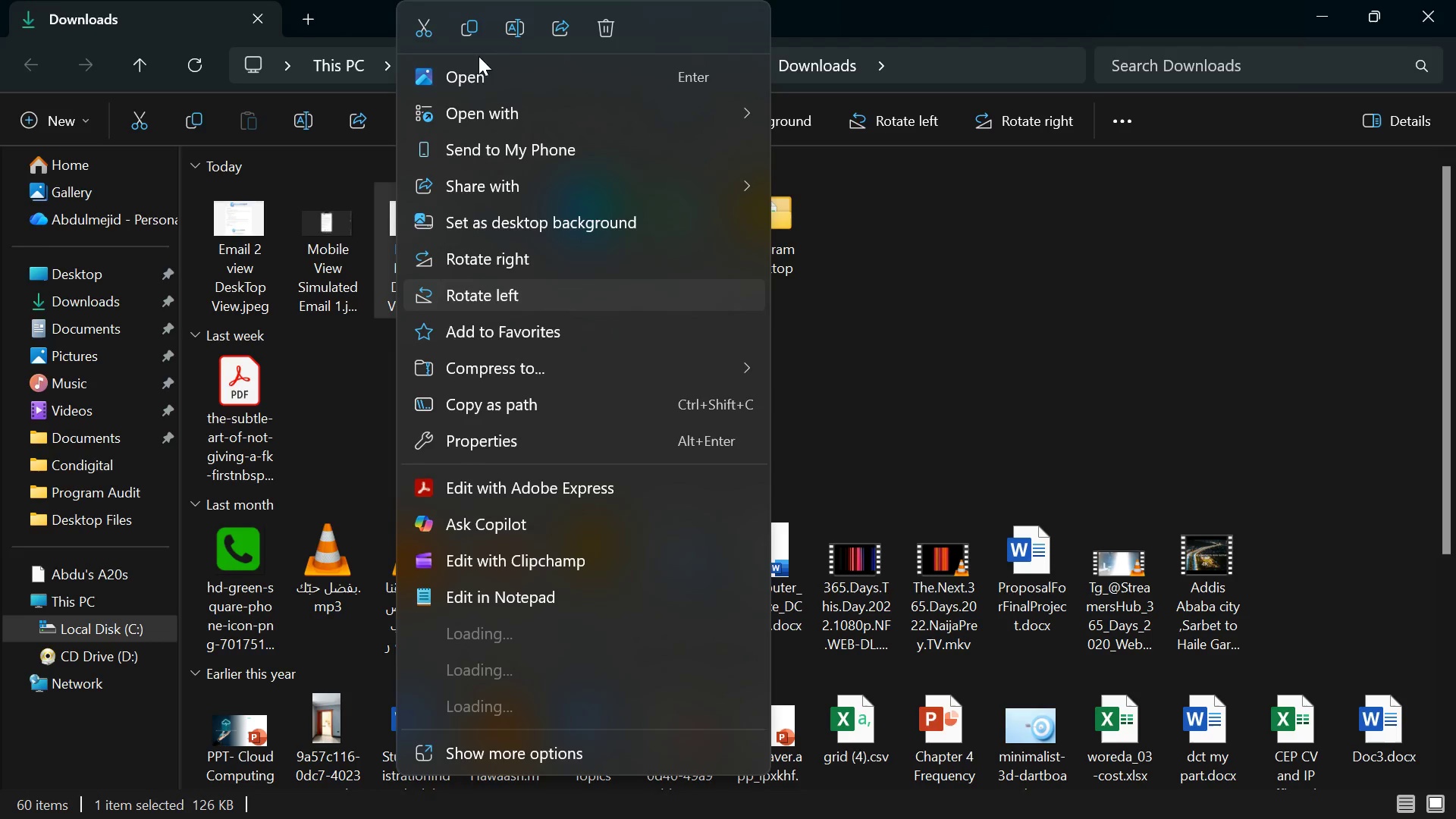 
left_click([513, 27])
 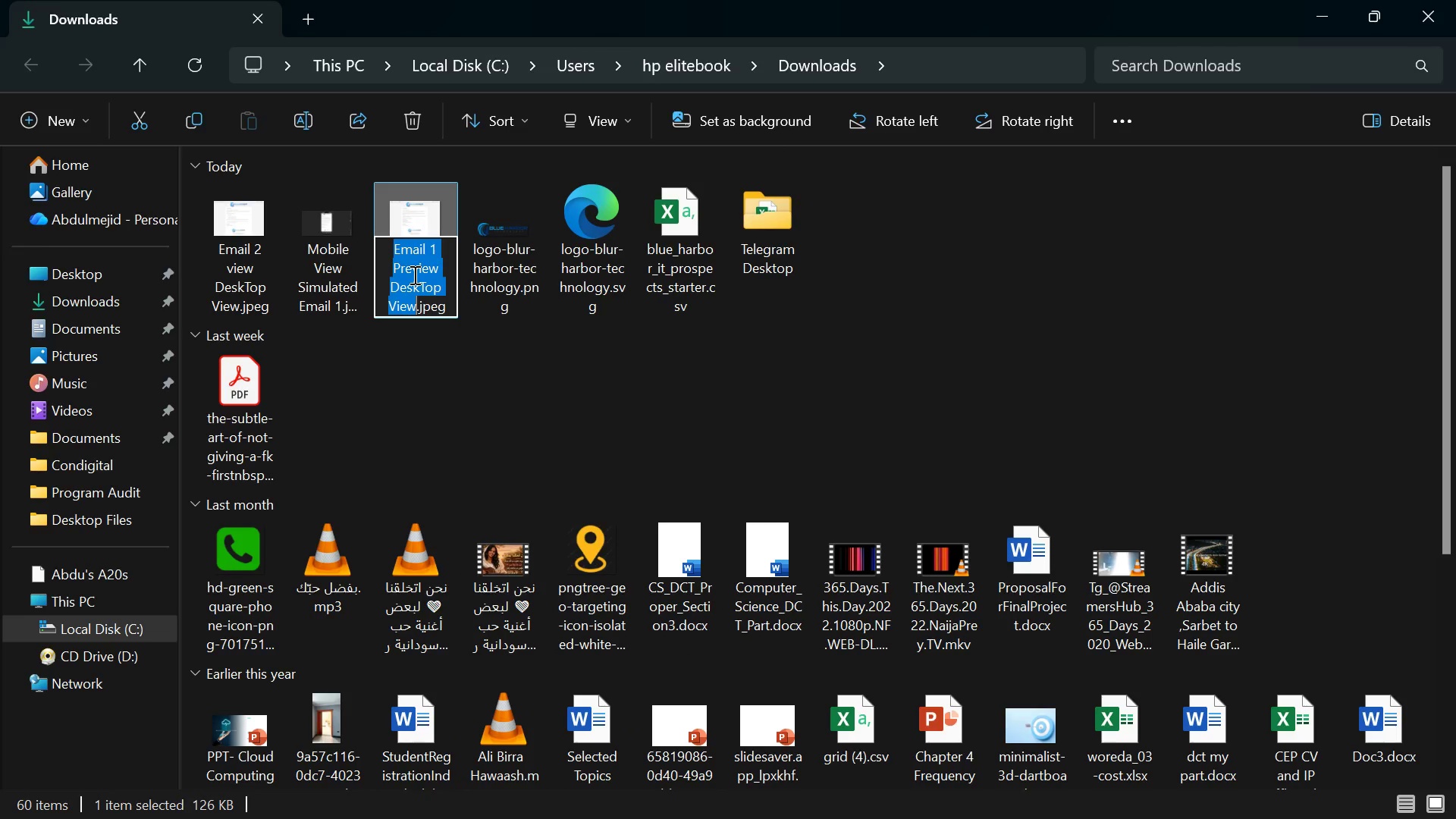 
left_click([410, 268])
 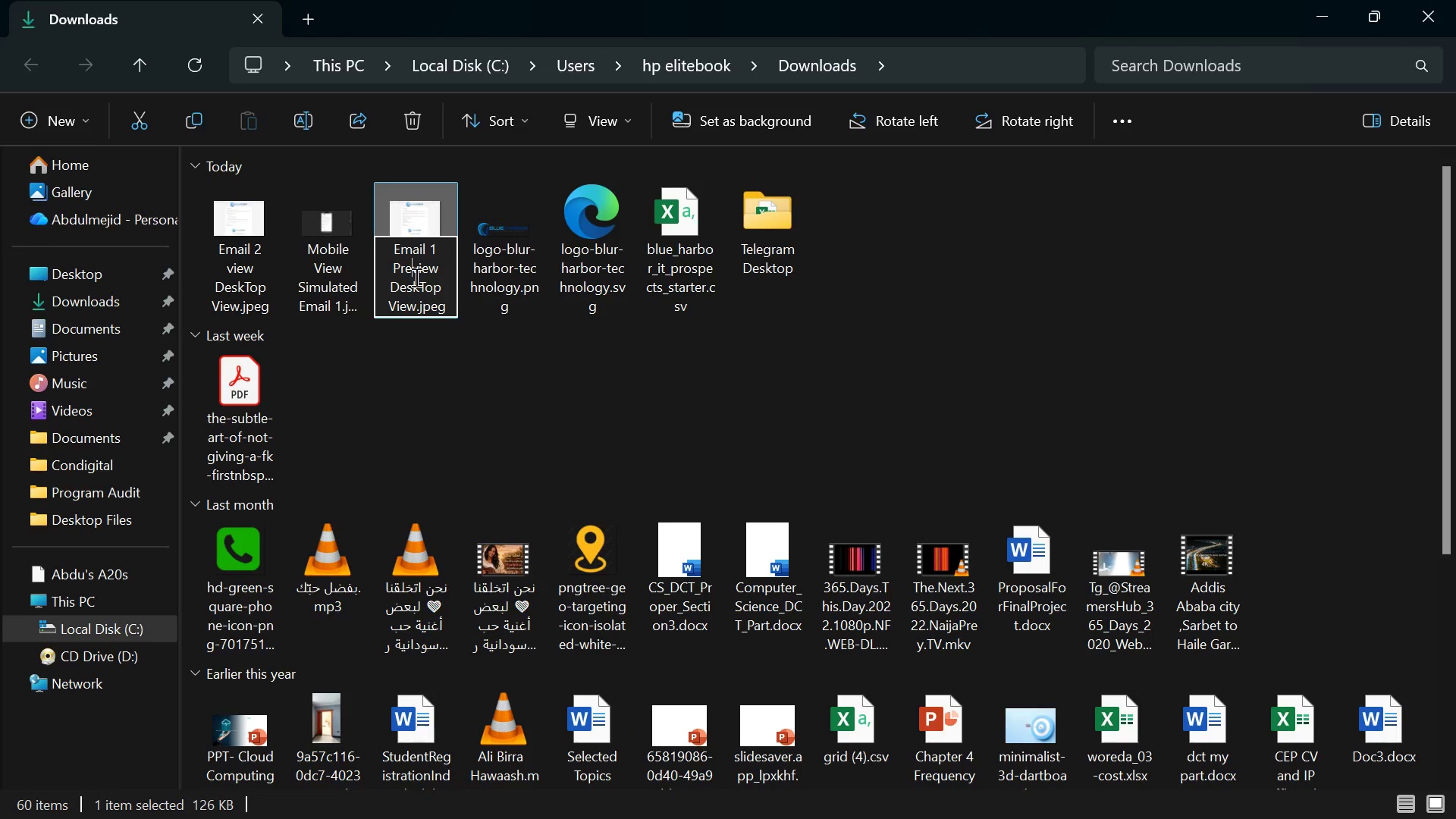 
key(Backspace)
 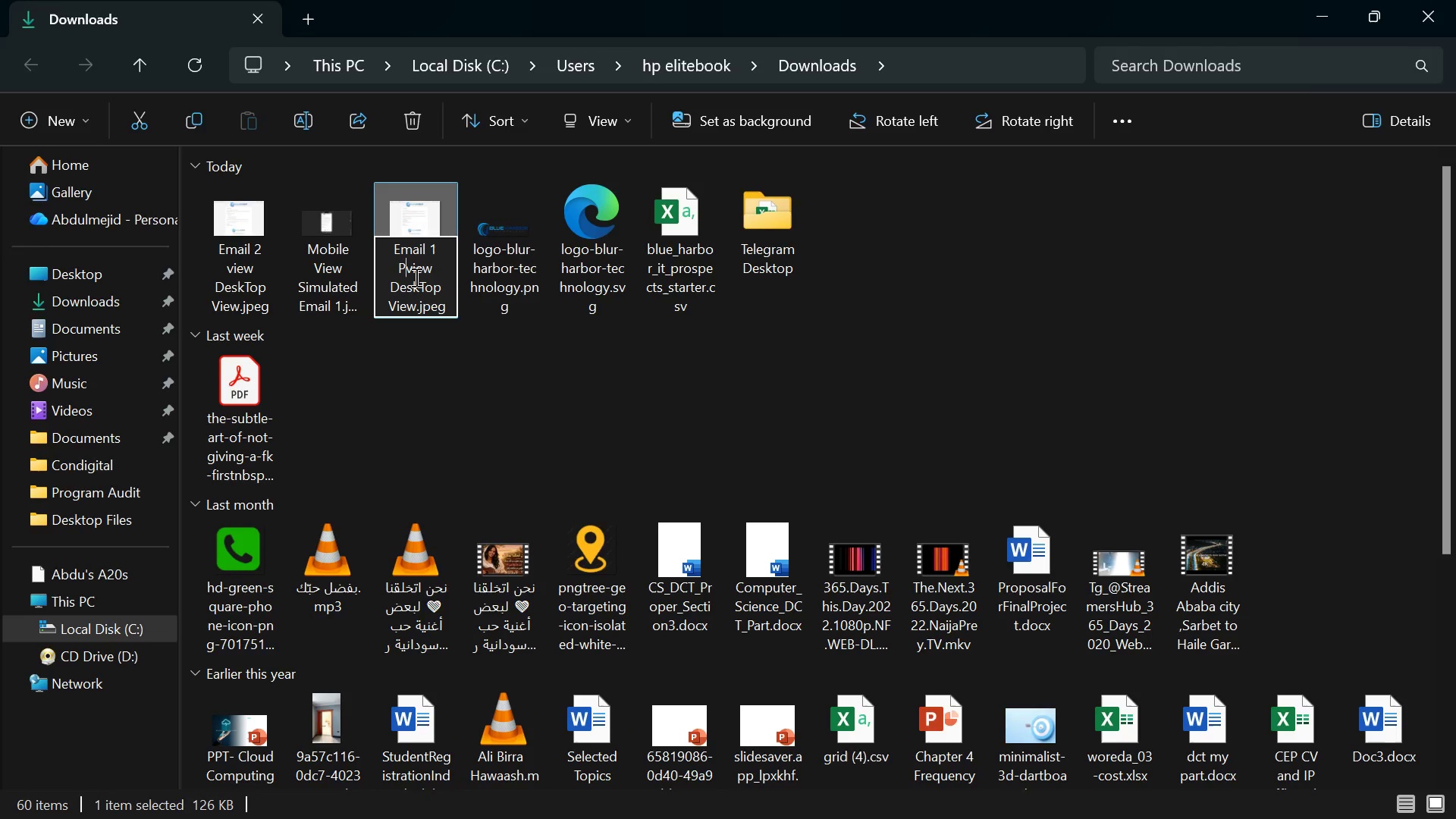 
key(Backspace)
 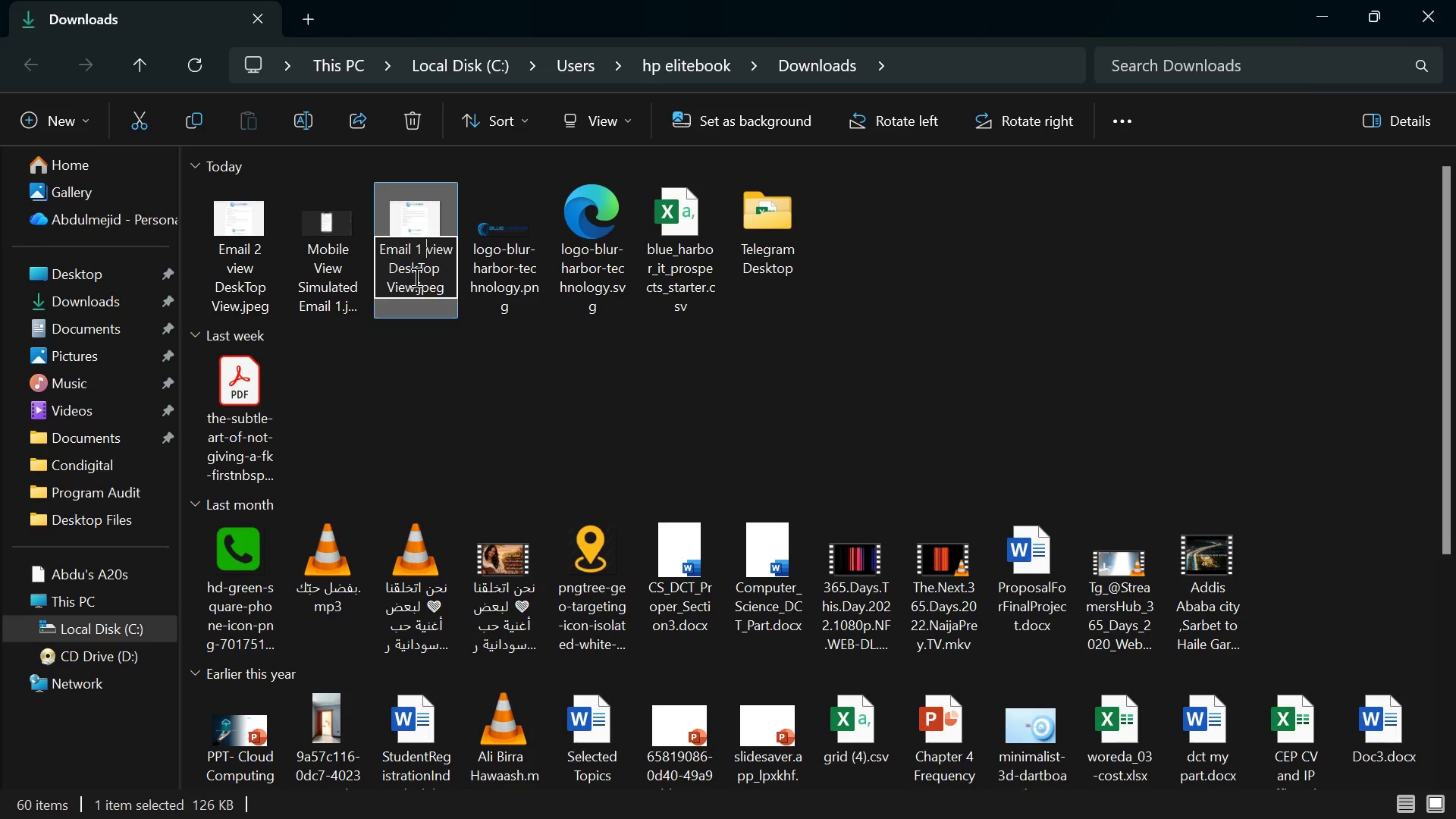 
key(Backspace)
 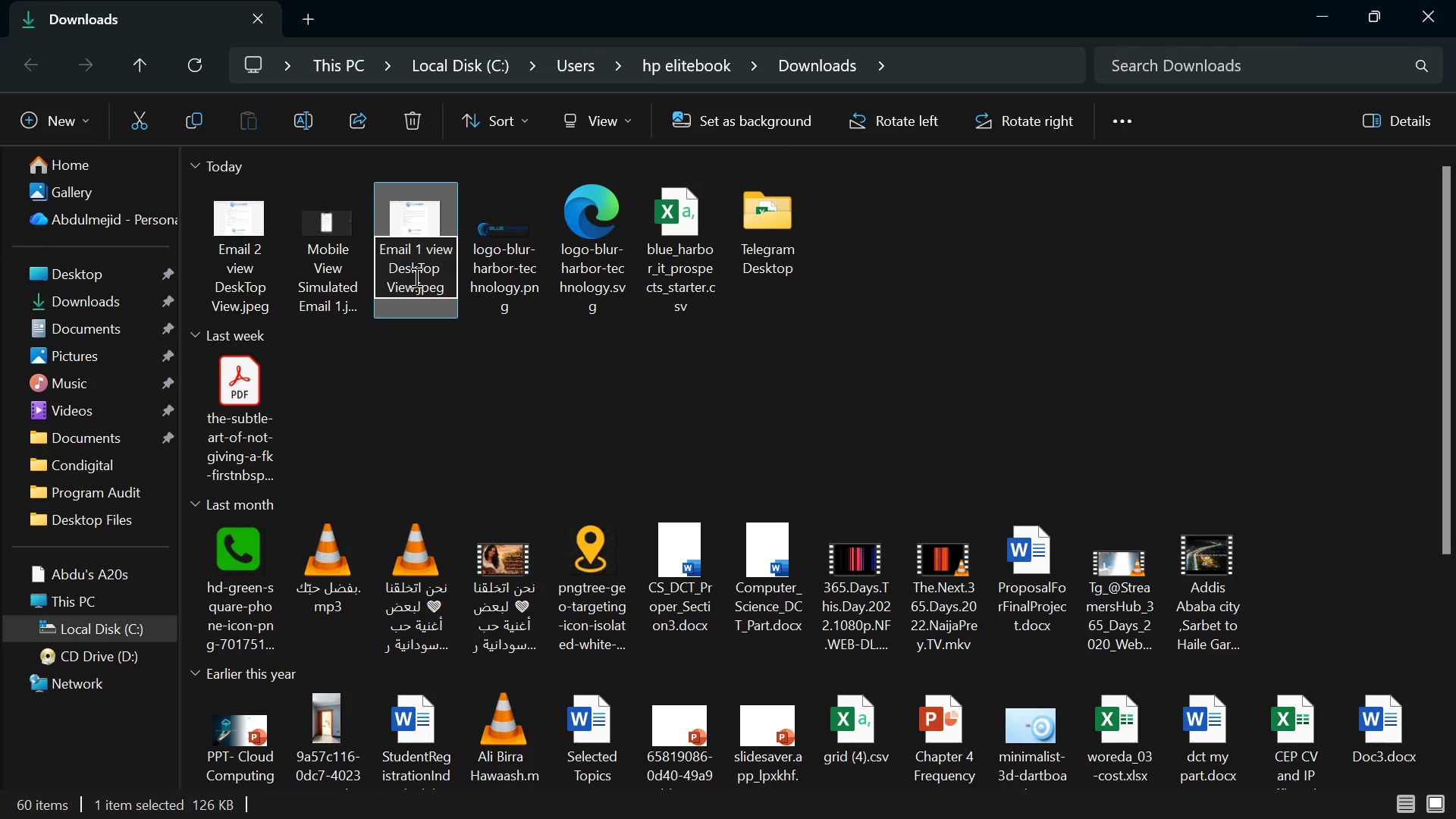 
key(Enter)
 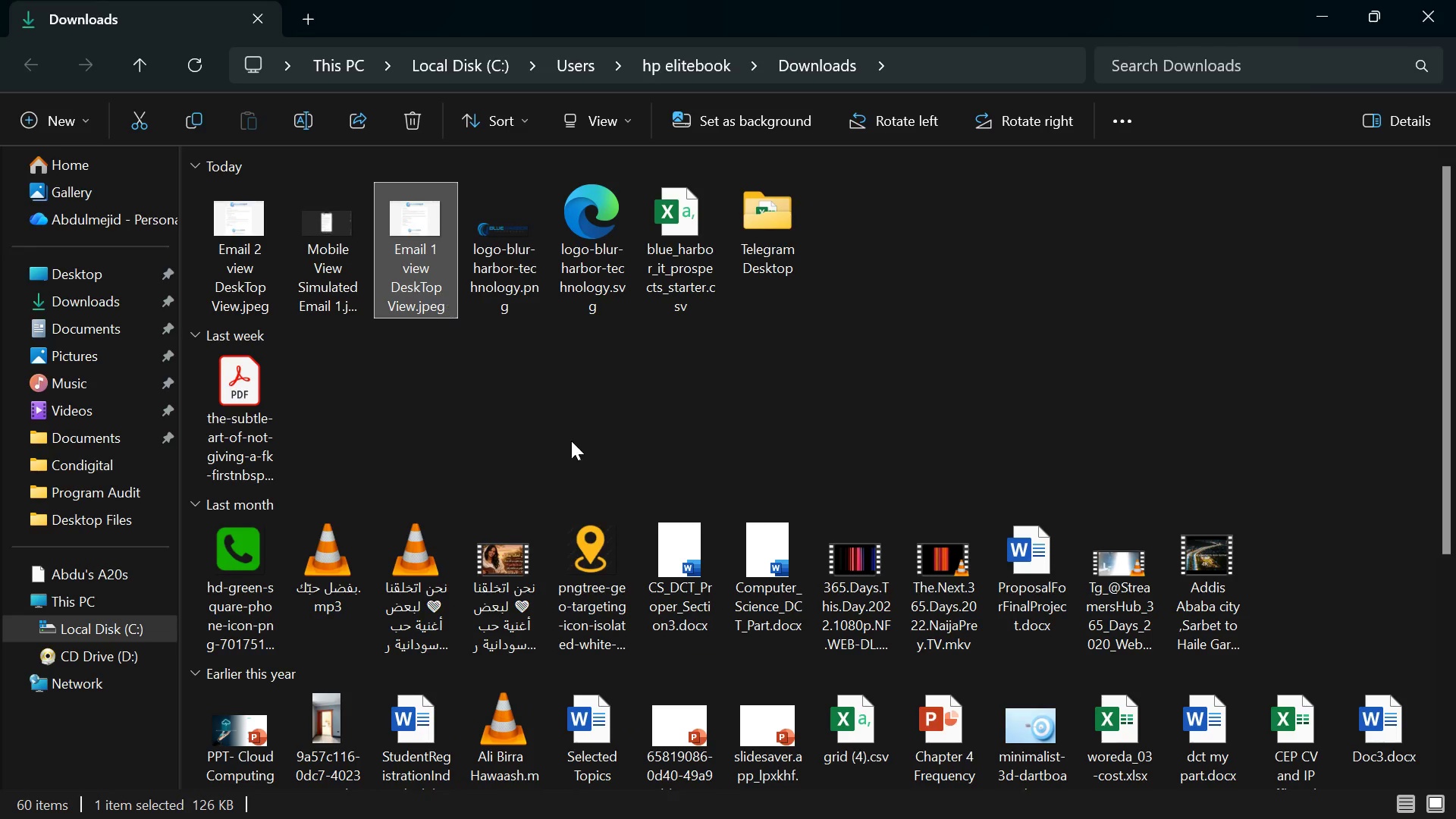 
left_click([579, 447])
 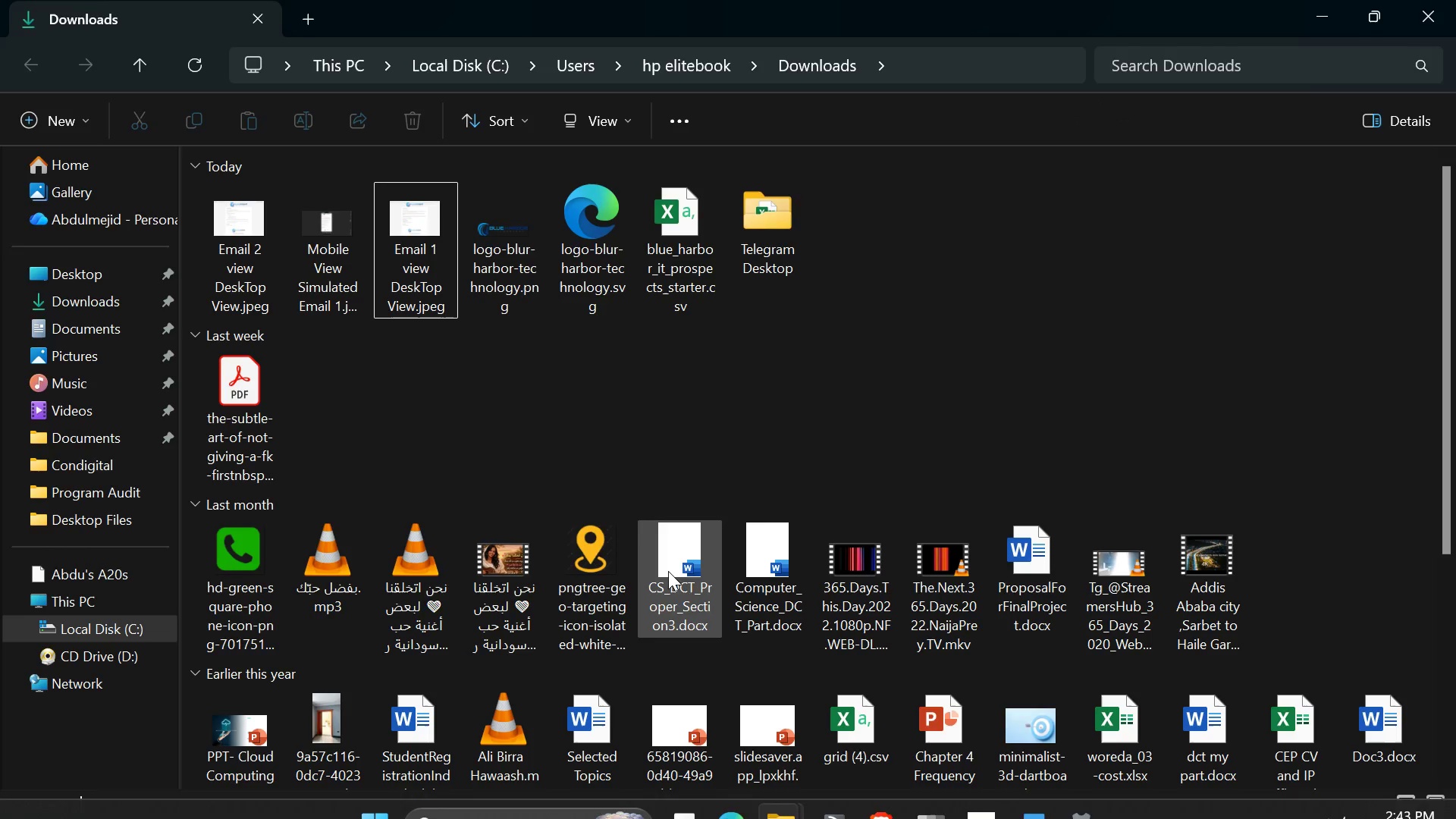 
left_click([336, 287])
 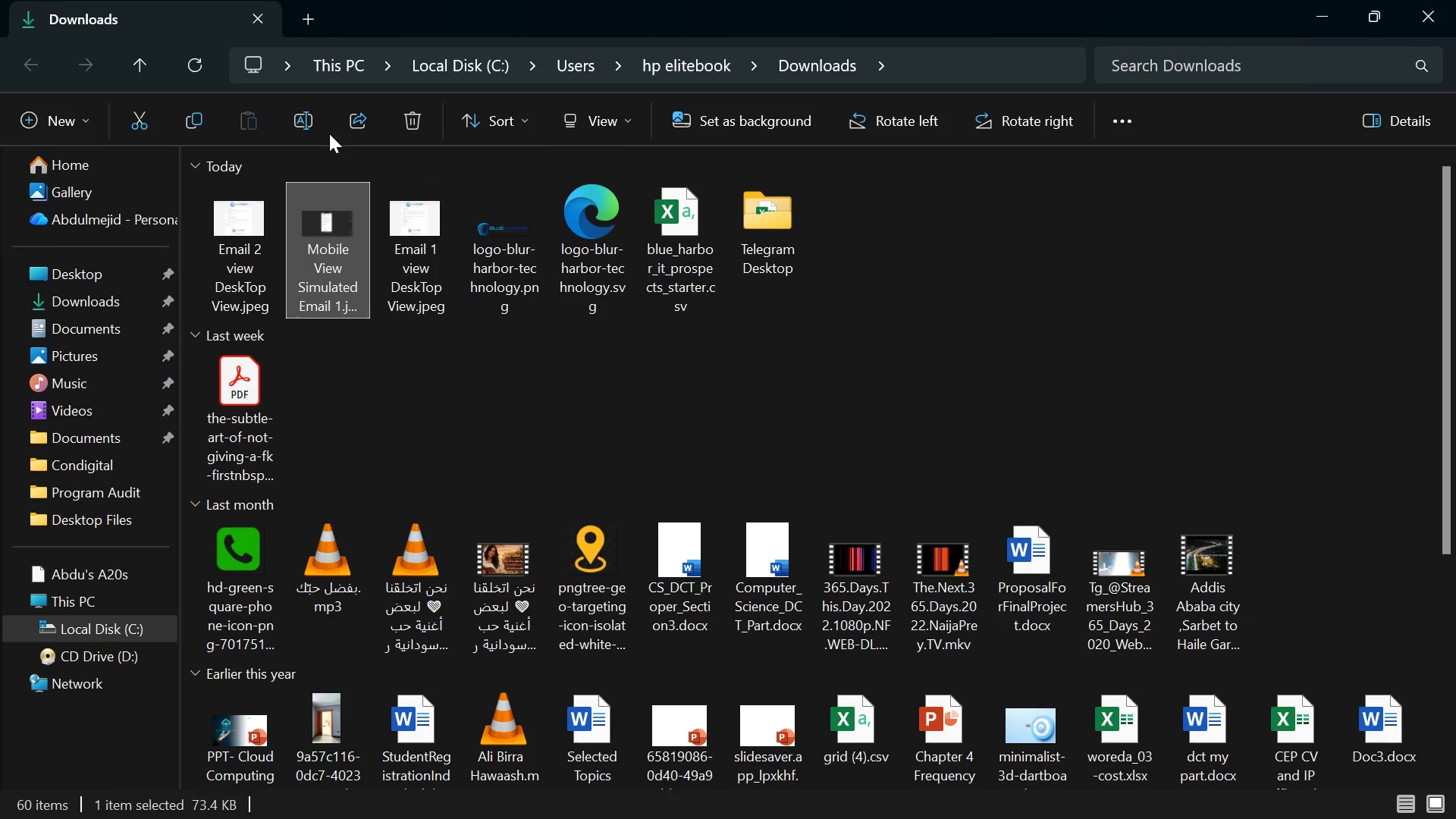 
left_click([310, 118])
 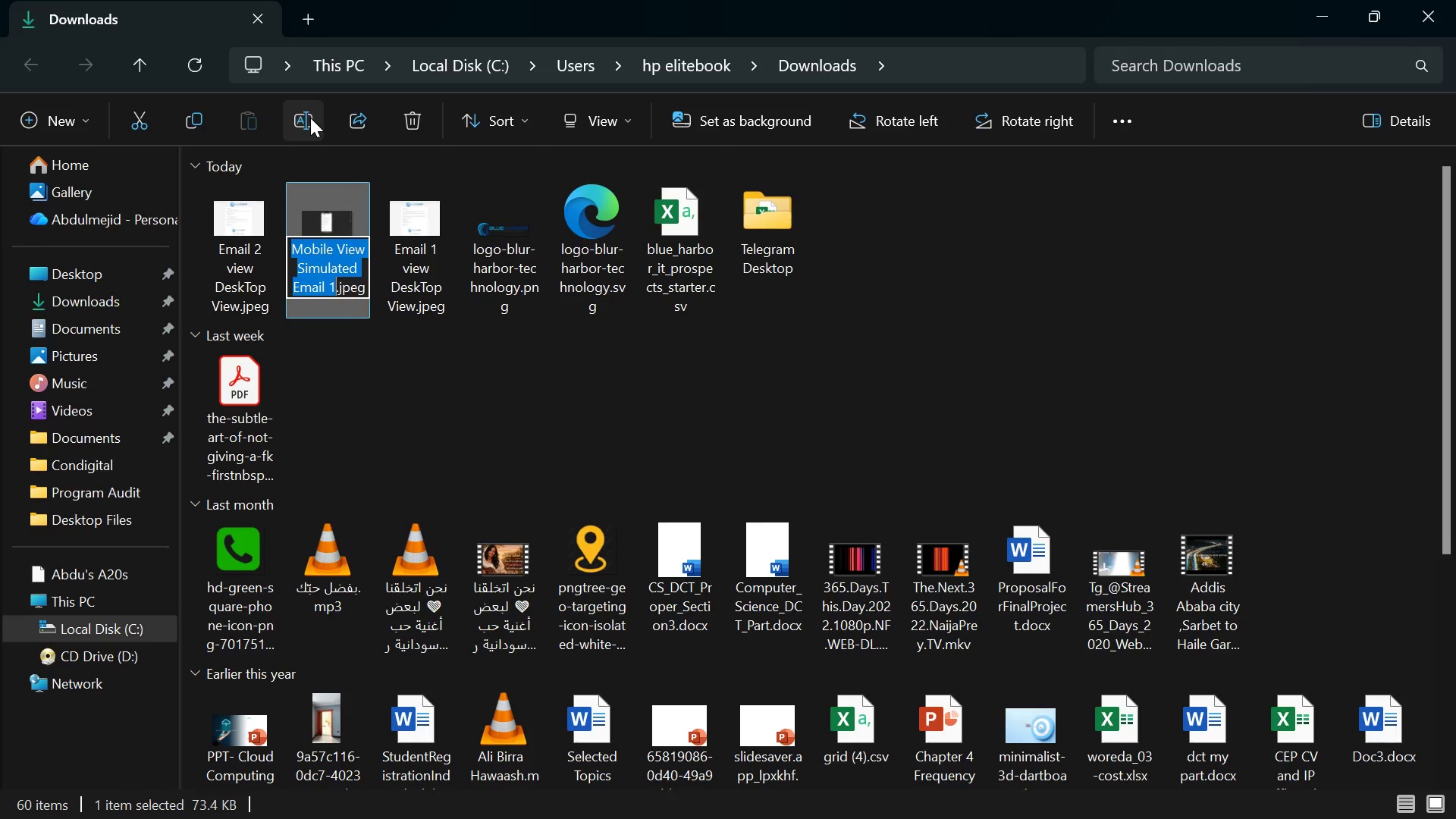 
key(Control+C)
 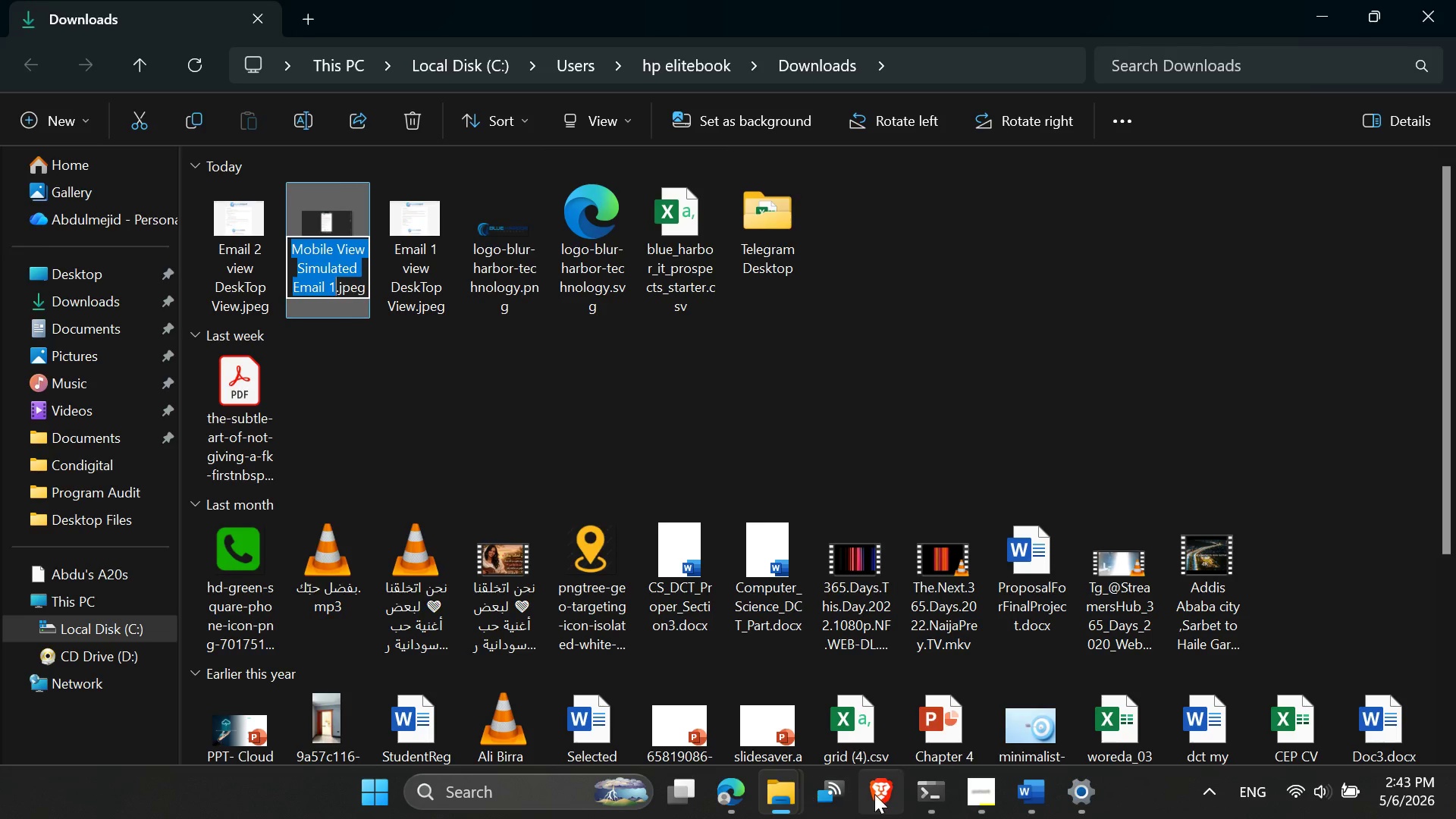 
left_click([733, 797])
 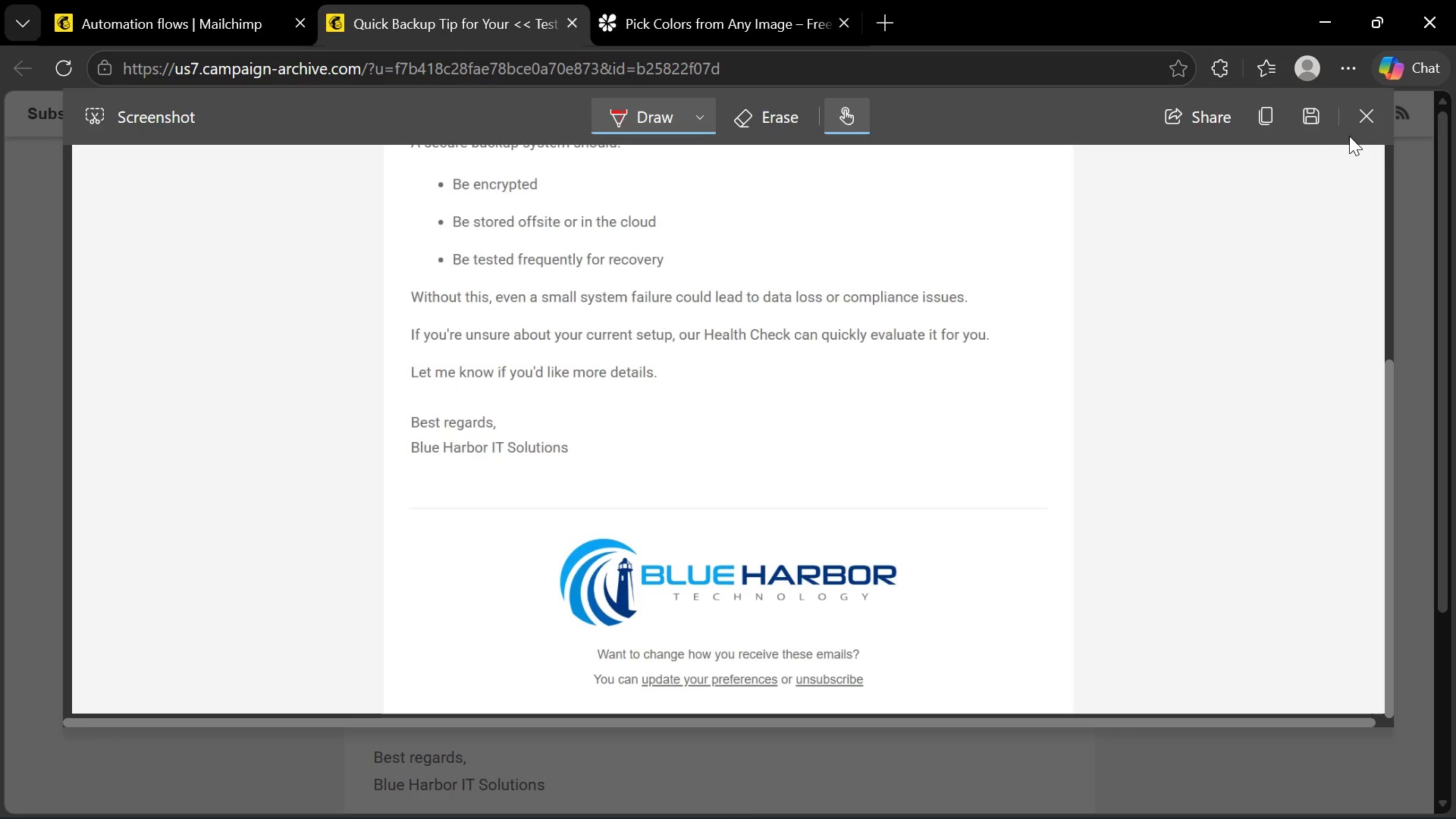 
left_click([1360, 122])
 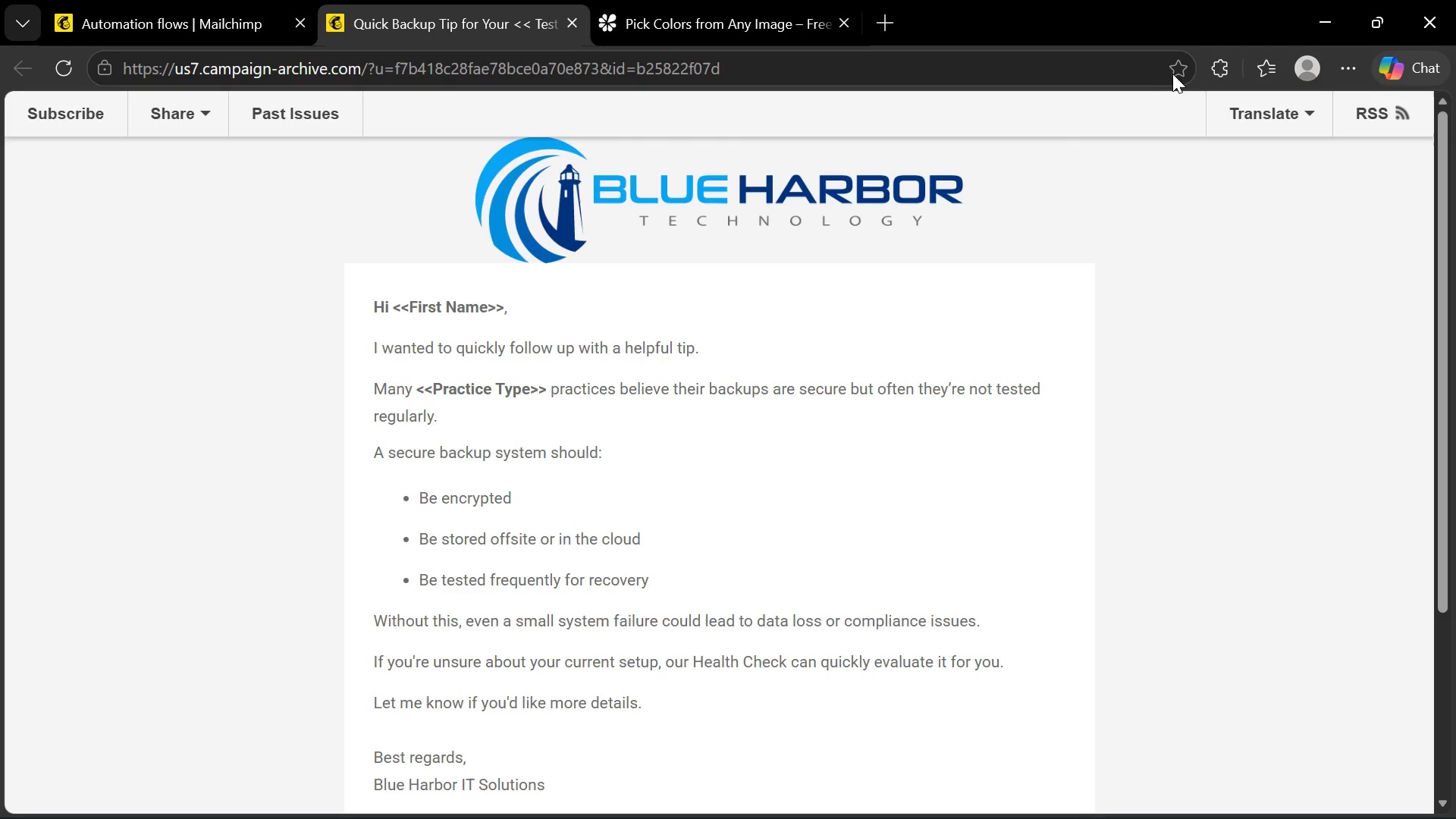 
left_click([1205, 69])
 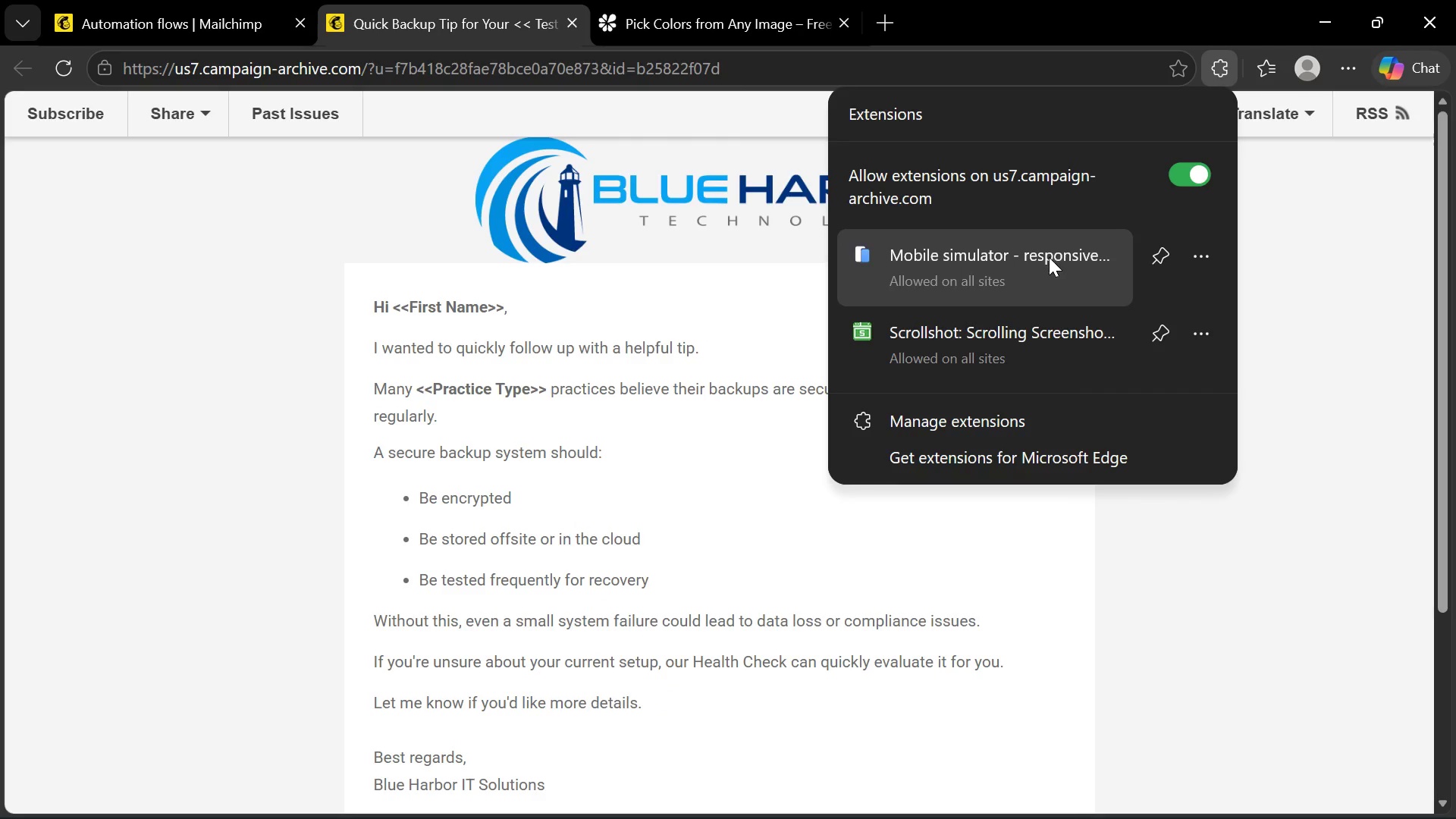 
left_click([1008, 254])
 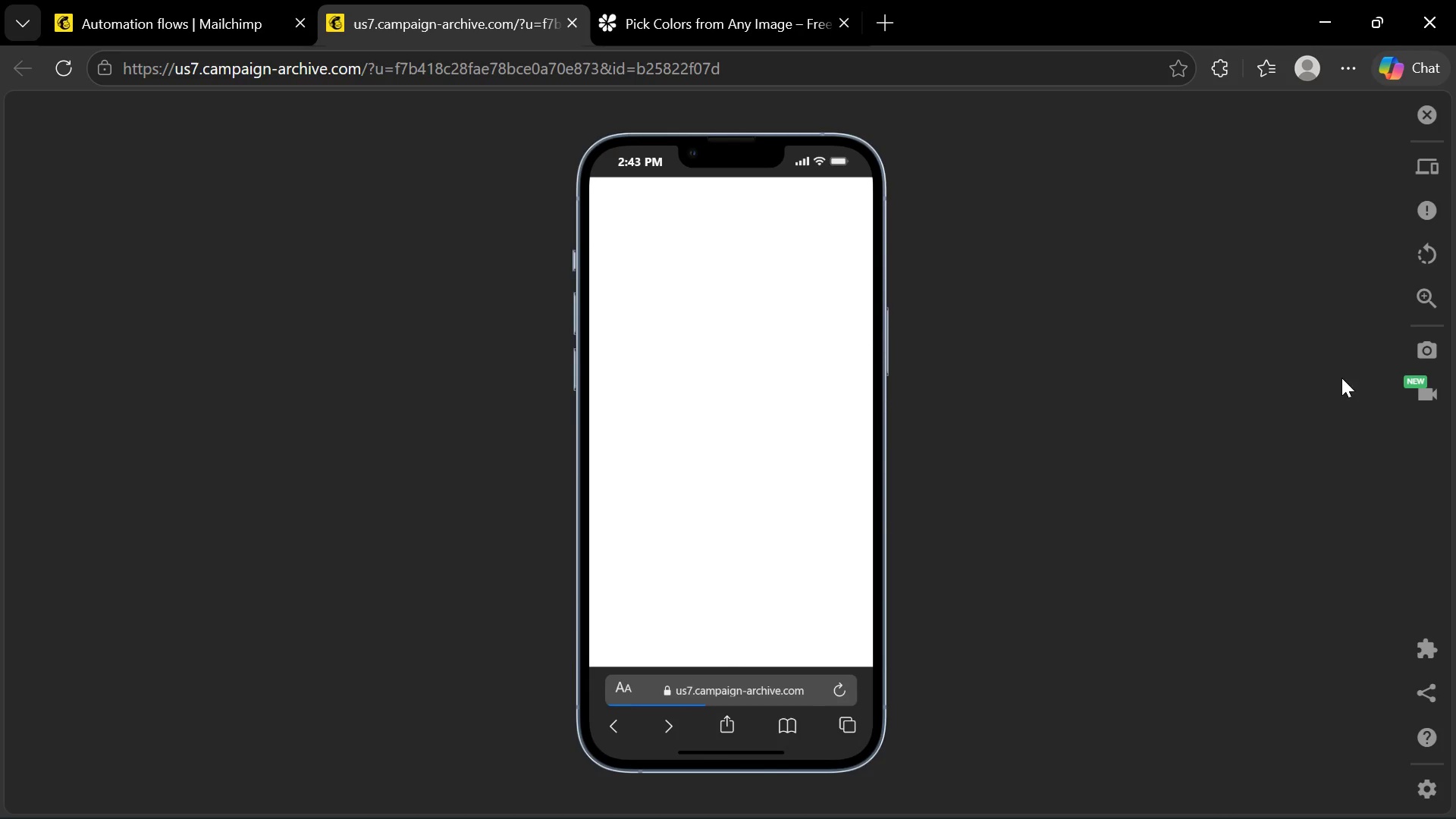 
left_click([1426, 174])
 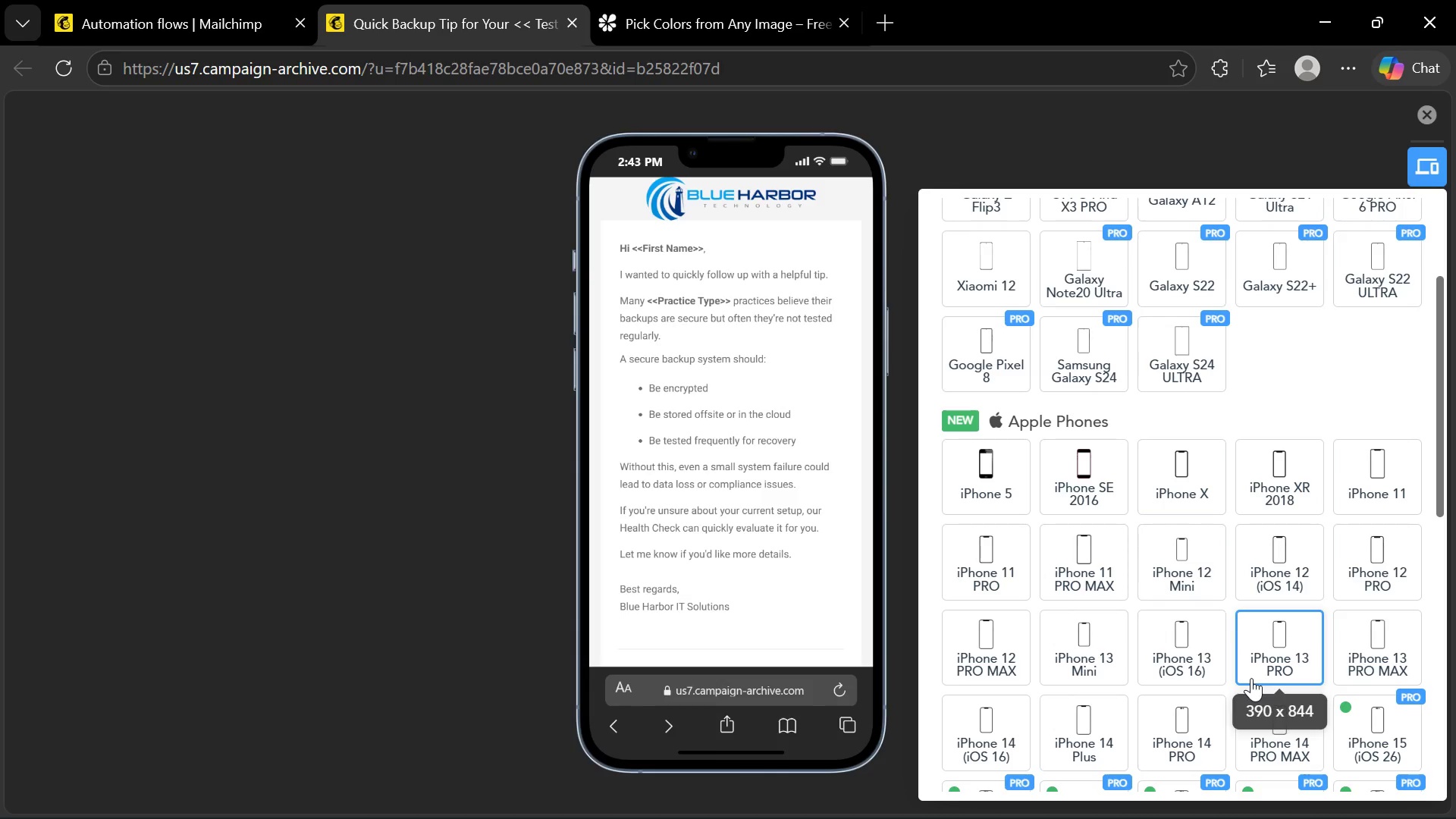 
left_click([1296, 605])
 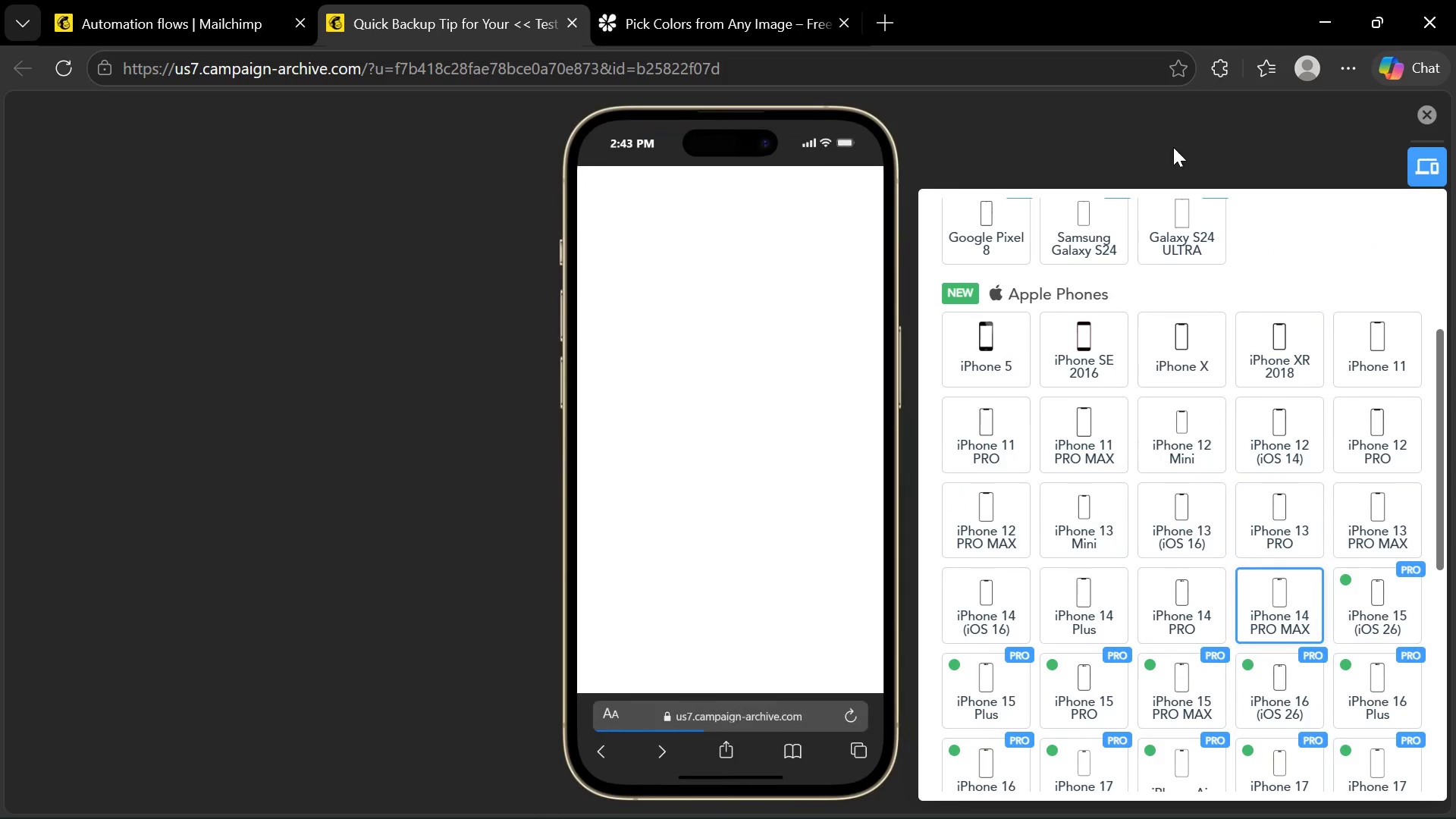 
left_click([1151, 111])
 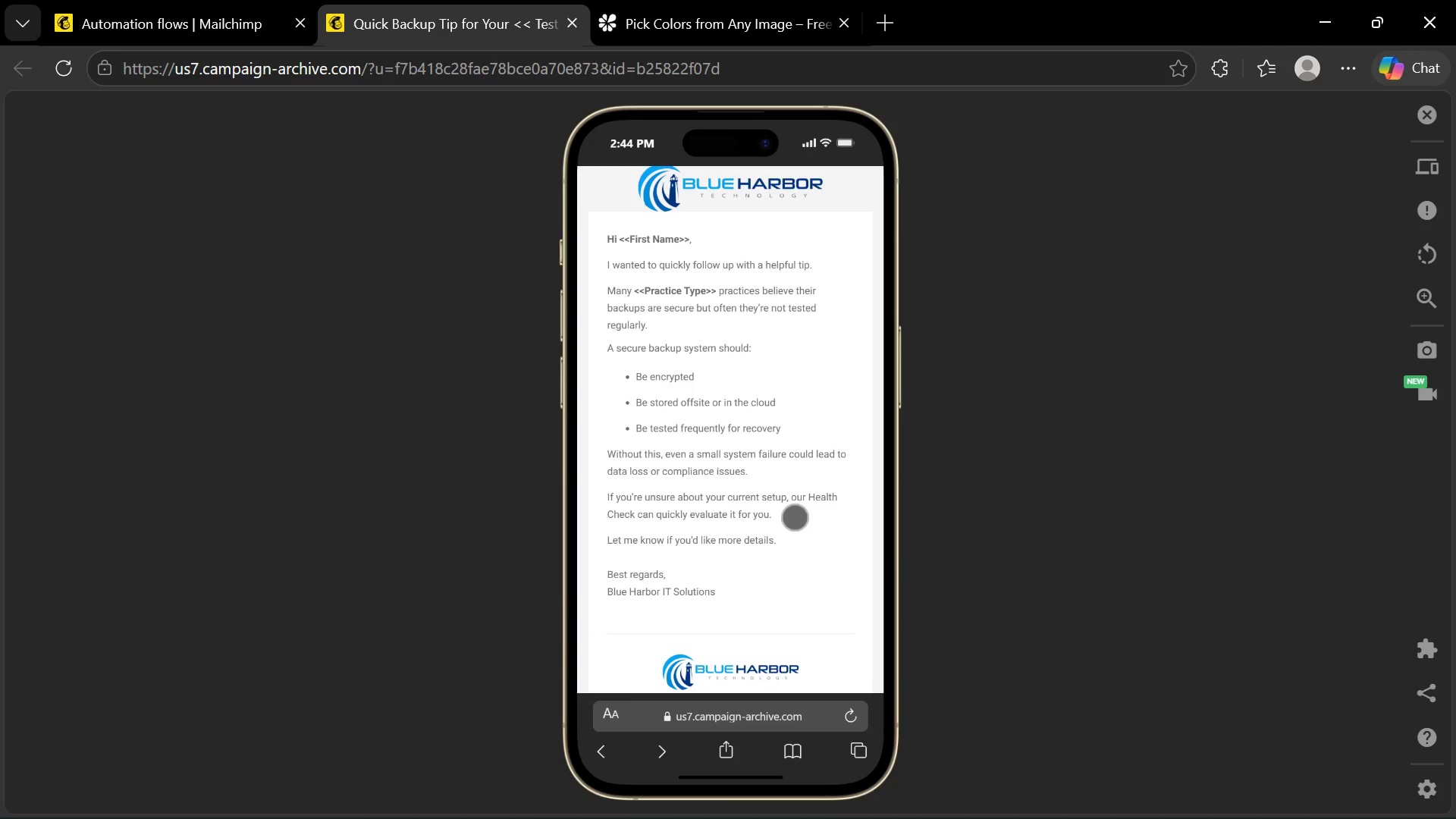 
wait(10.98)
 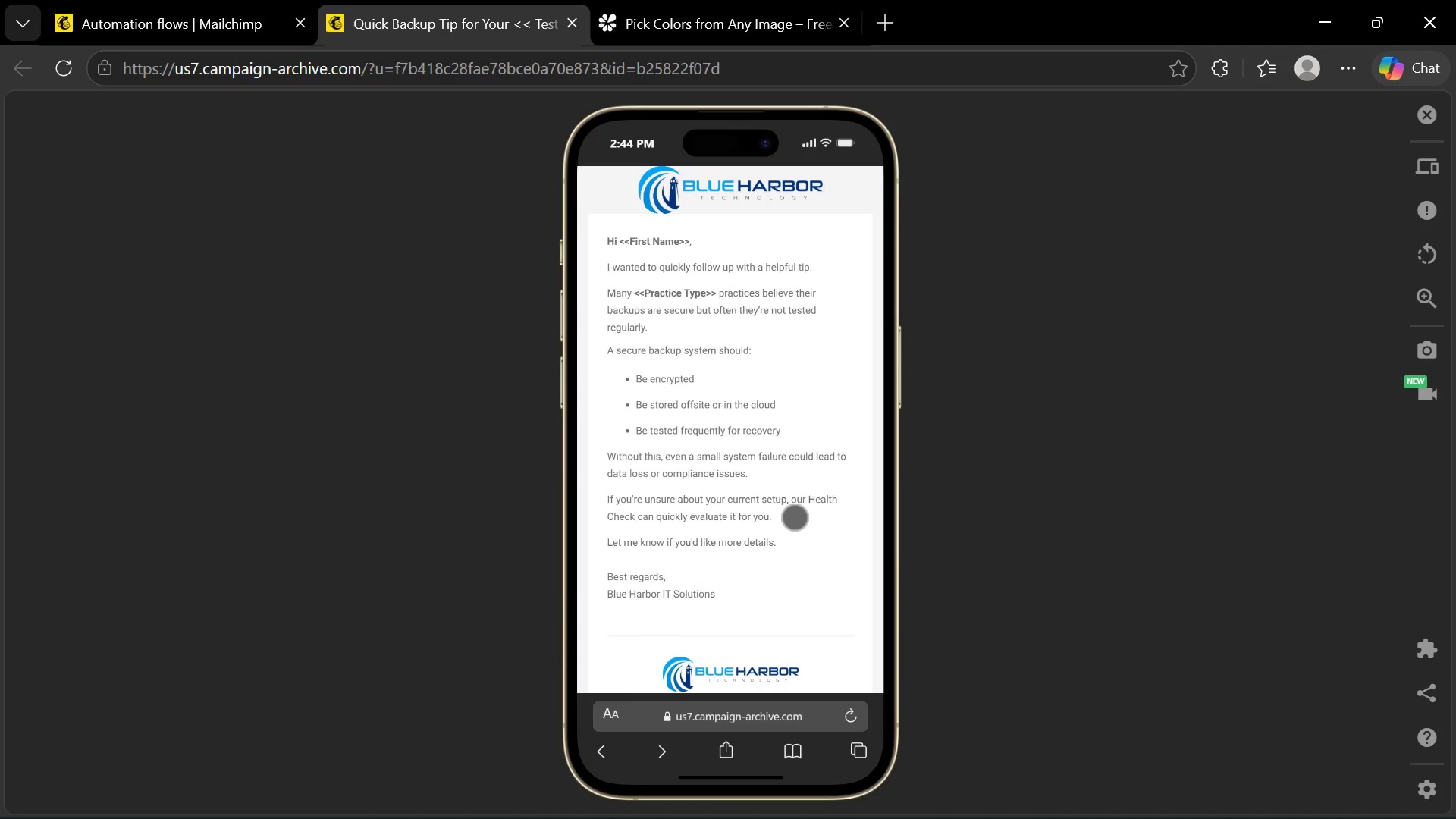 
key(Control+Shift+S)
 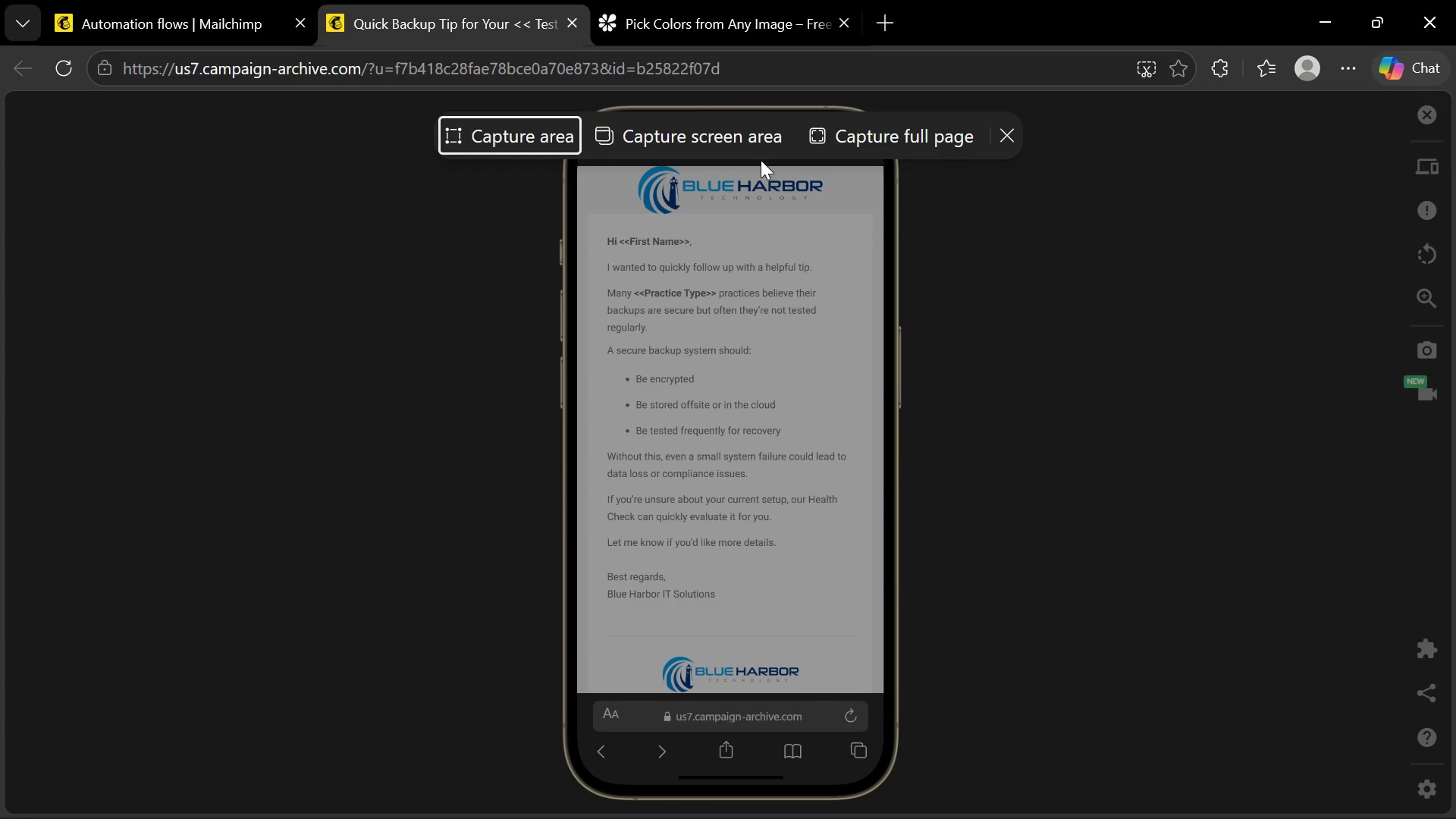 
left_click([882, 143])
 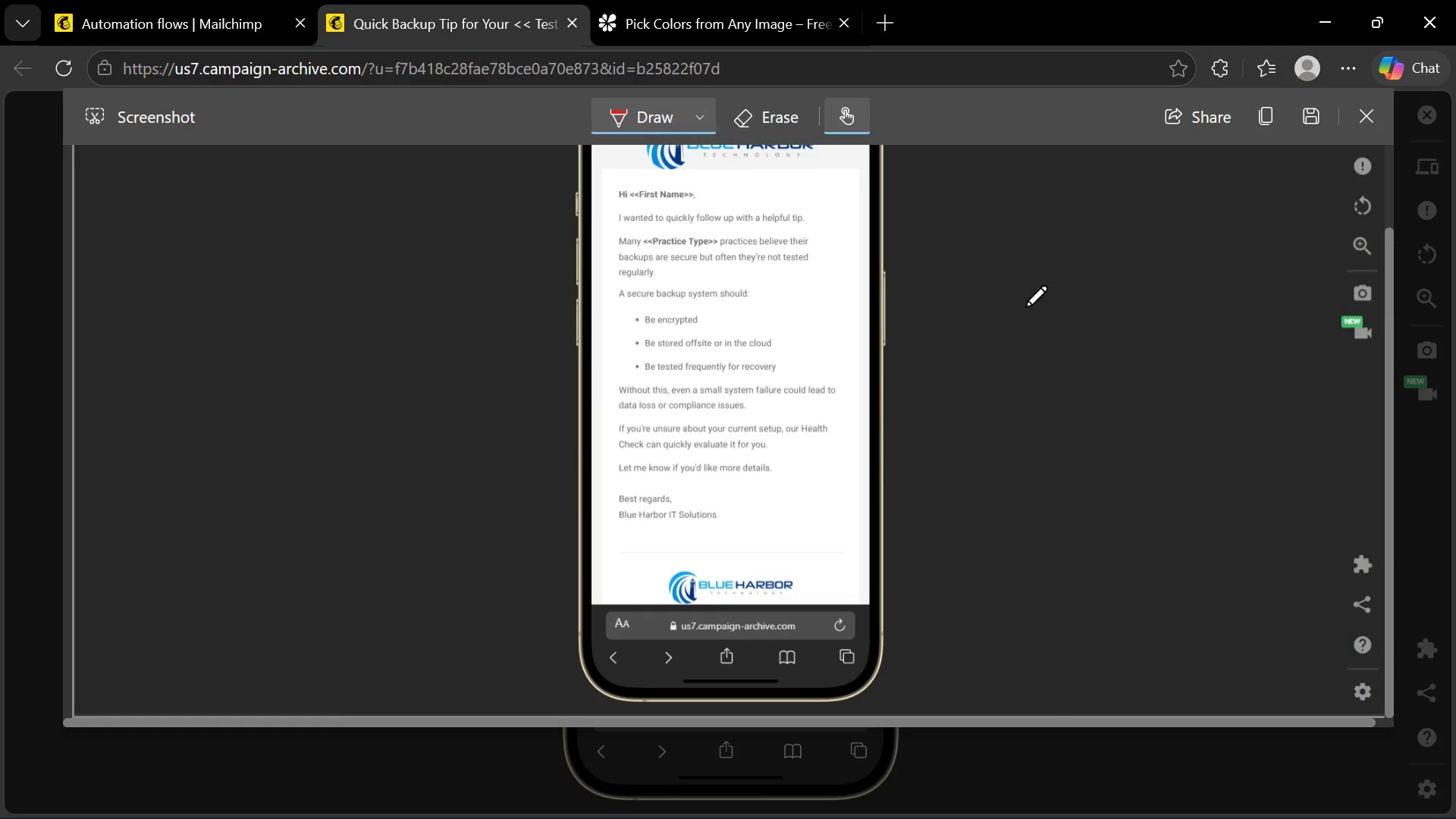 
left_click([1301, 128])
 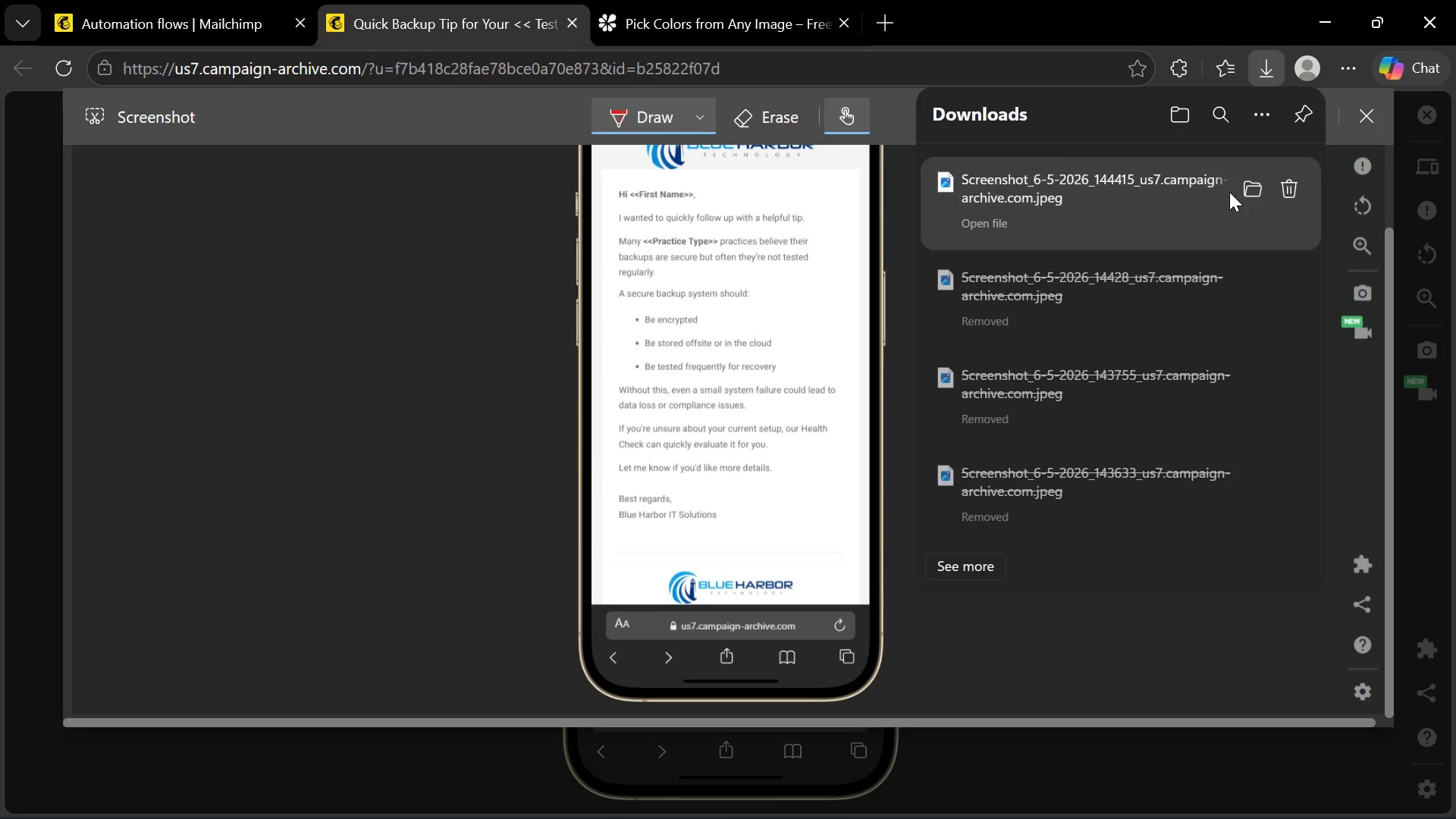 
left_click([1246, 191])
 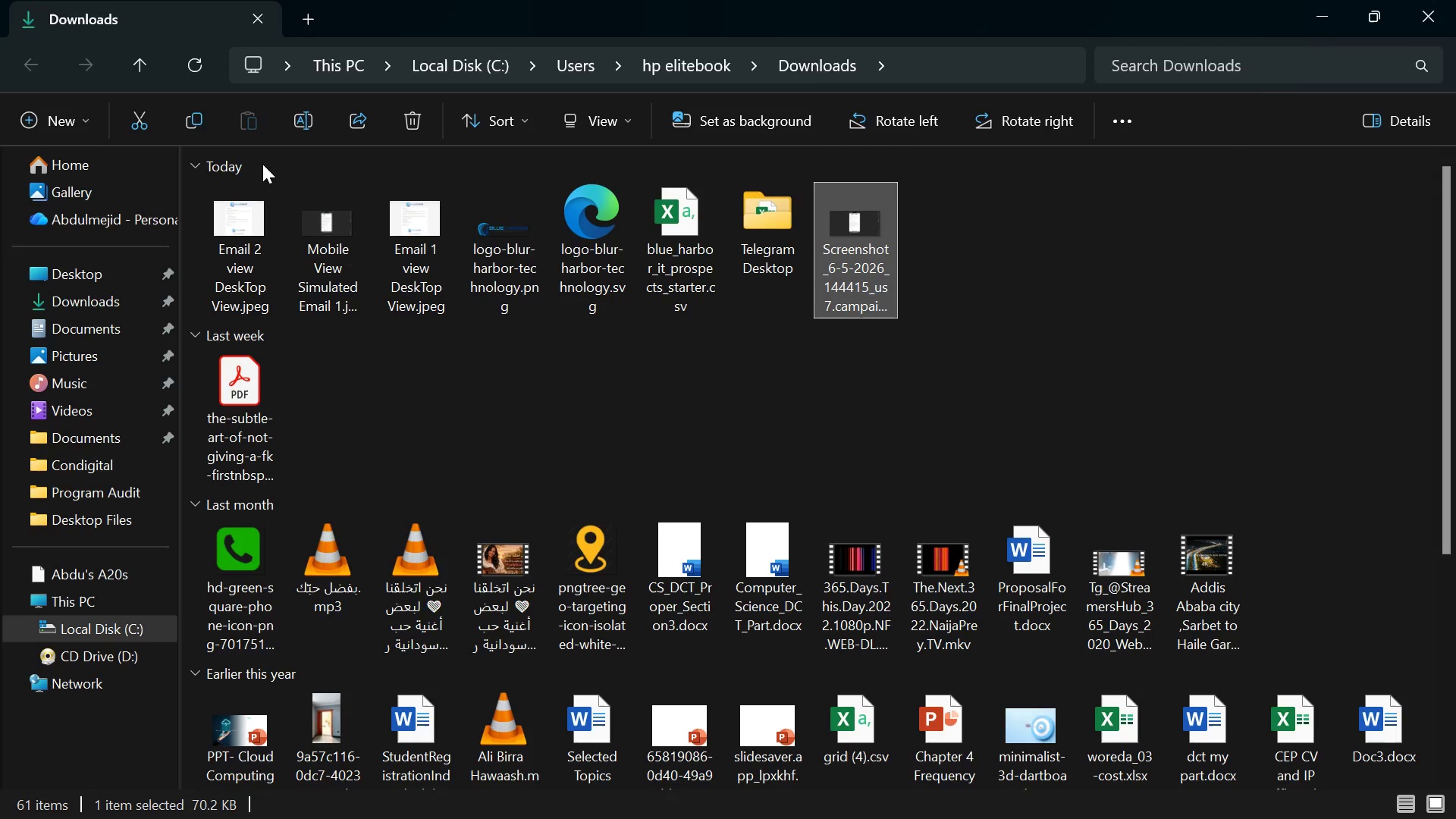 
left_click([308, 124])
 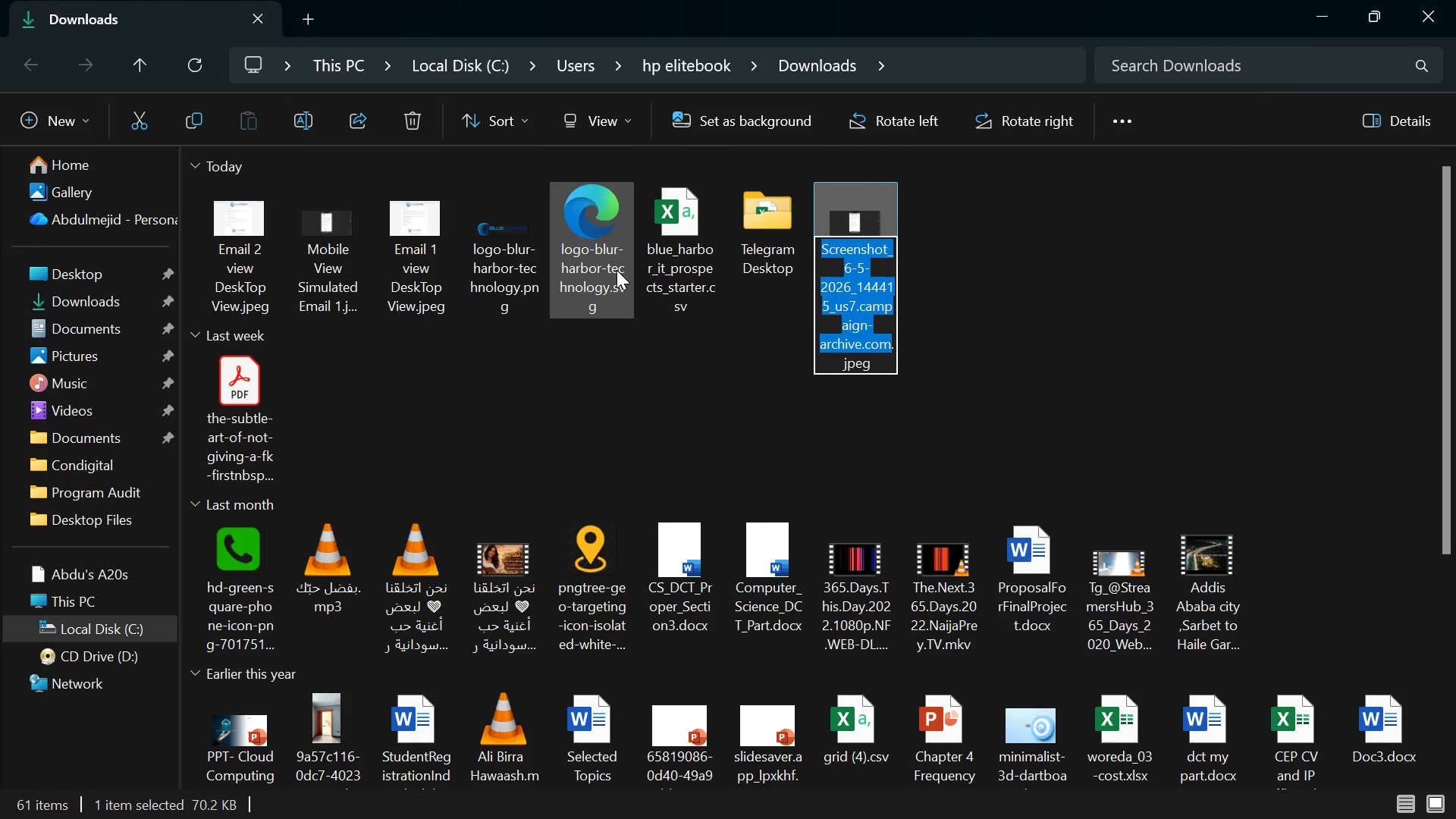 
key(Control+ControlLeft)
 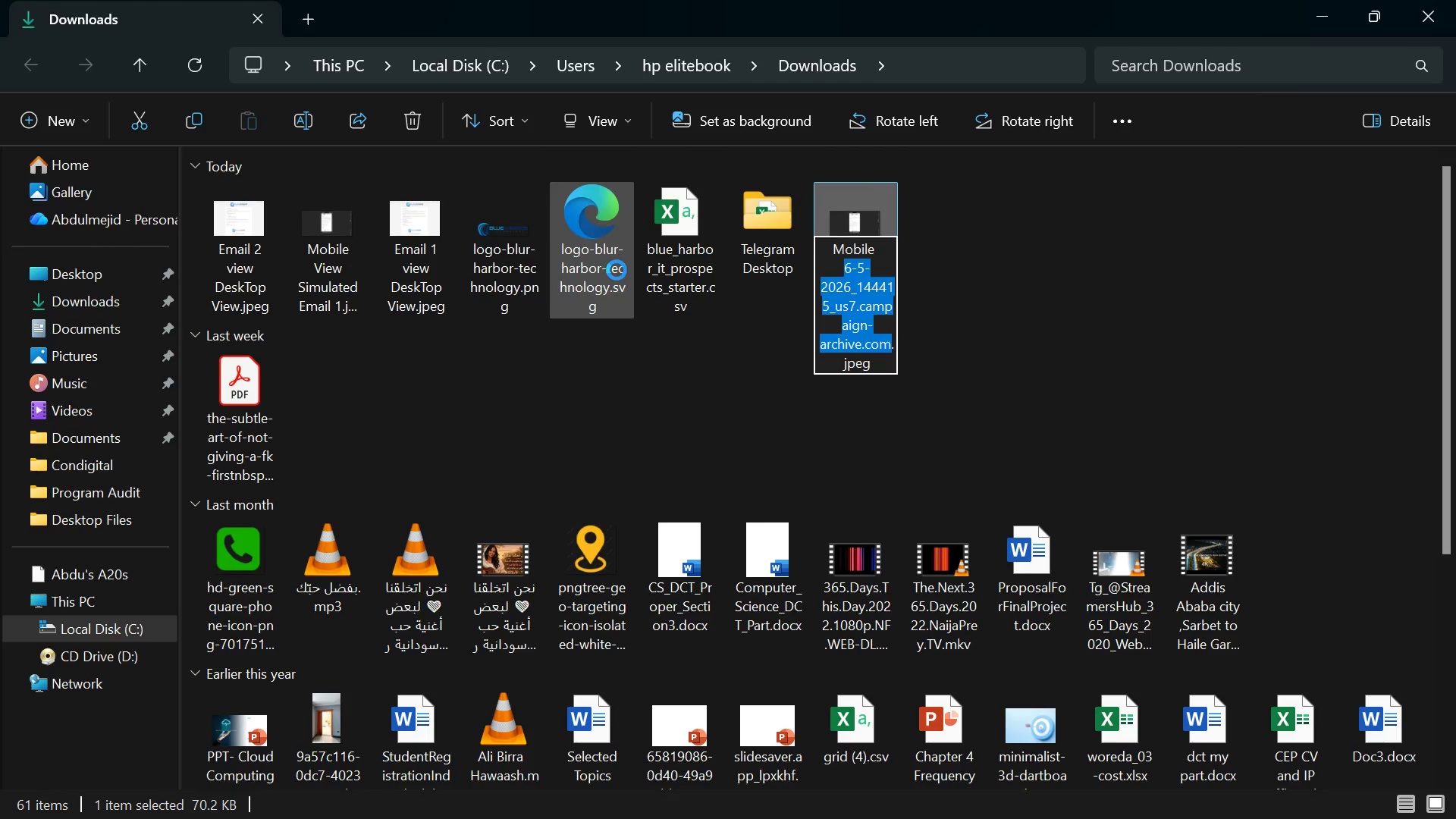 
key(Control+V)
 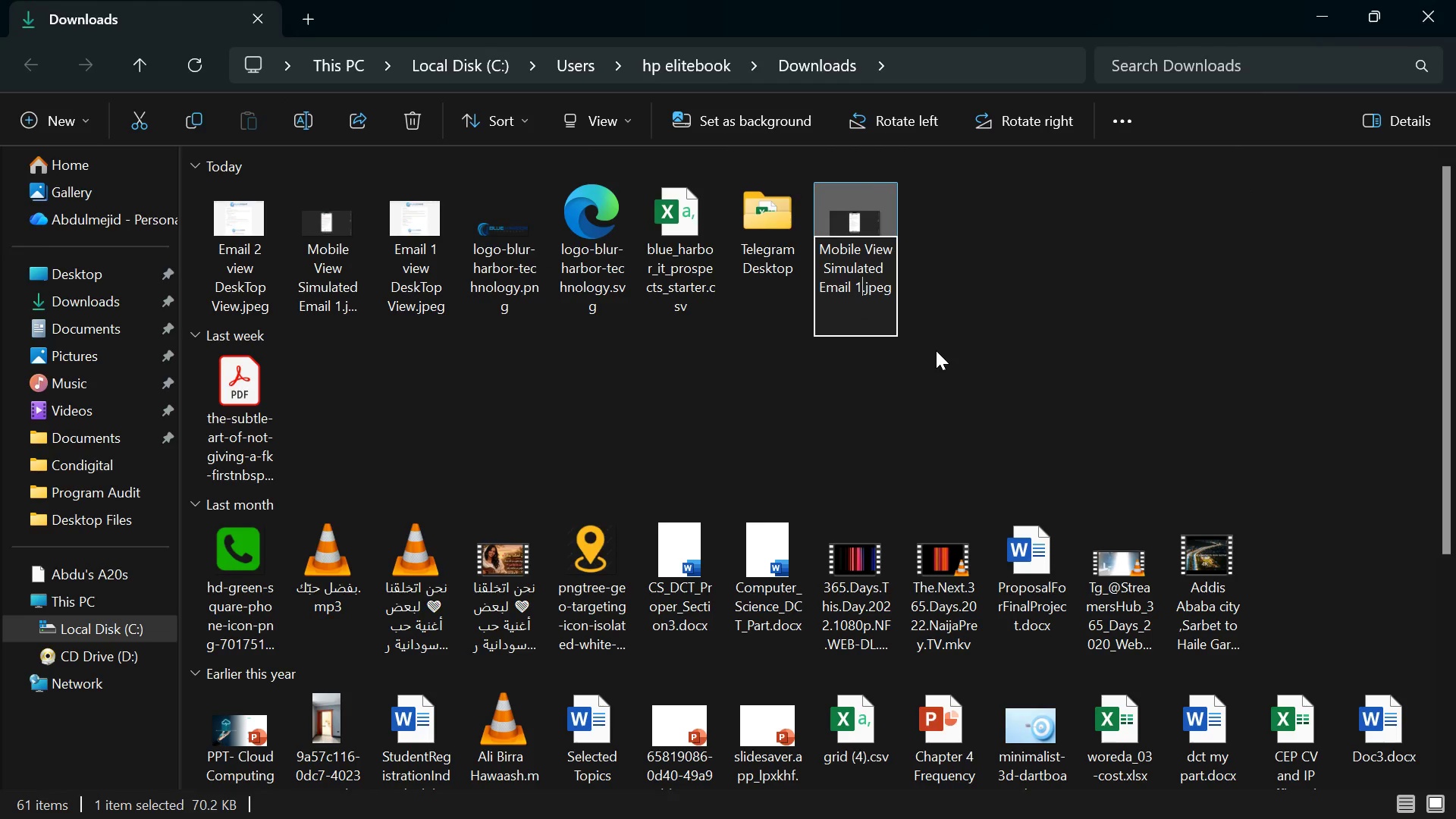 
key(Backspace)
 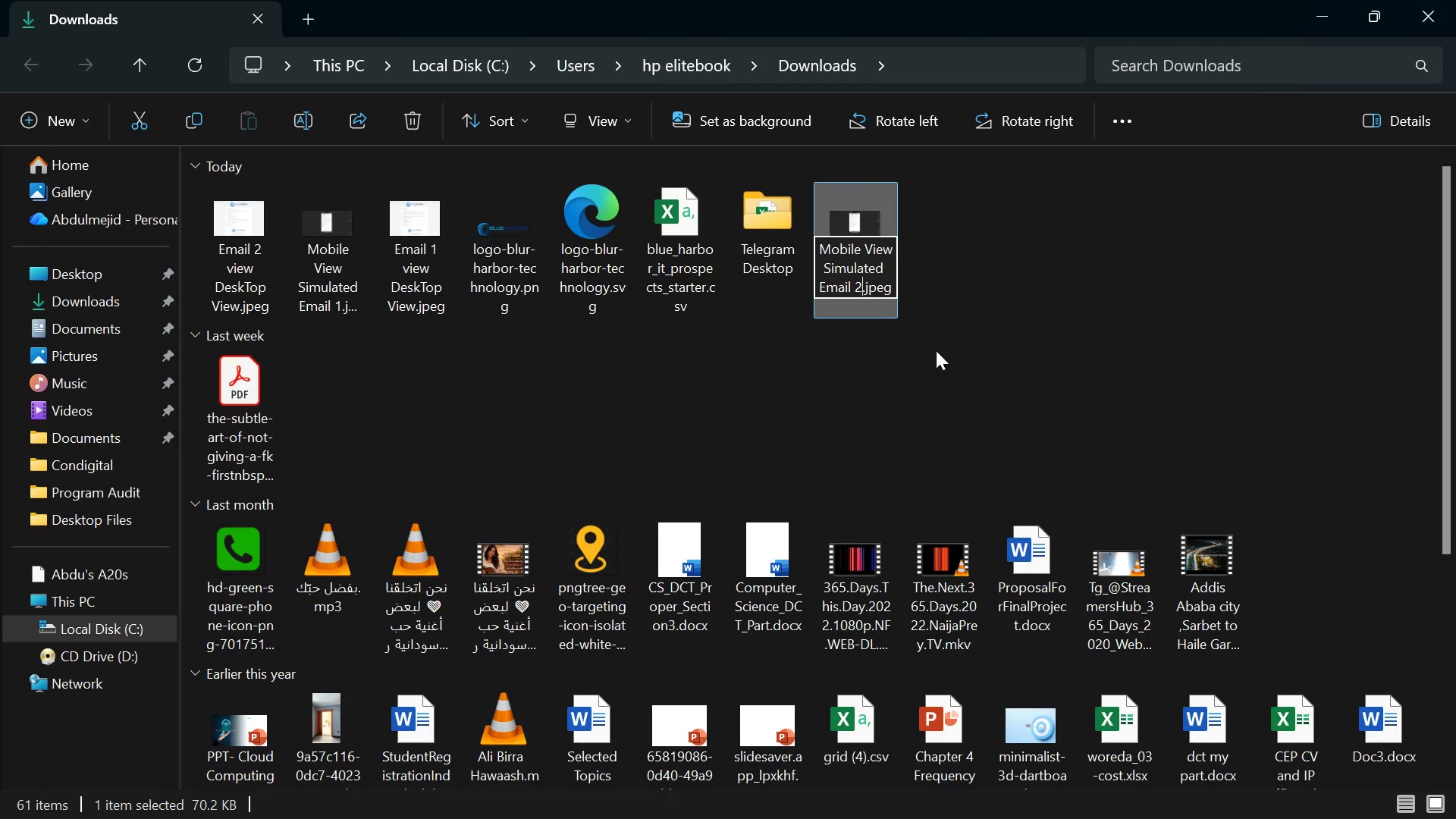 
key(2)
 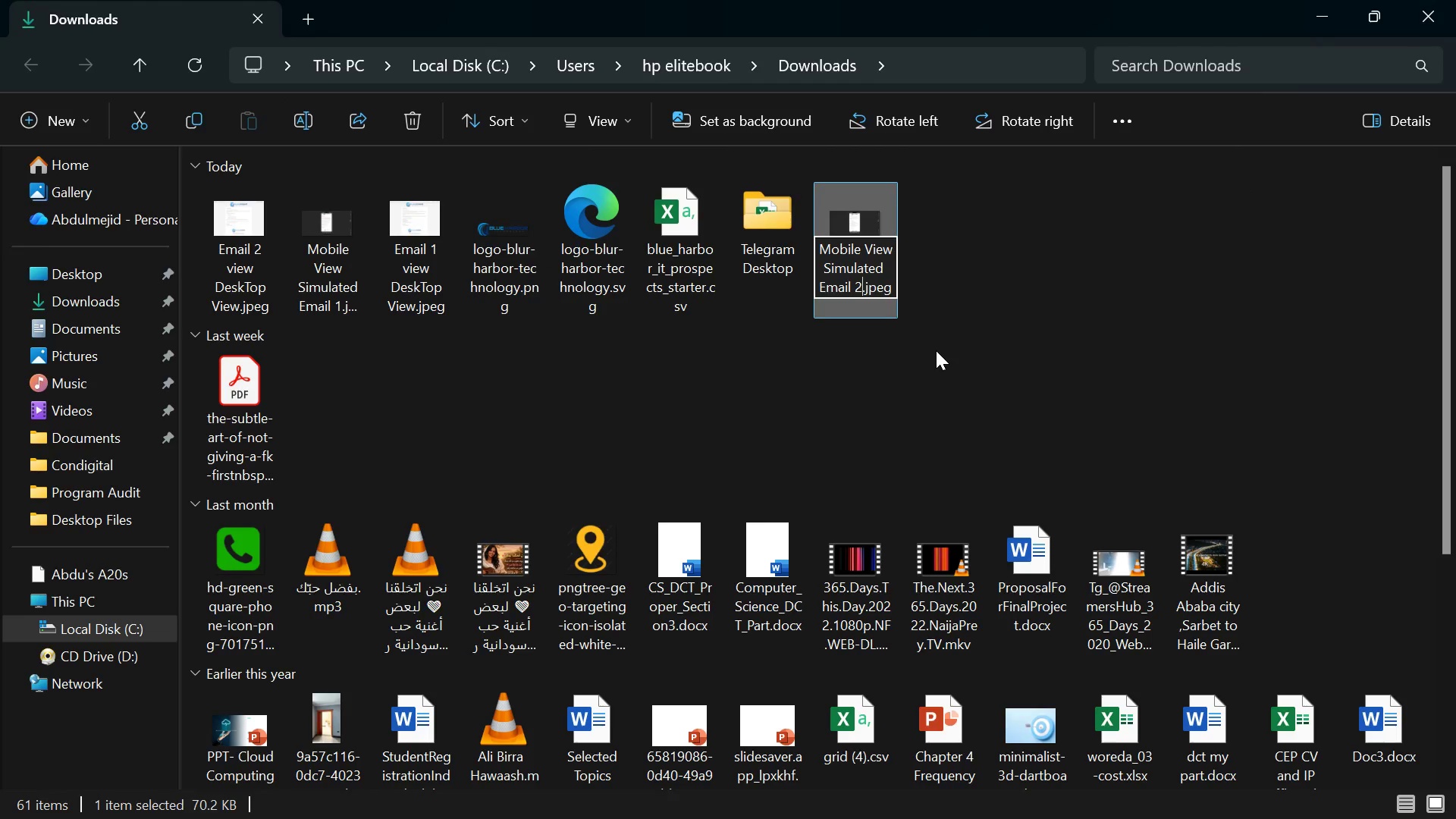 
key(Enter)
 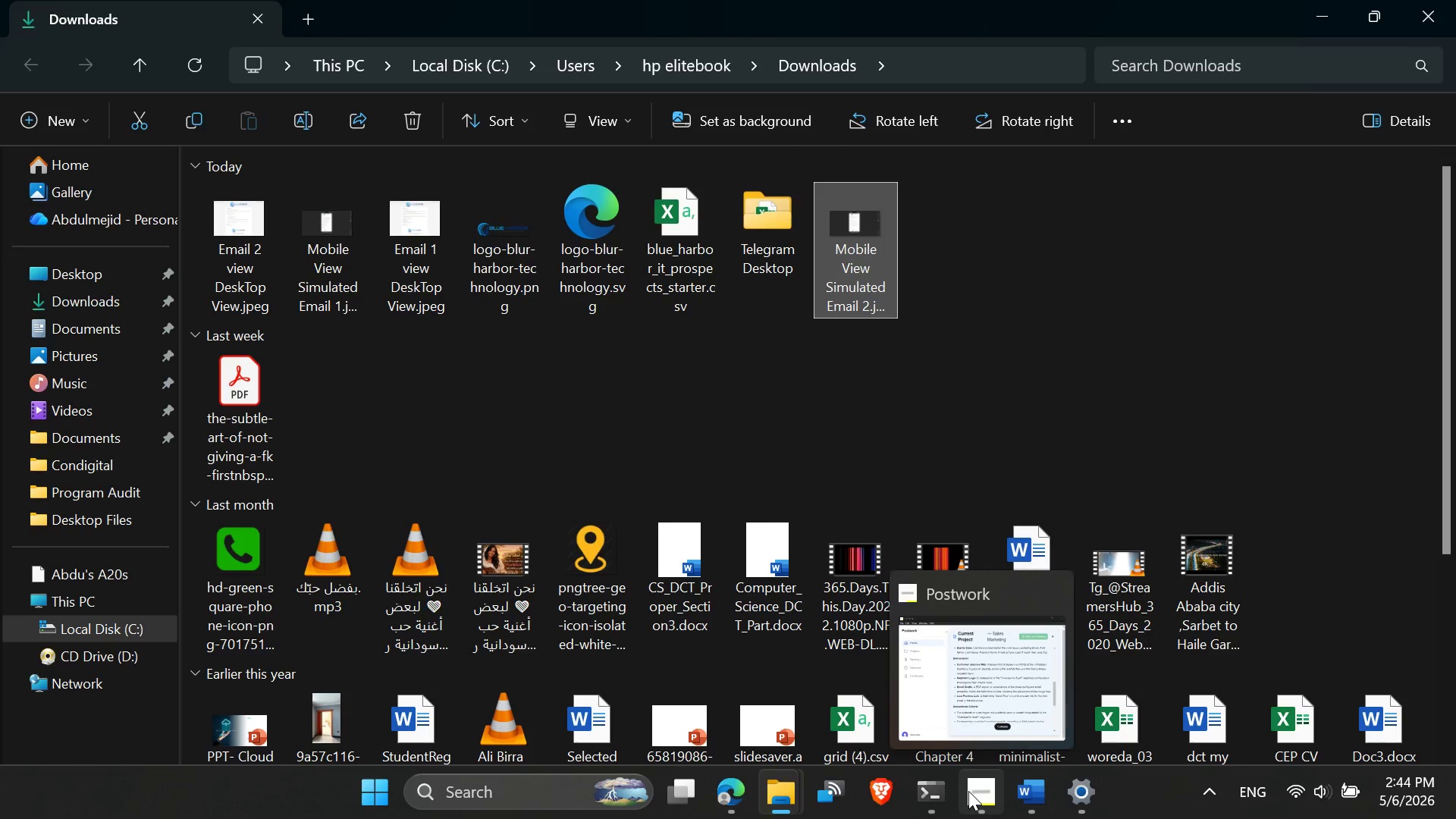 
mouse_move([986, 795])
 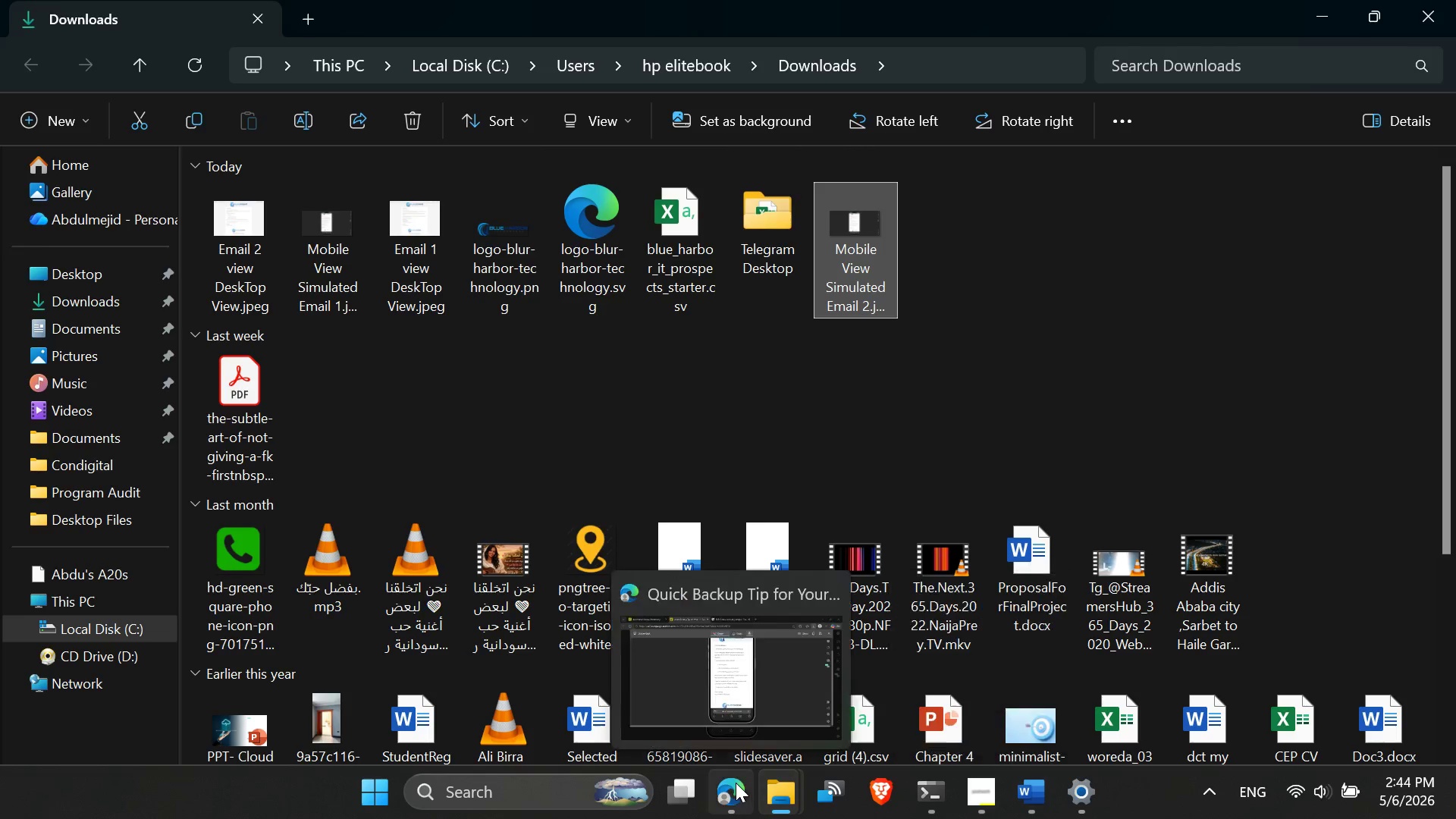 
left_click([736, 783])
 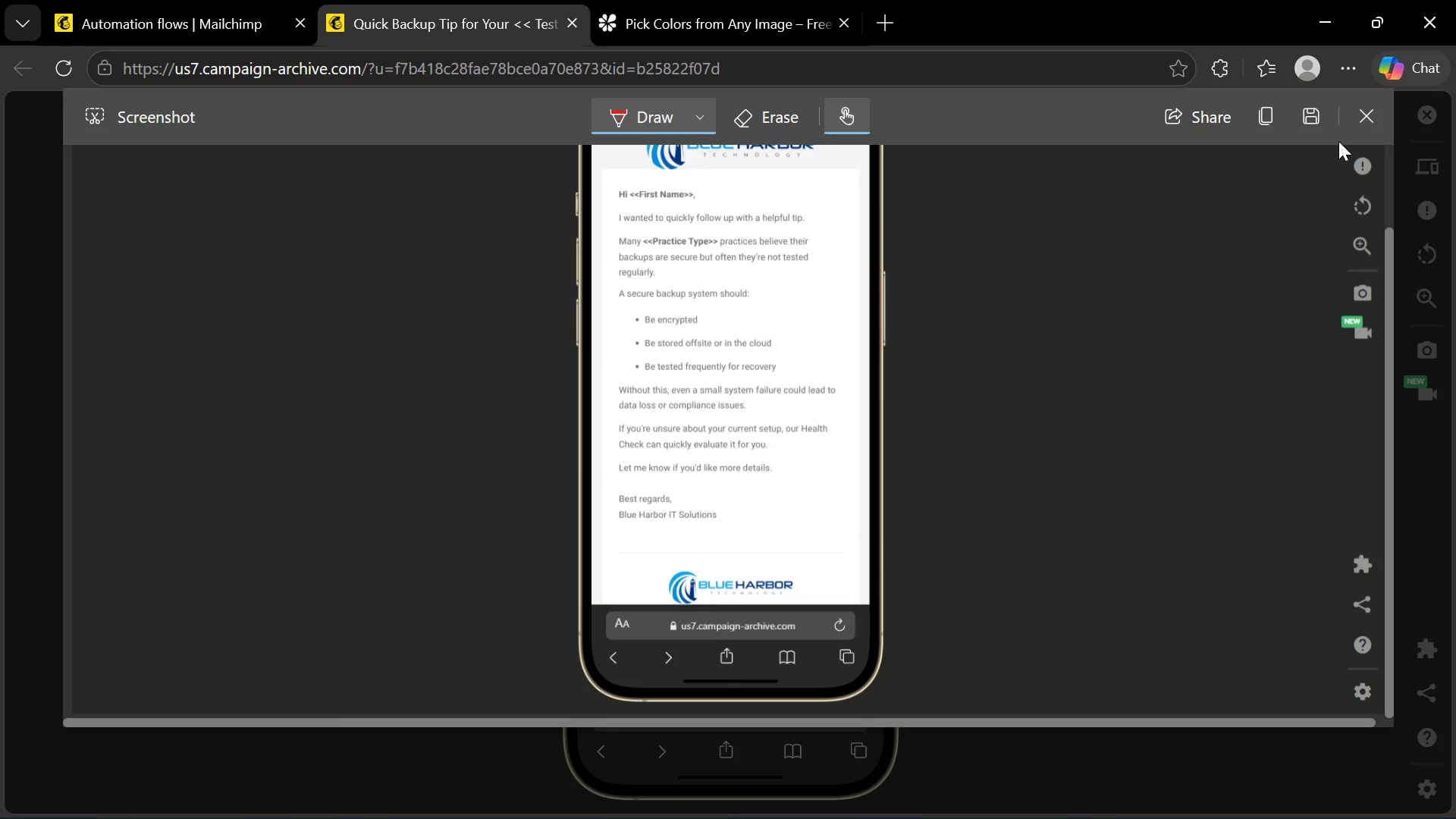 
left_click([1355, 124])
 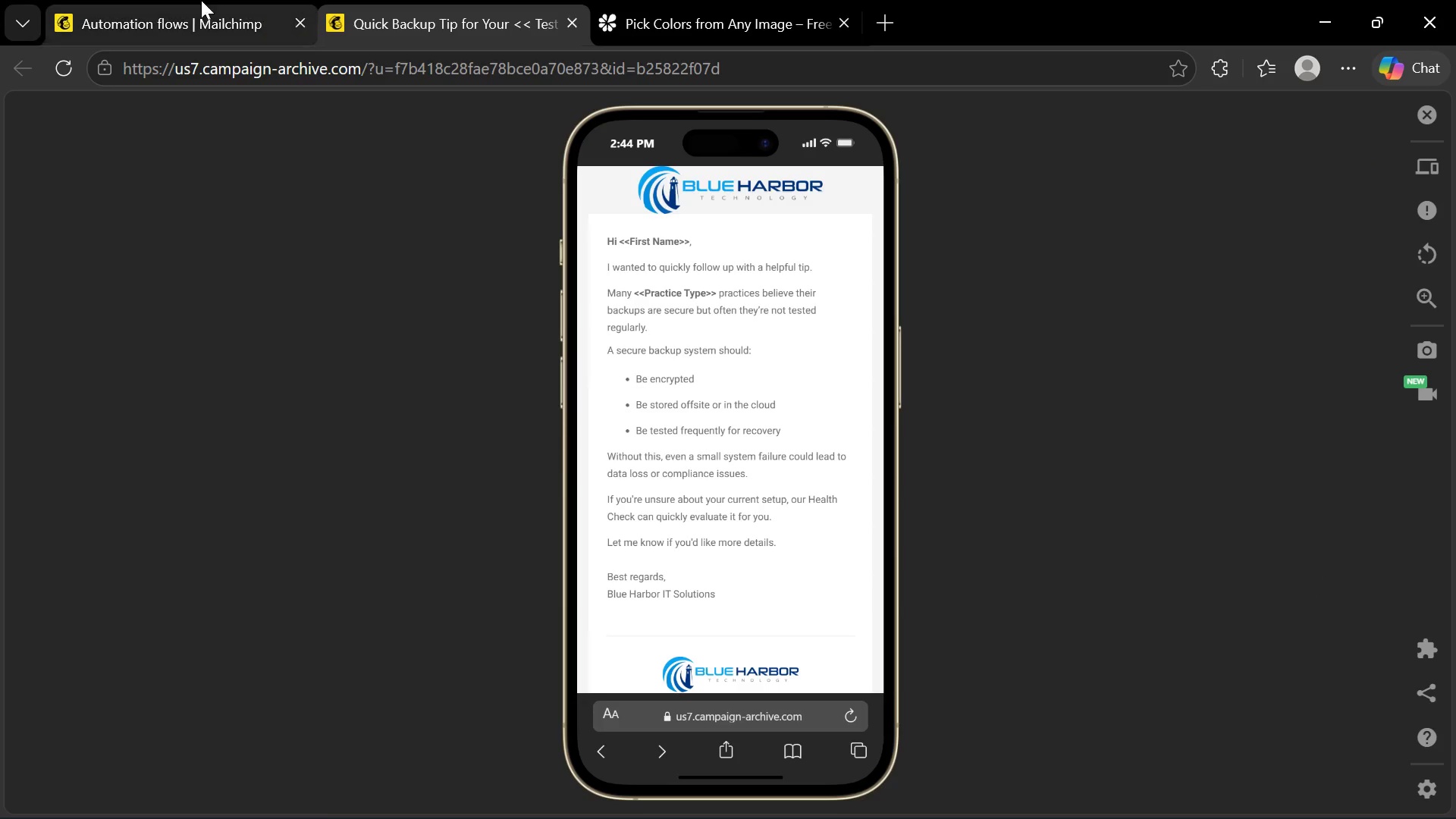 
left_click([199, 0])
 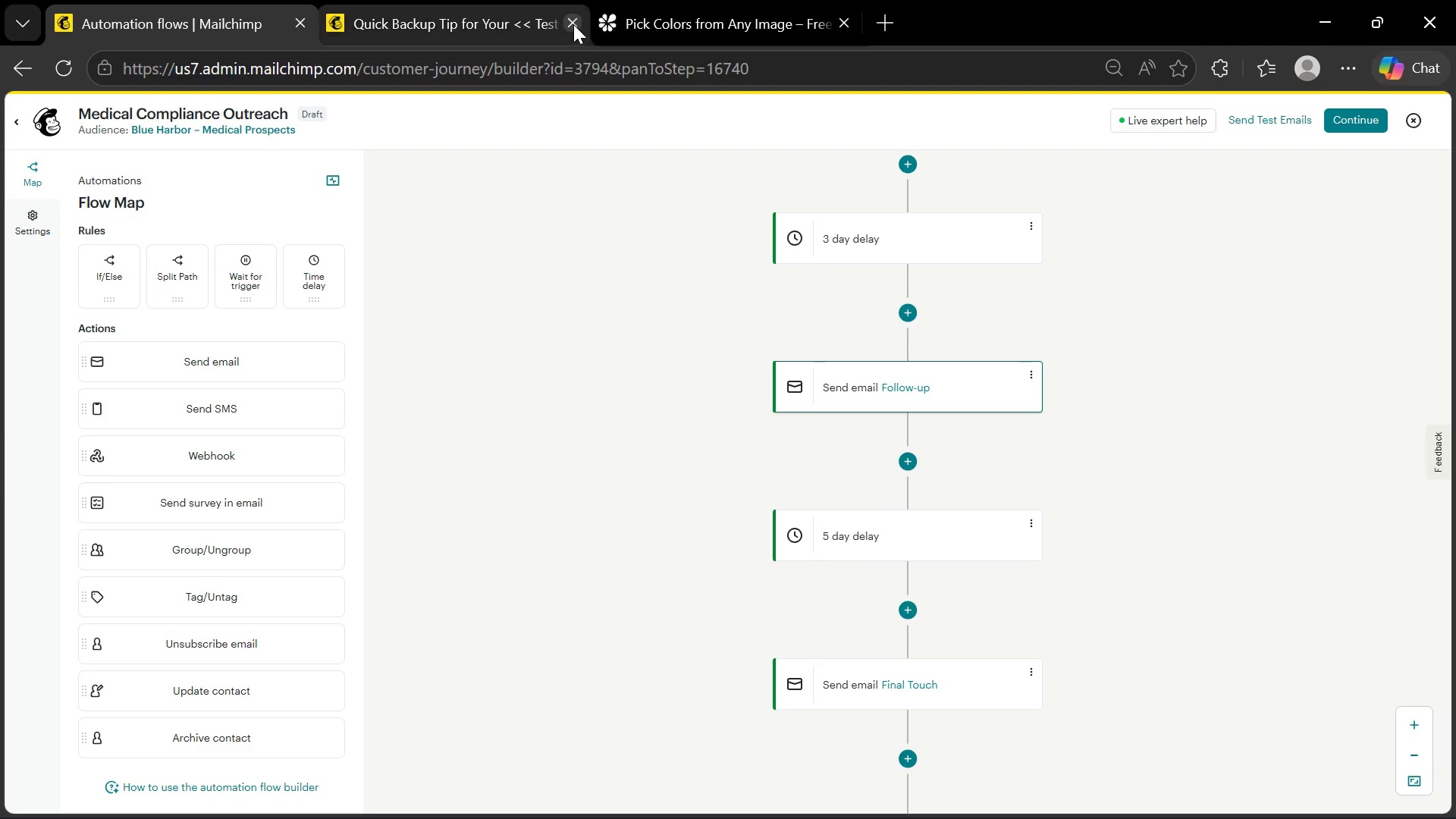 
left_click([573, 24])
 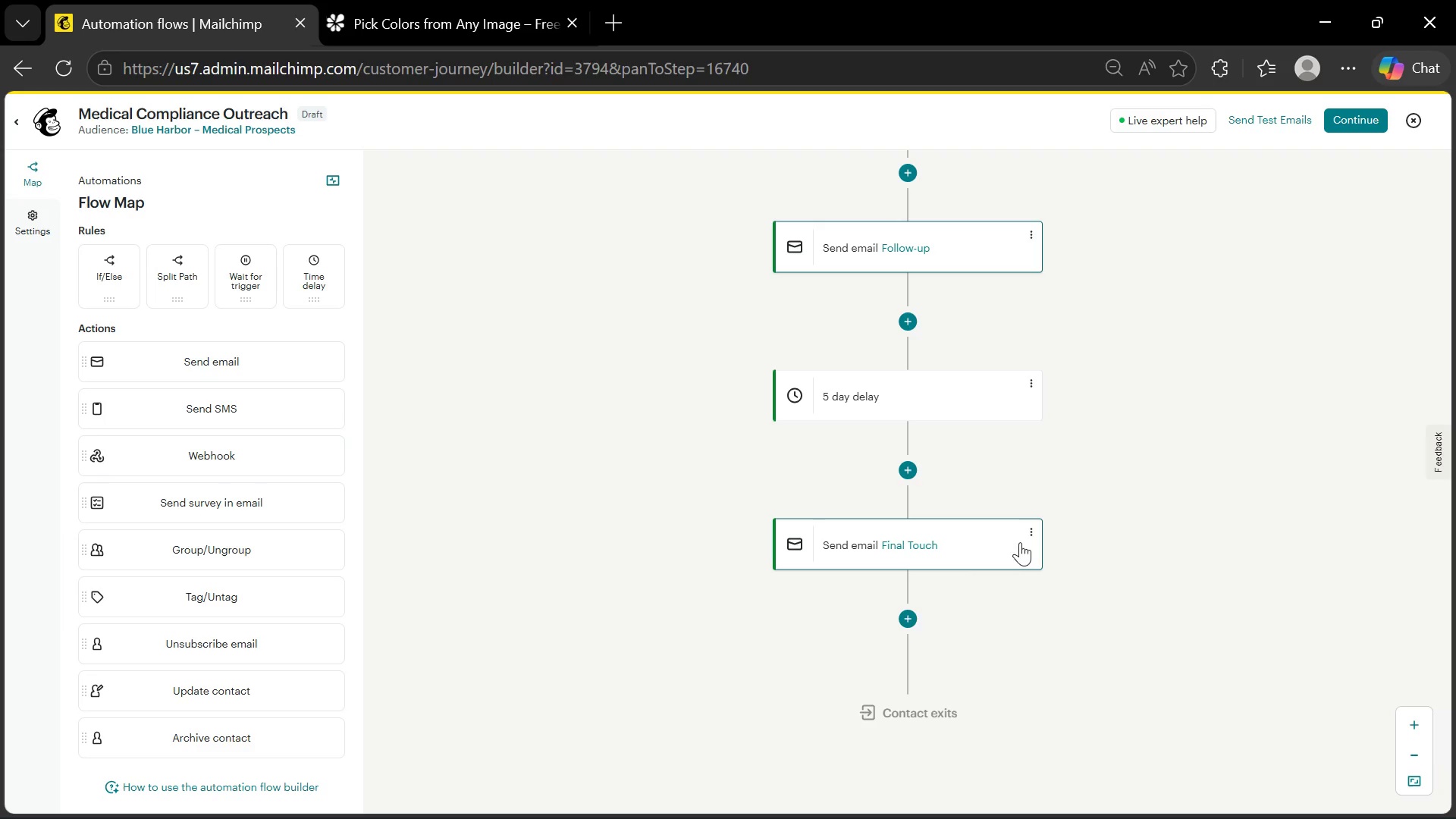 
left_click([1033, 532])
 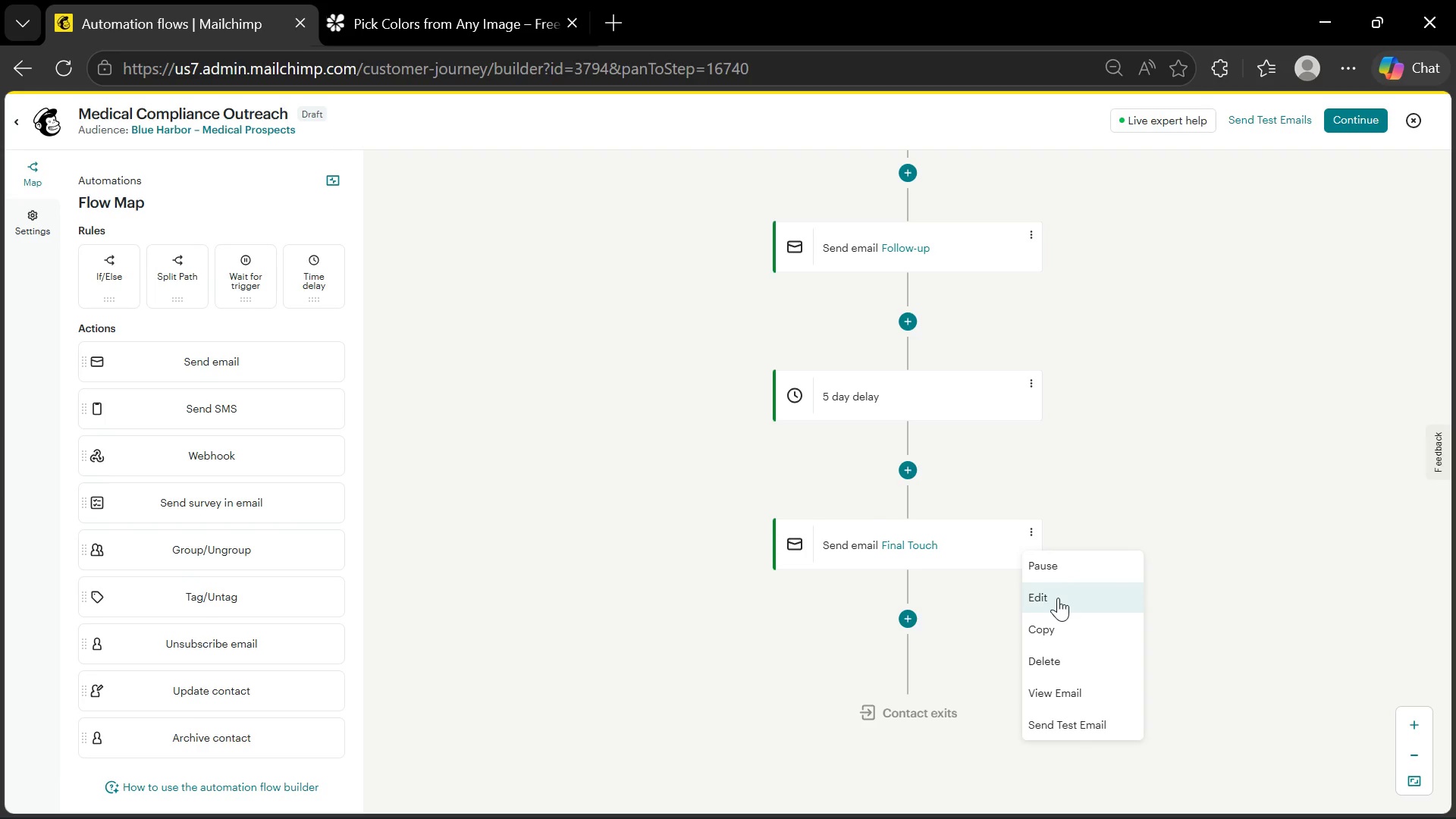 
left_click([1058, 598])
 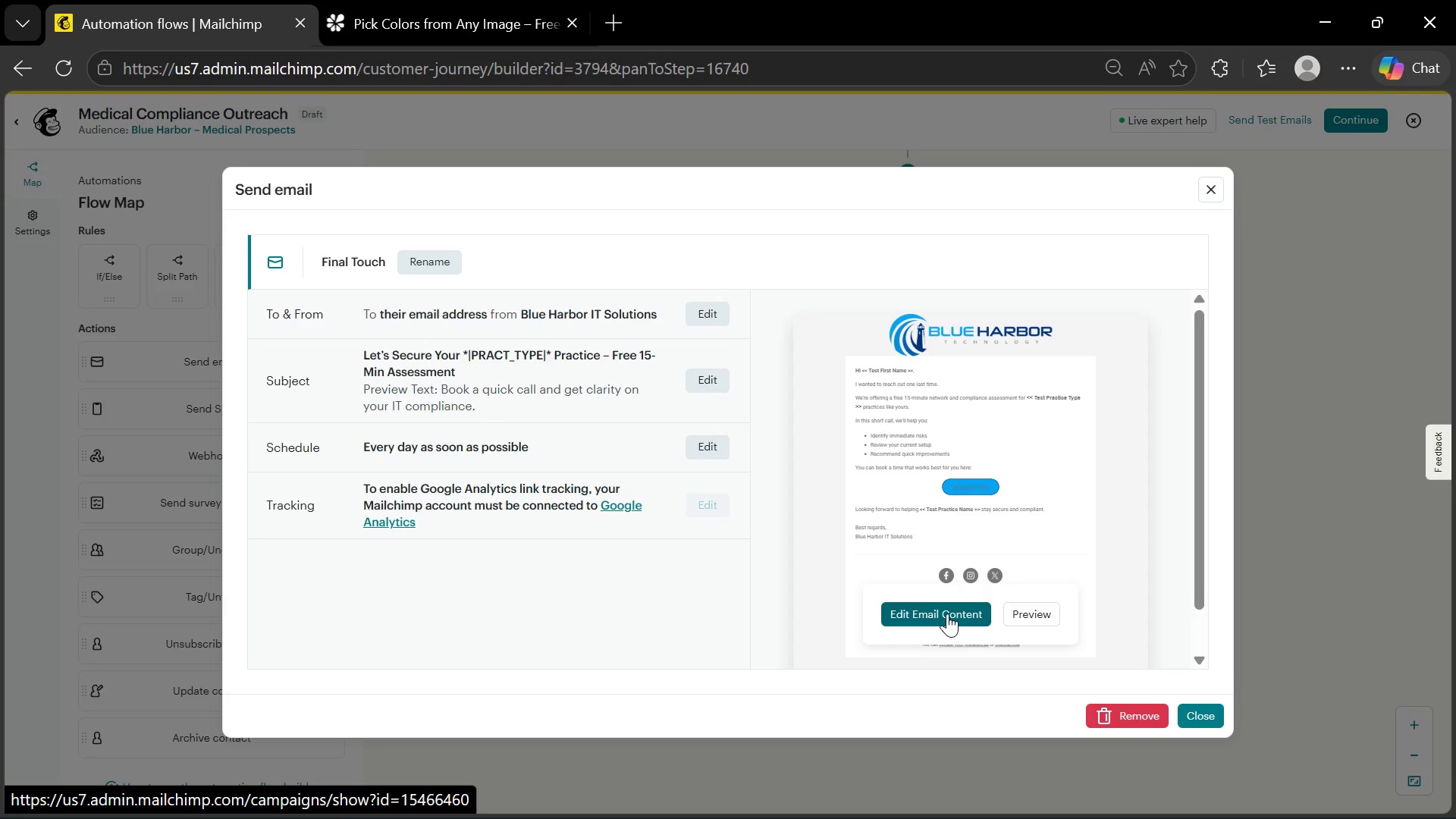 
wait(7.11)
 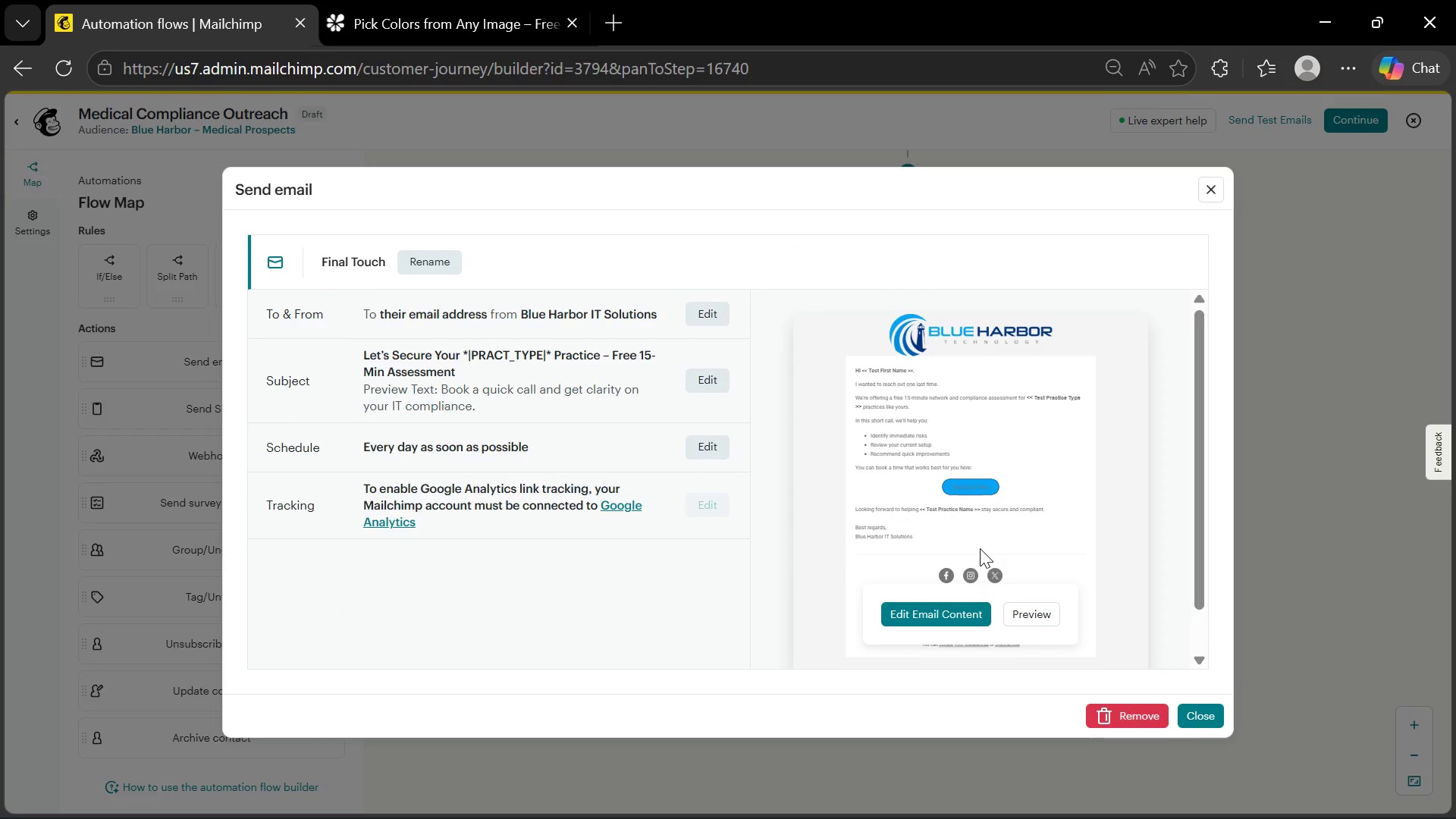 
left_click([930, 613])
 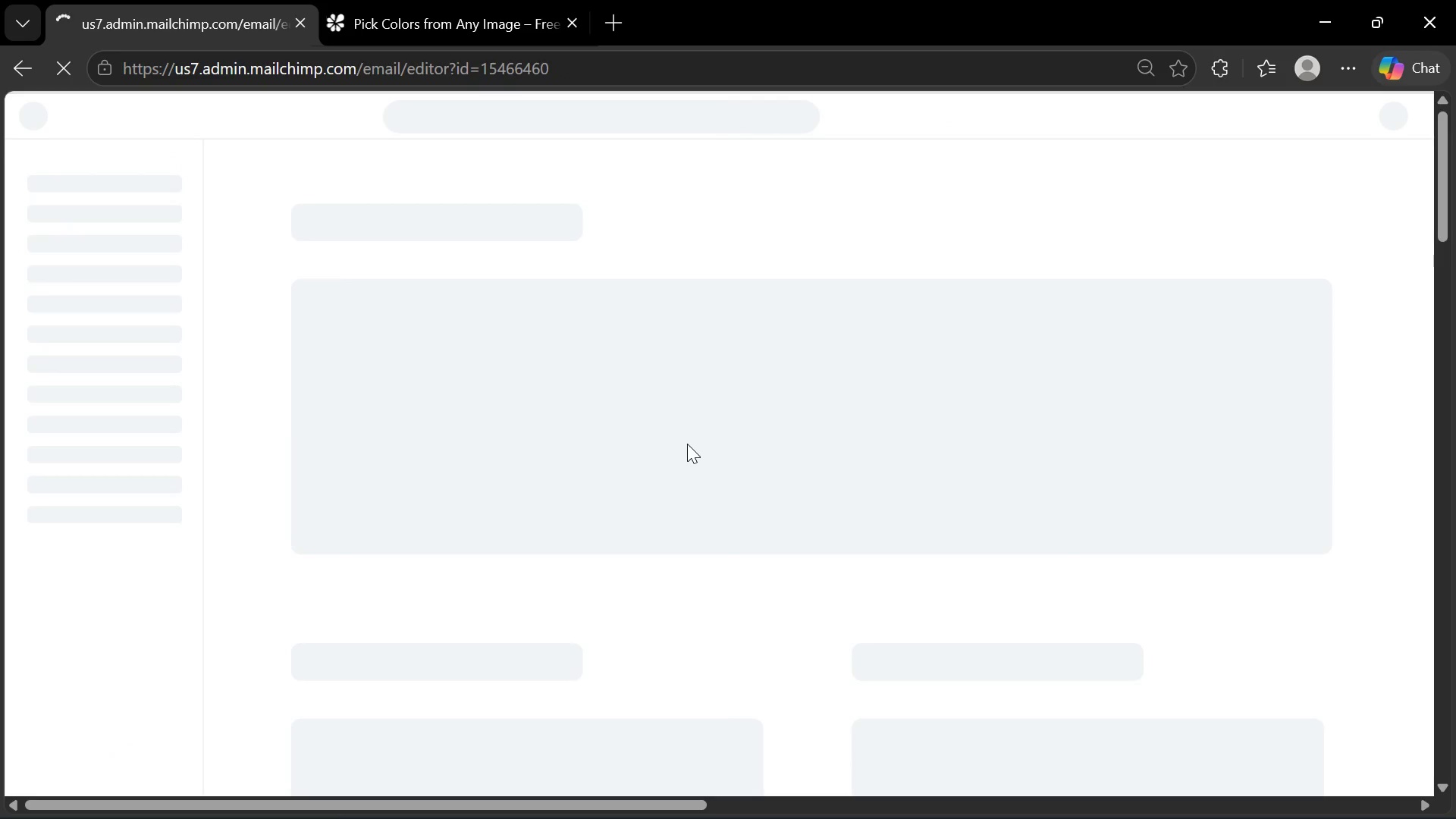 
wait(9.03)
 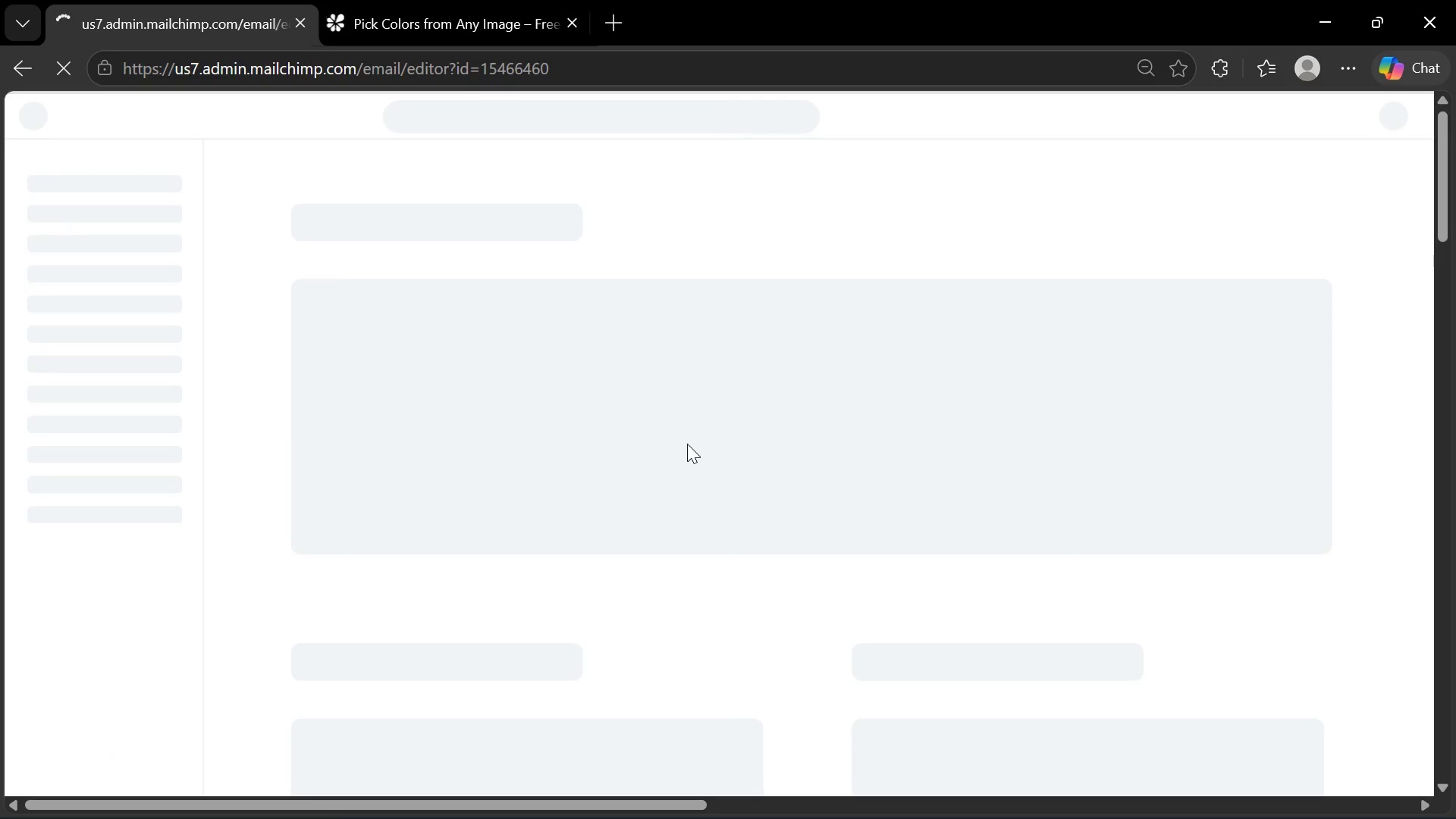 
left_click([1006, 691])
 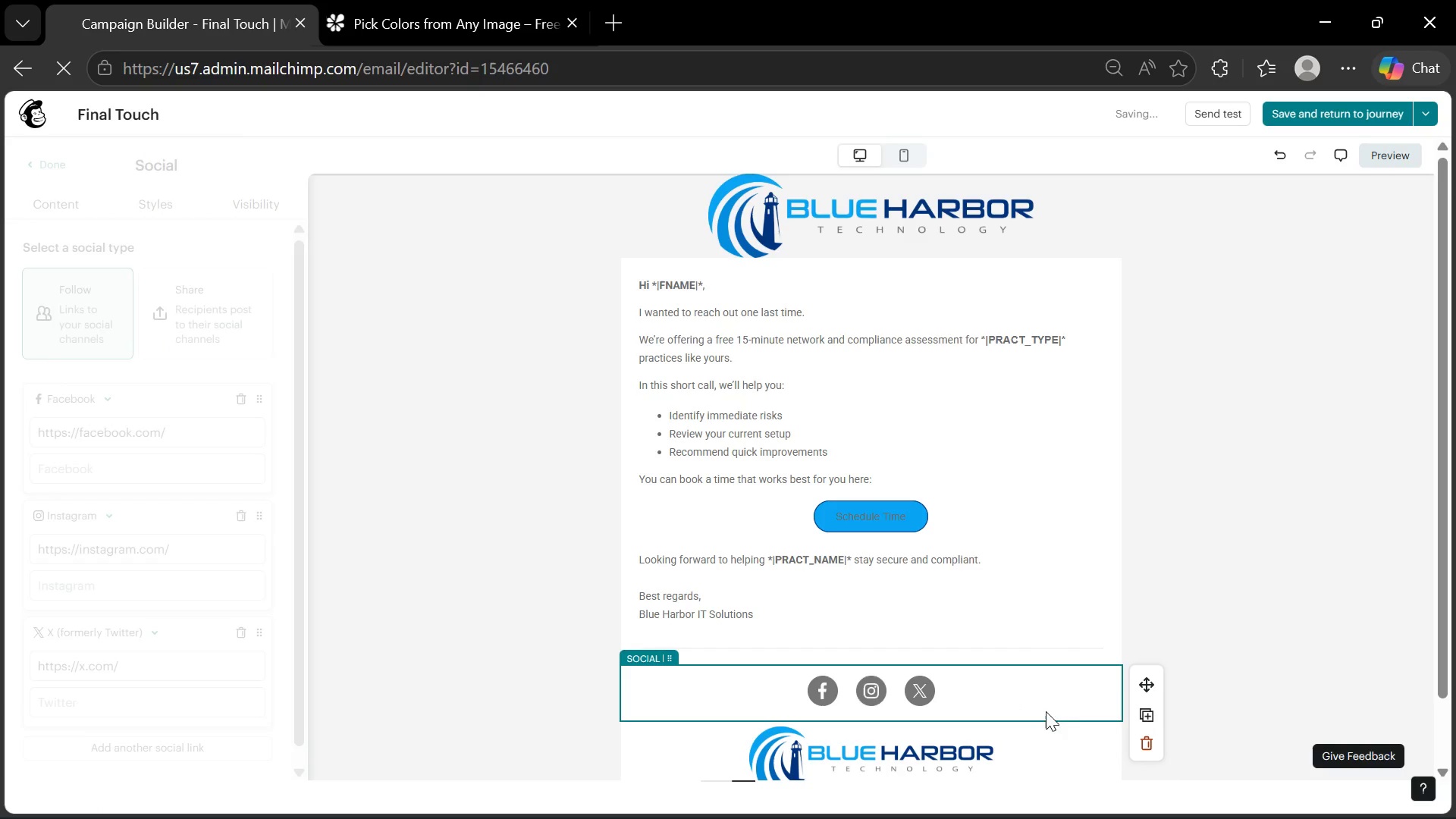 
left_click([1138, 736])
 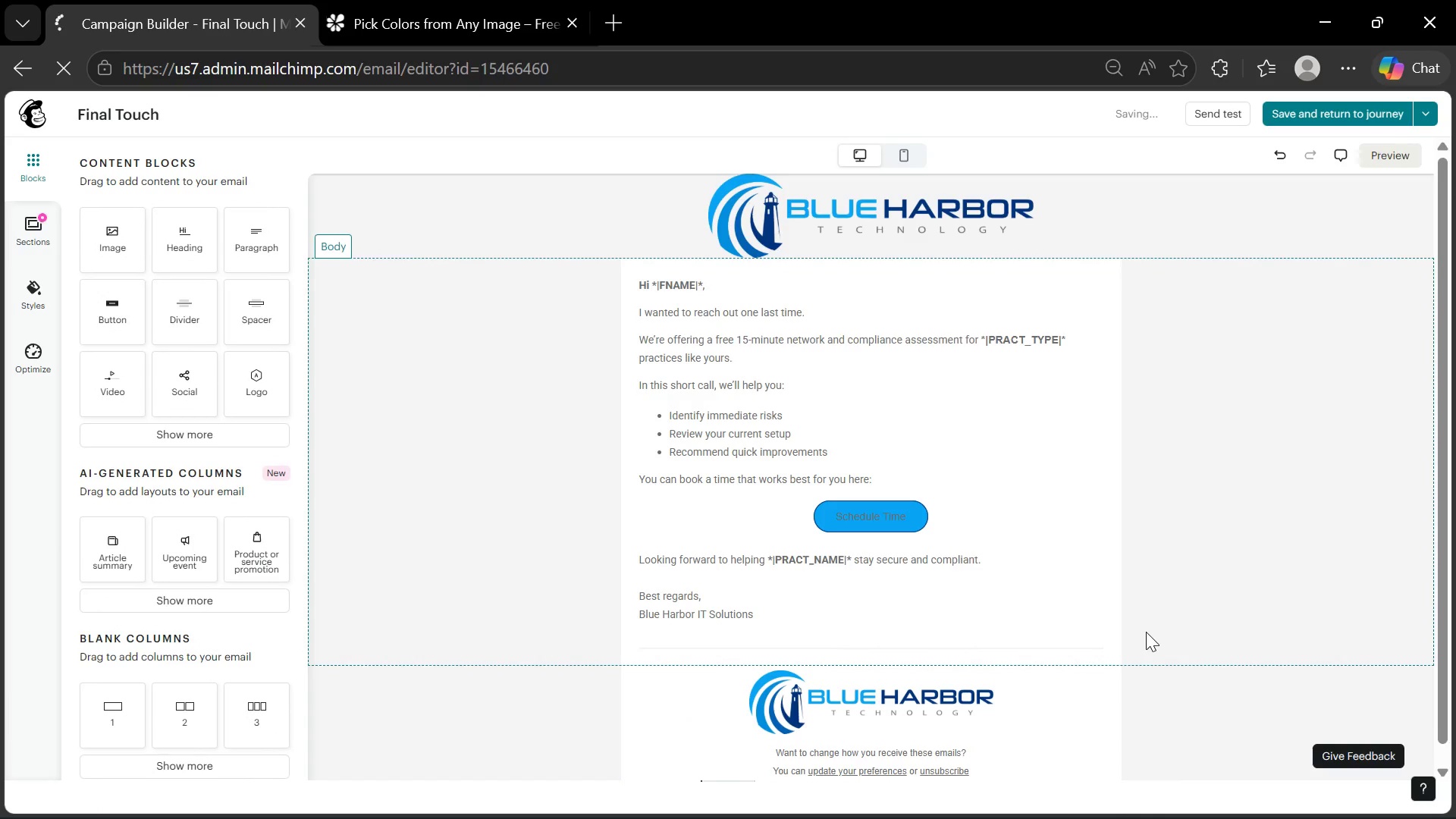 
left_click([1207, 466])
 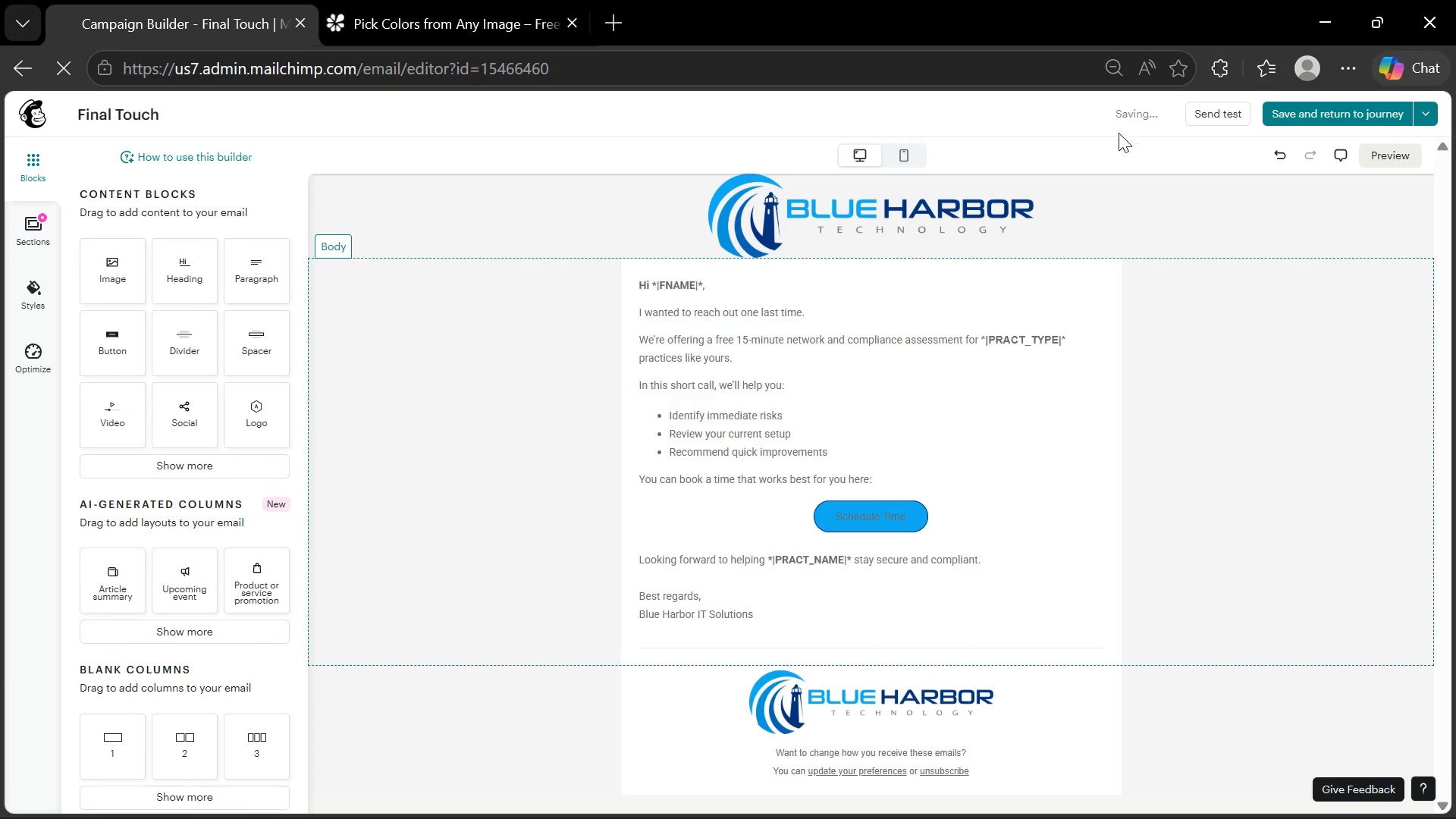 
left_click([1106, 144])
 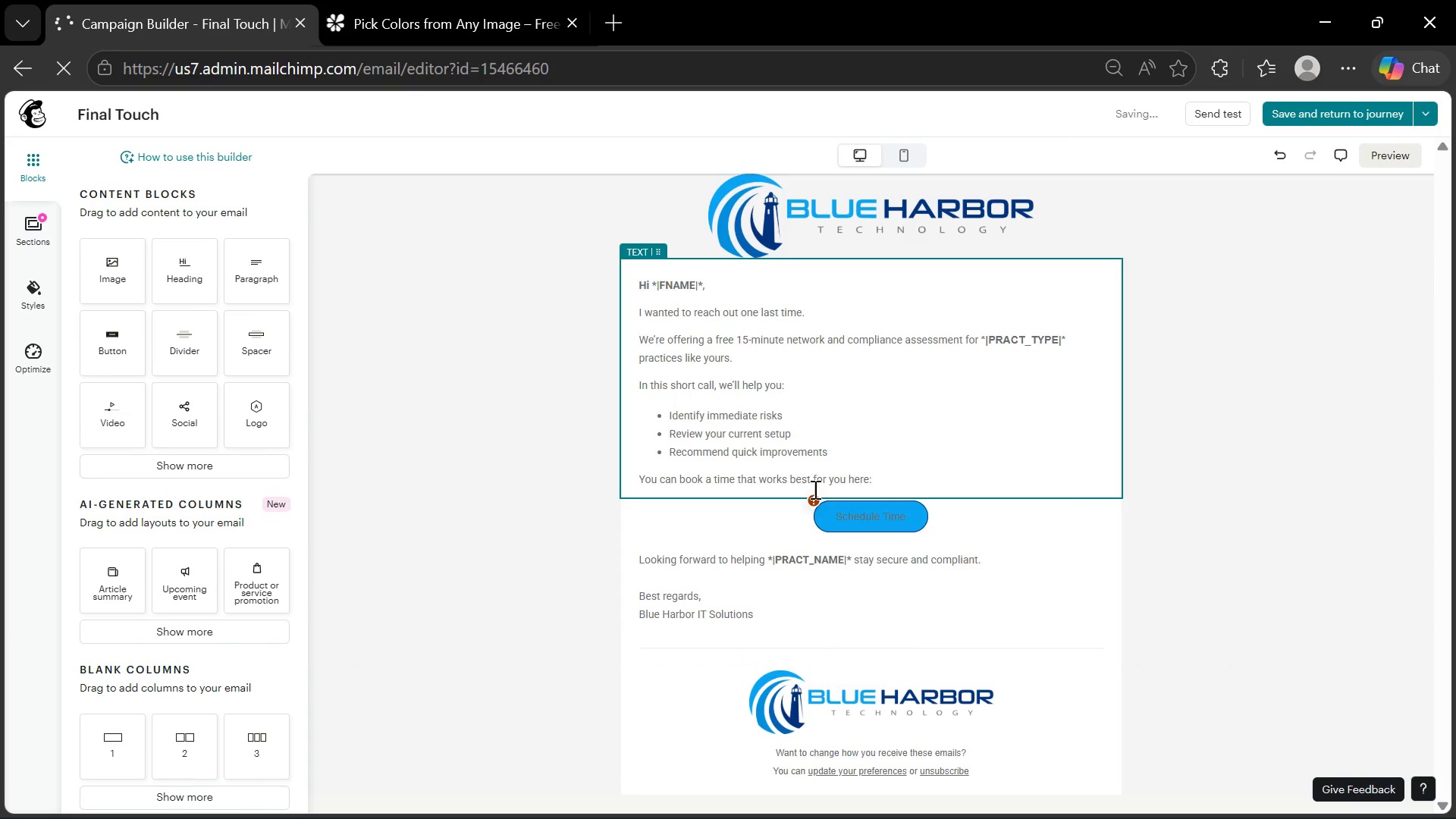 
left_click([814, 501])
 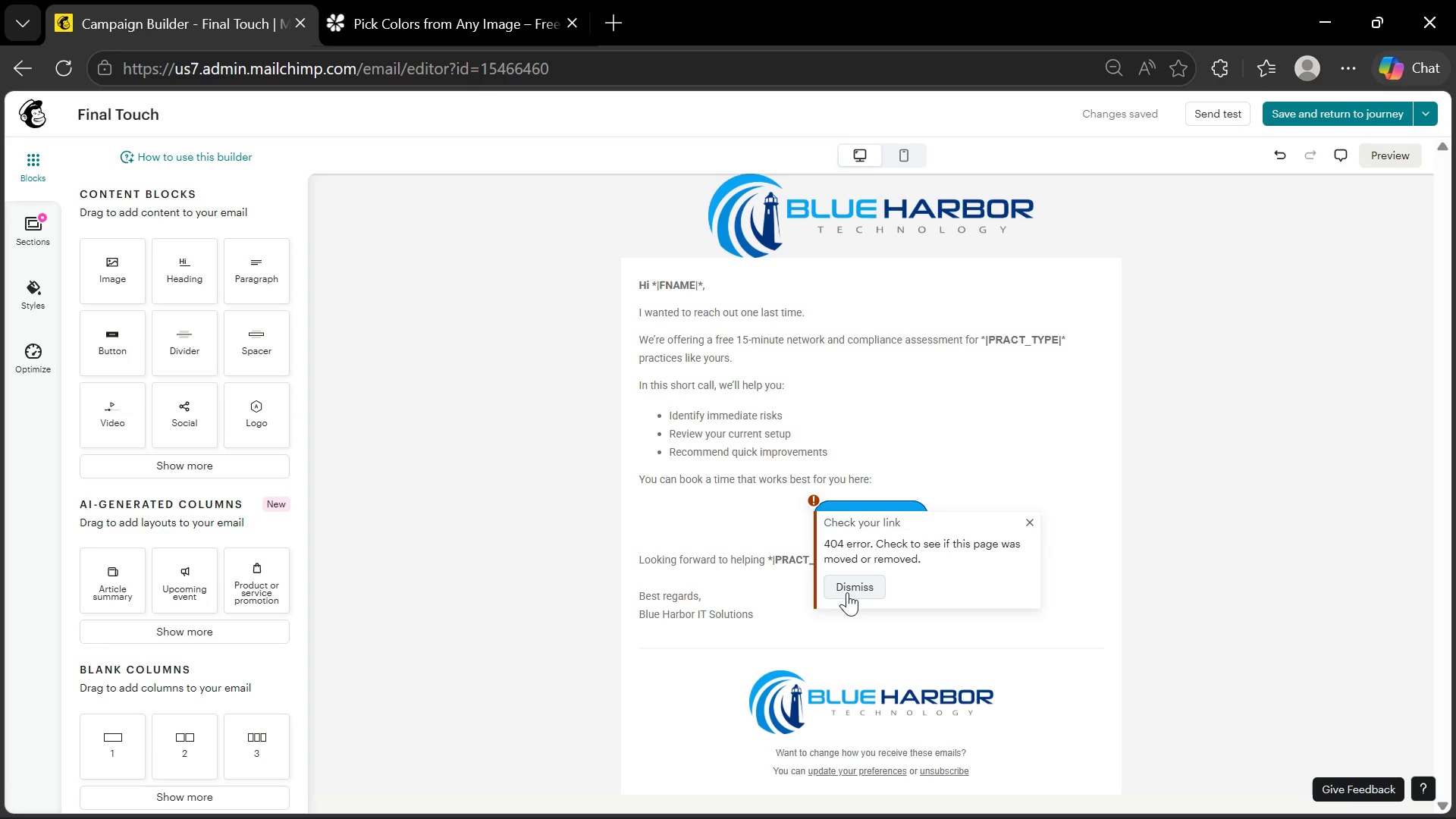 
left_click([848, 592])
 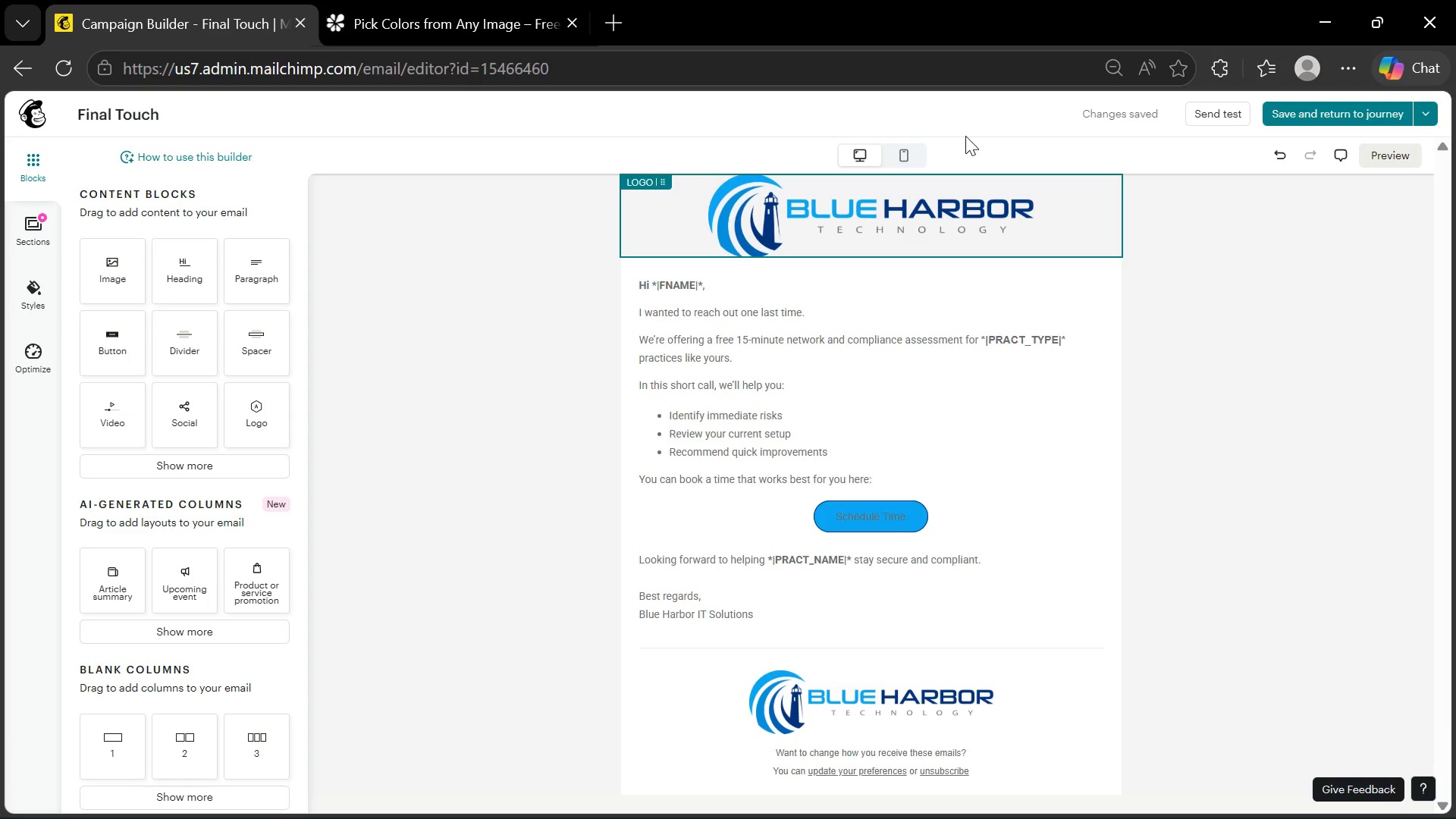 
left_click([965, 136])
 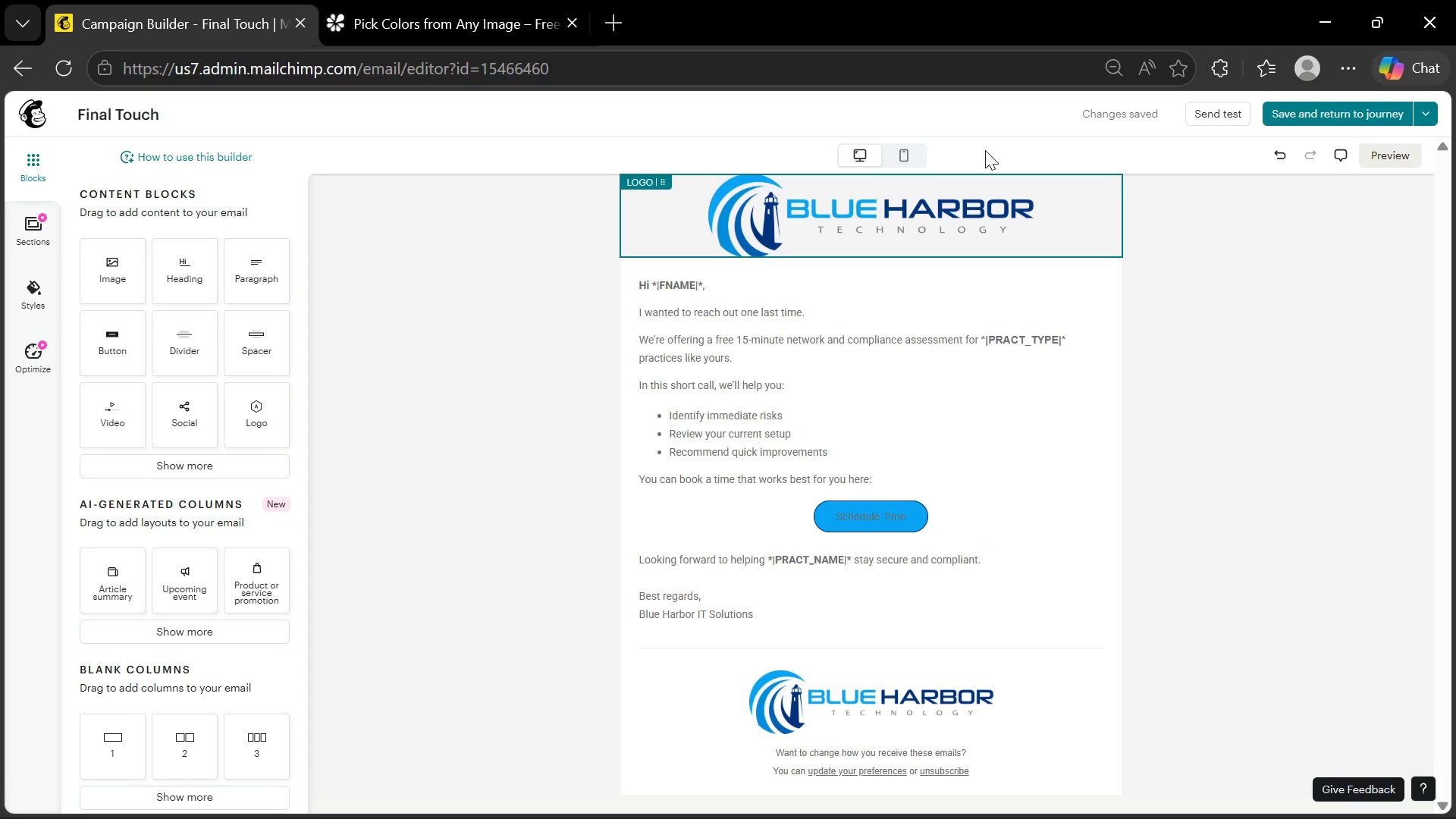 
left_click([990, 154])
 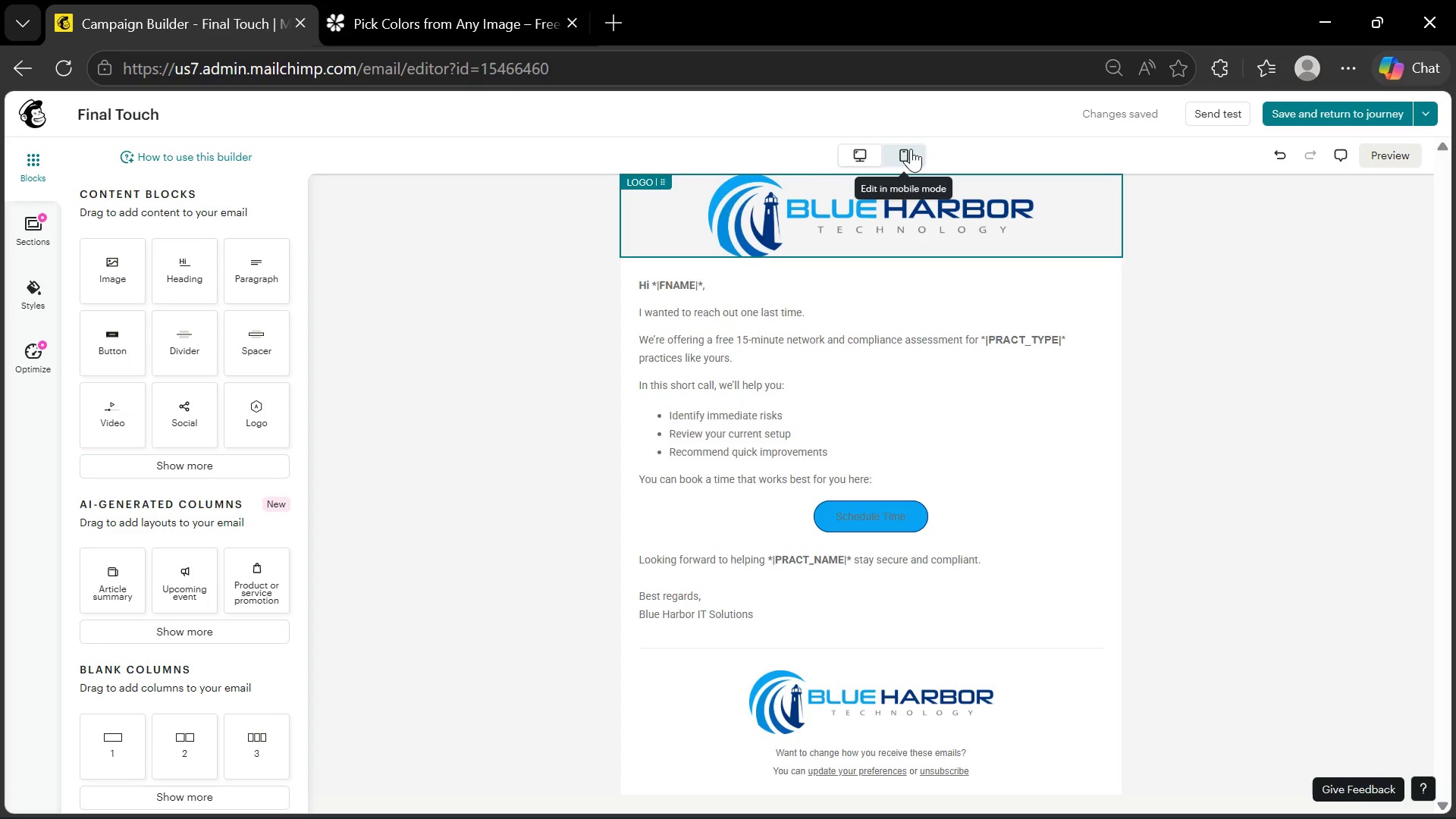 
left_click([911, 149])
 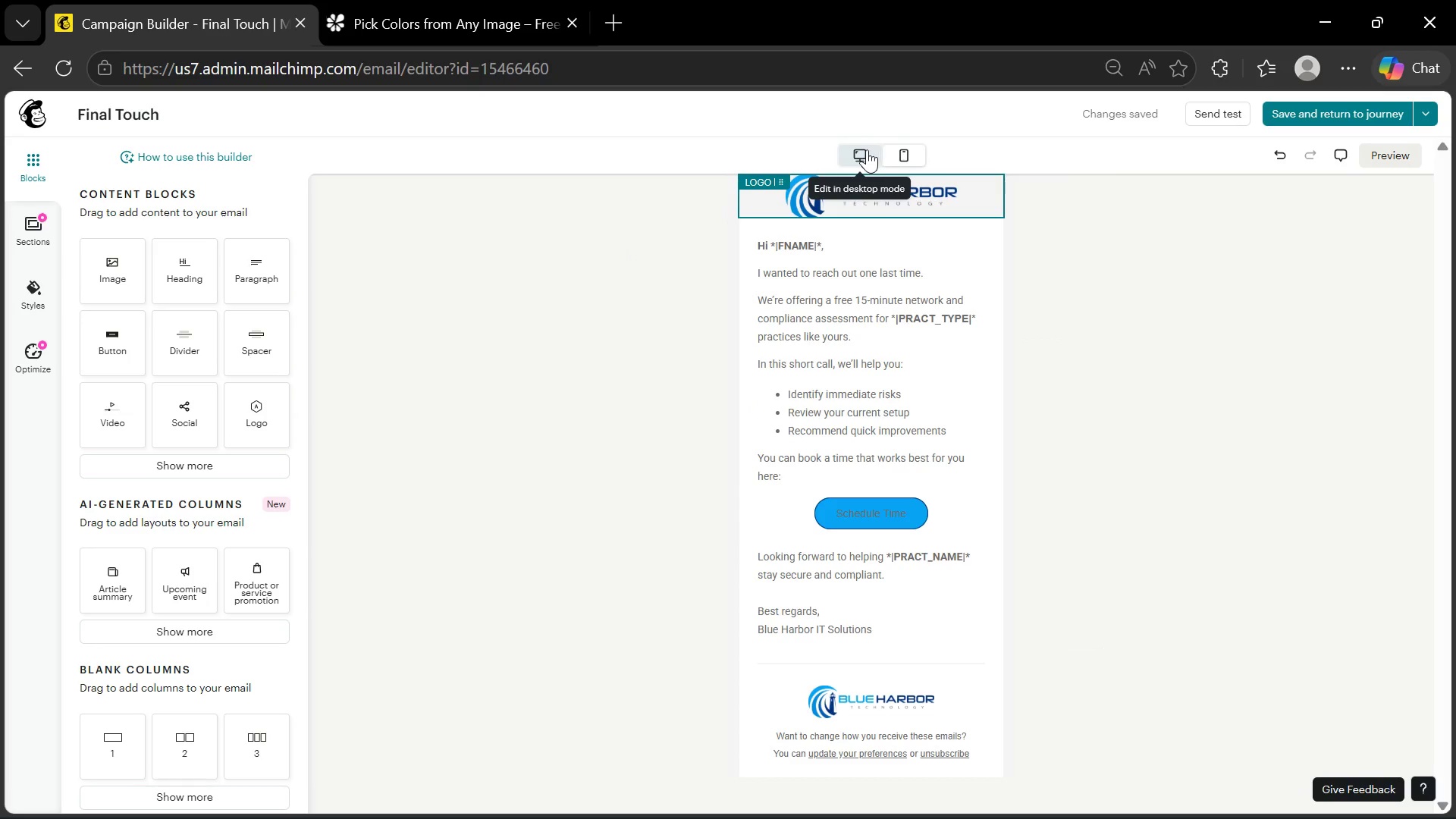 
left_click([861, 151])
 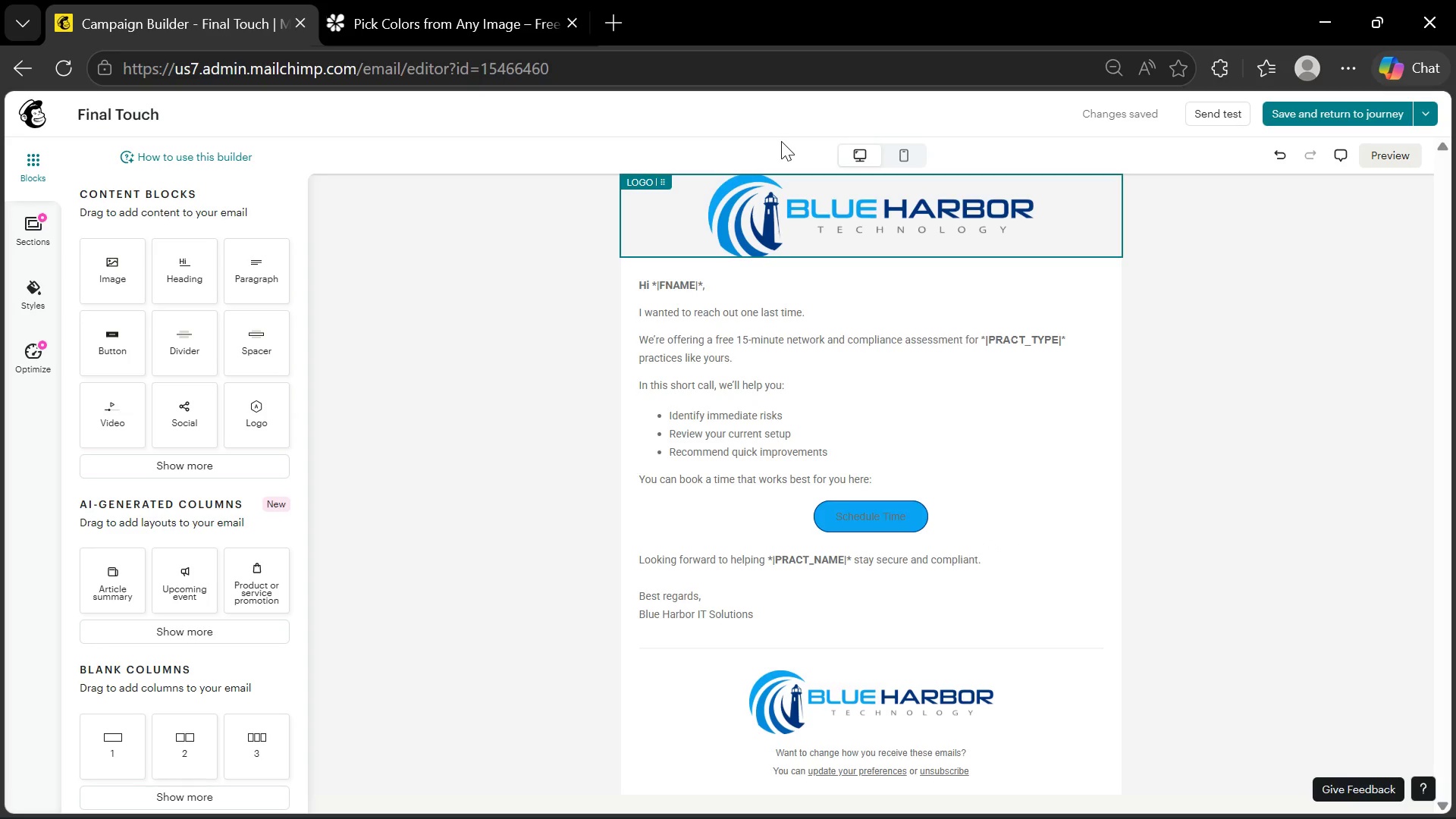 
left_click([781, 141])
 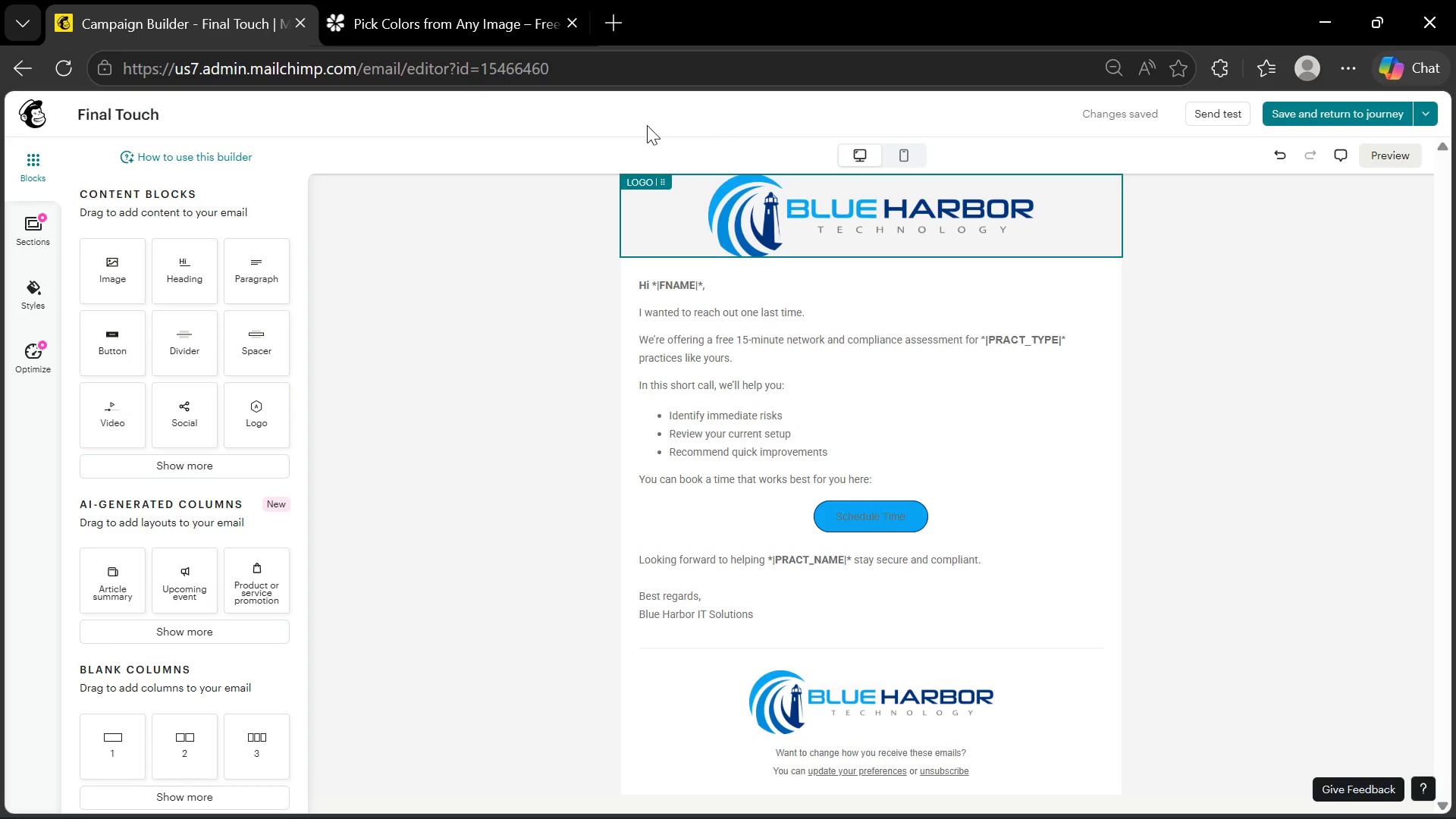 
left_click([647, 125])
 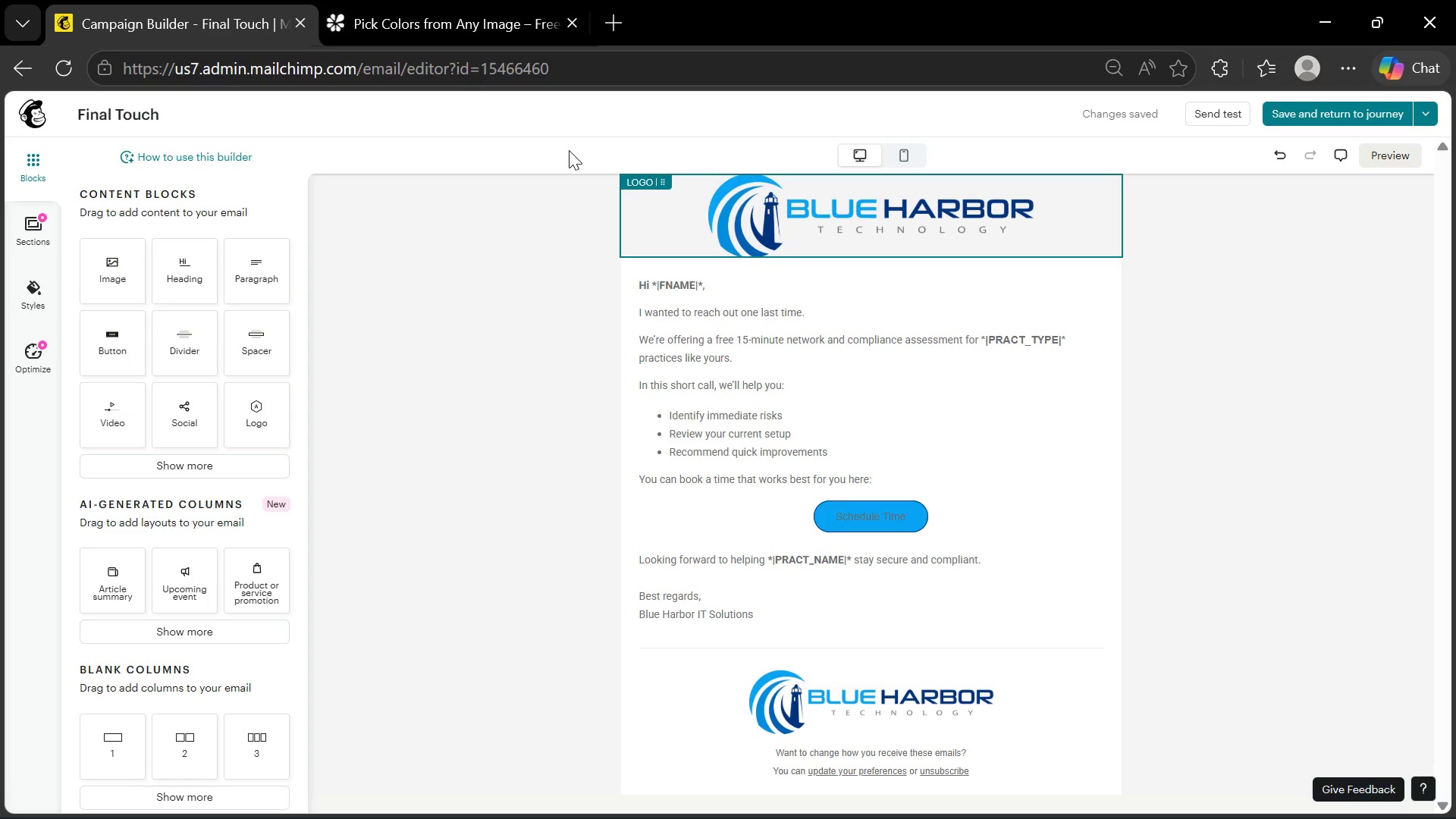 
left_click([569, 150])
 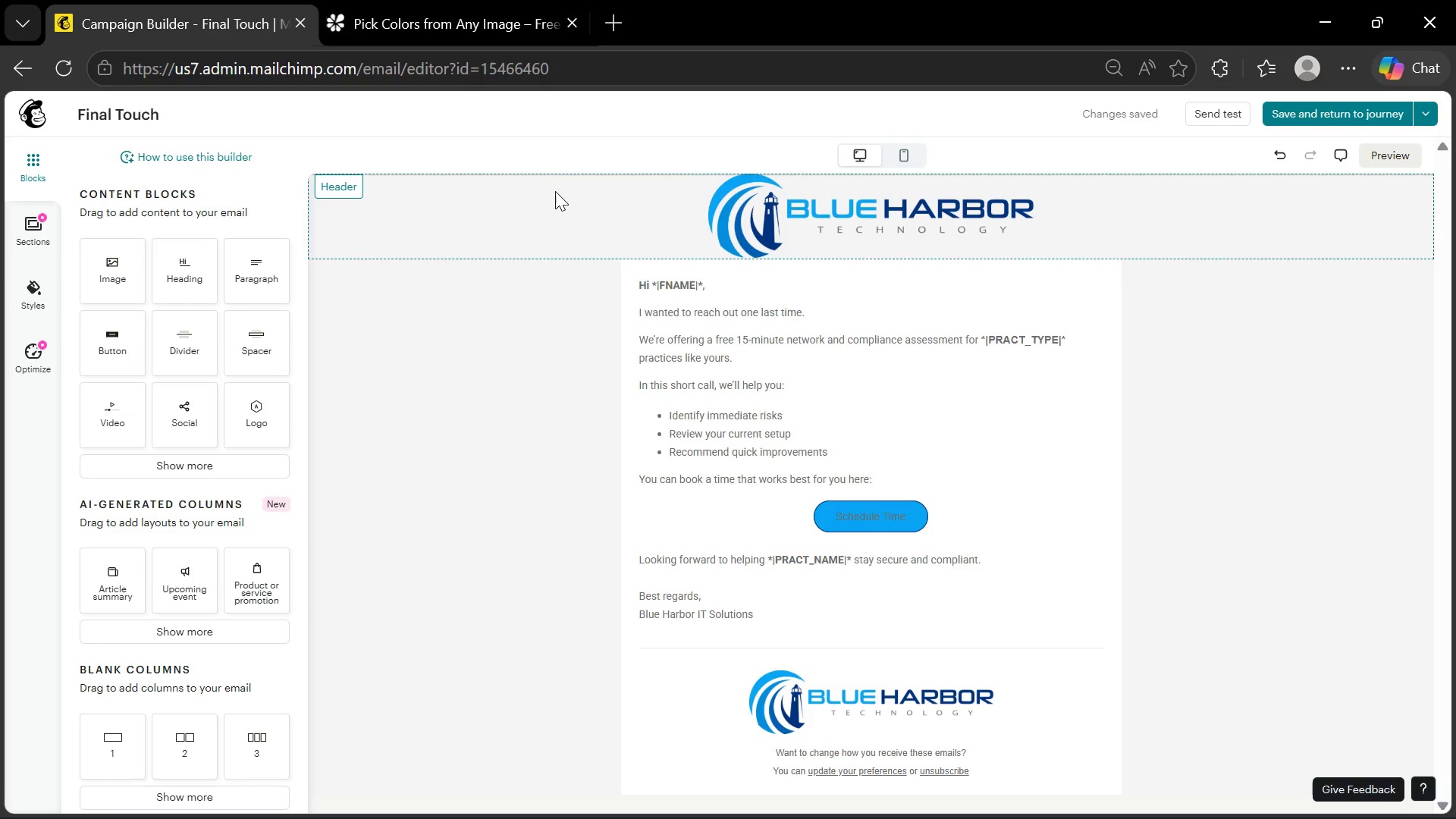 
left_click([555, 191])
 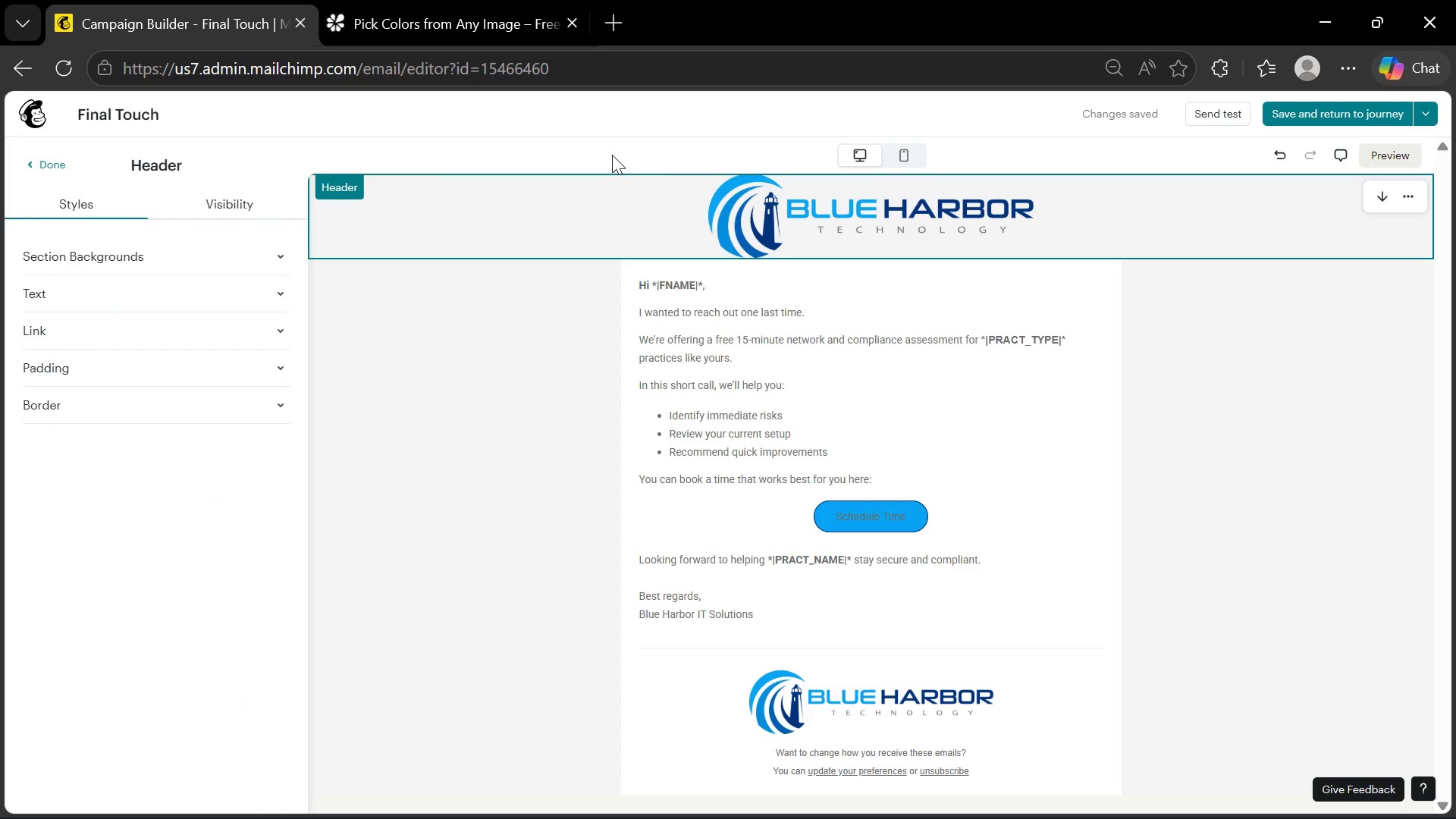 
left_click([657, 150])
 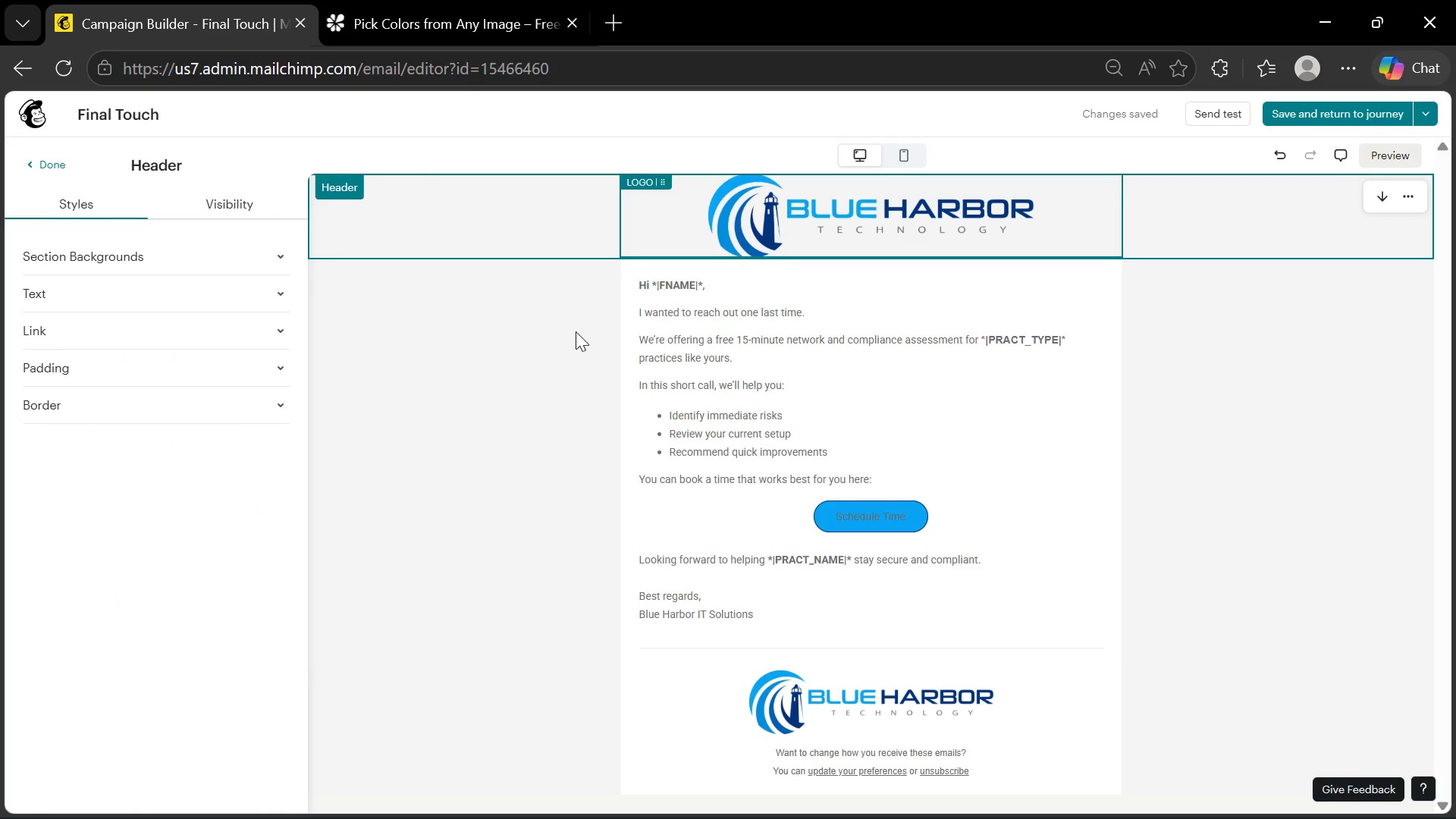 
left_click([576, 331])
 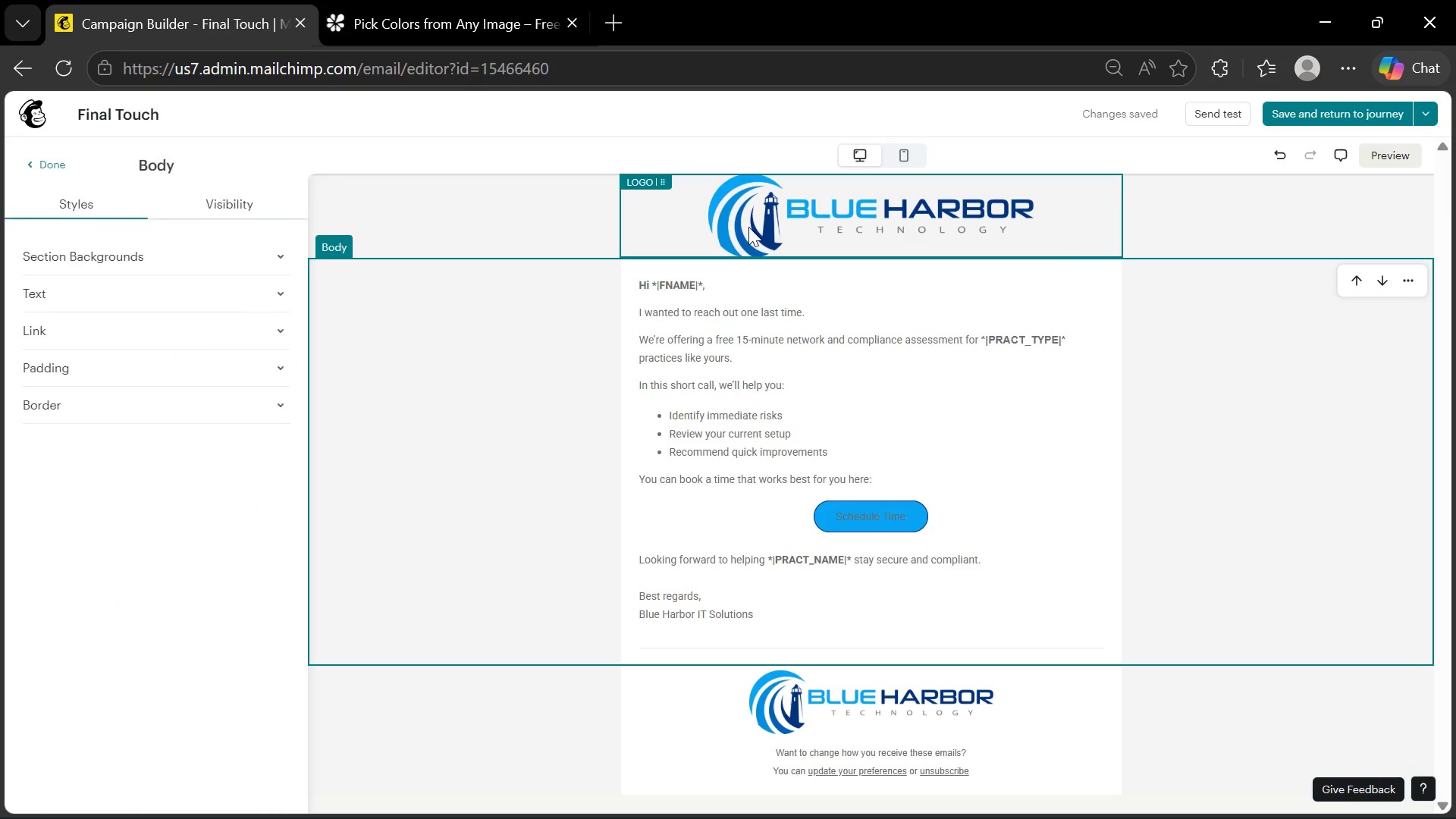 
left_click([748, 227])
 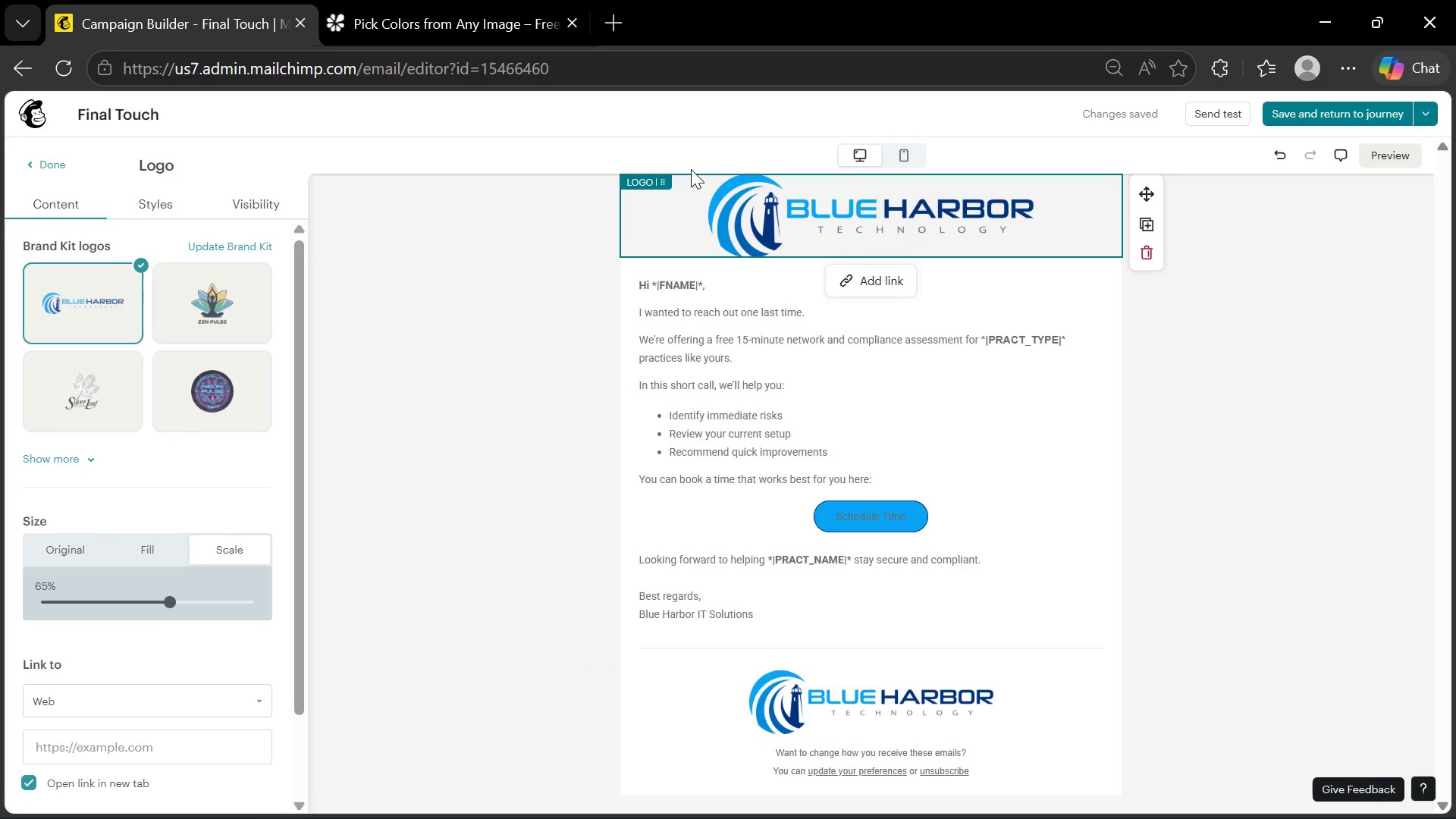 
left_click([657, 157])
 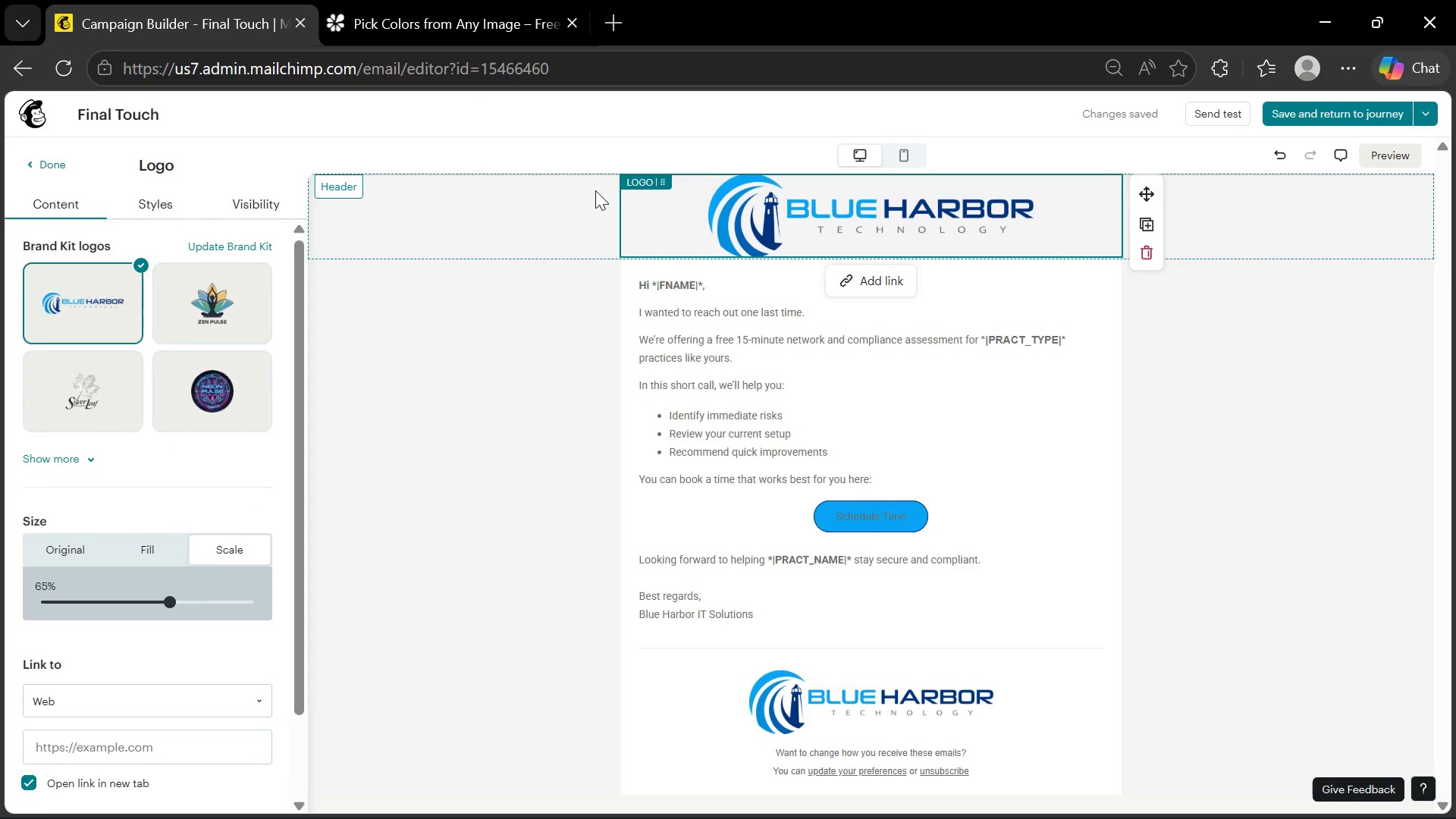 
left_click([595, 190])
 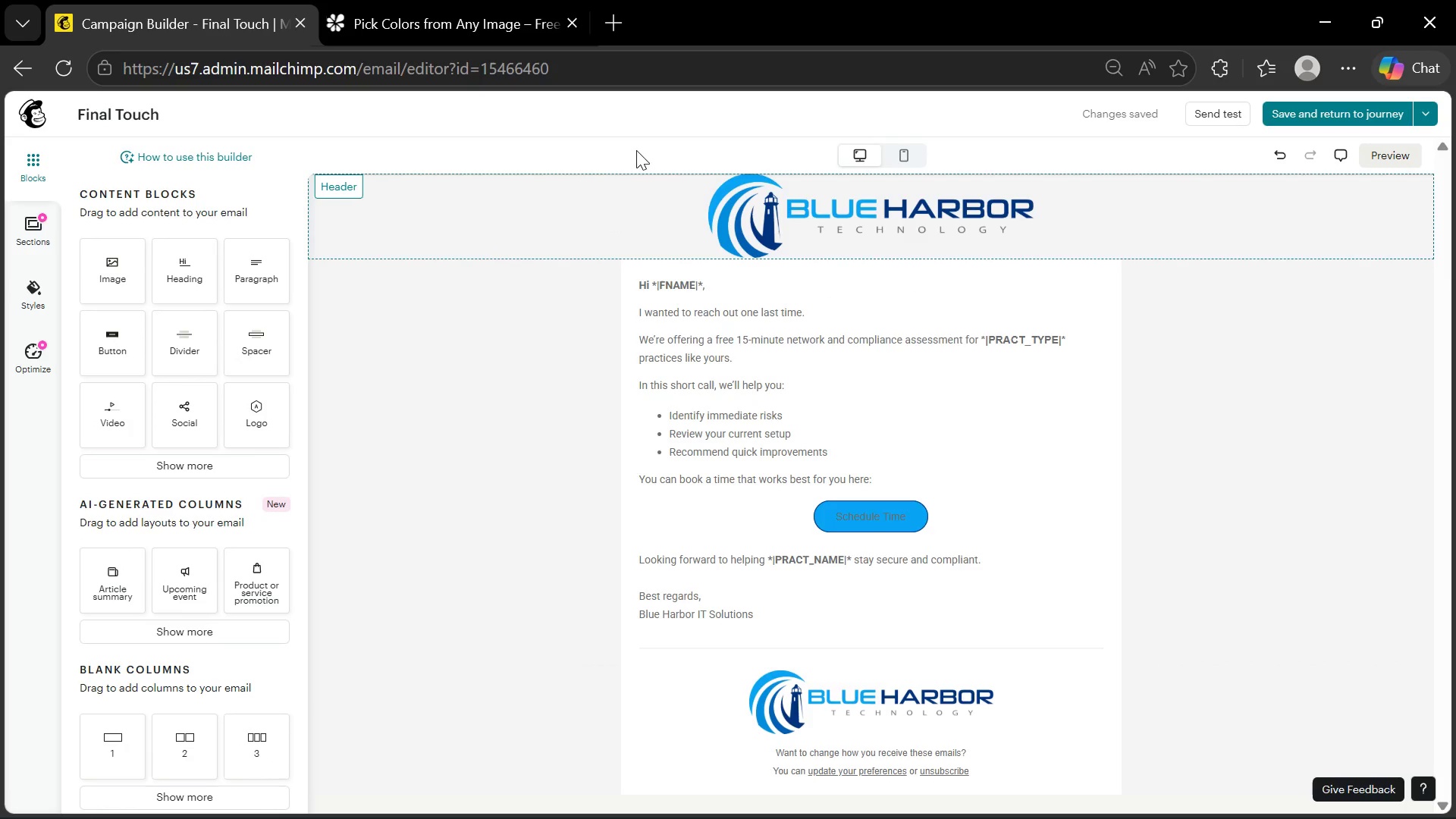 
wait(5.45)
 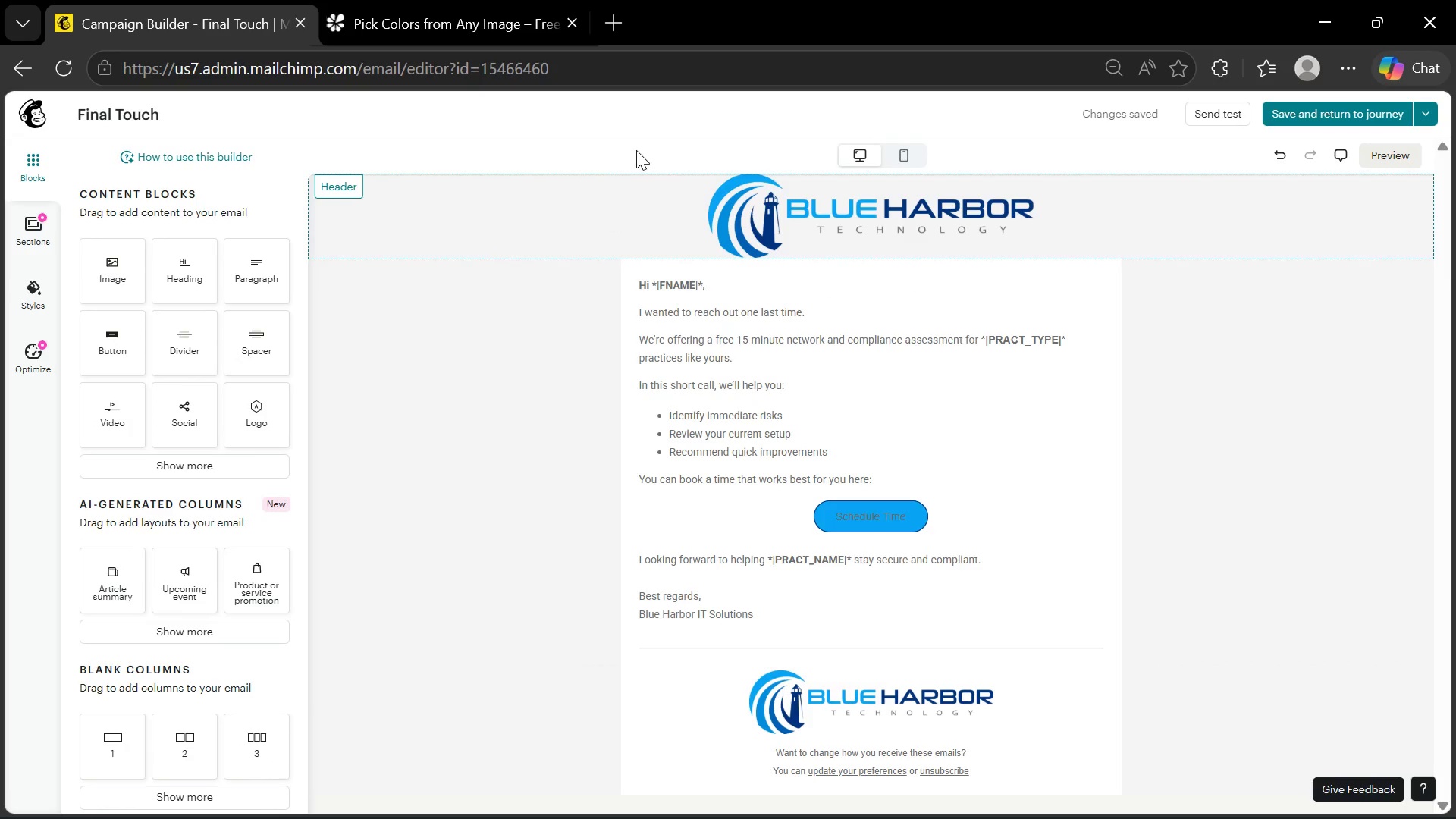 
key(PrintScreen)
 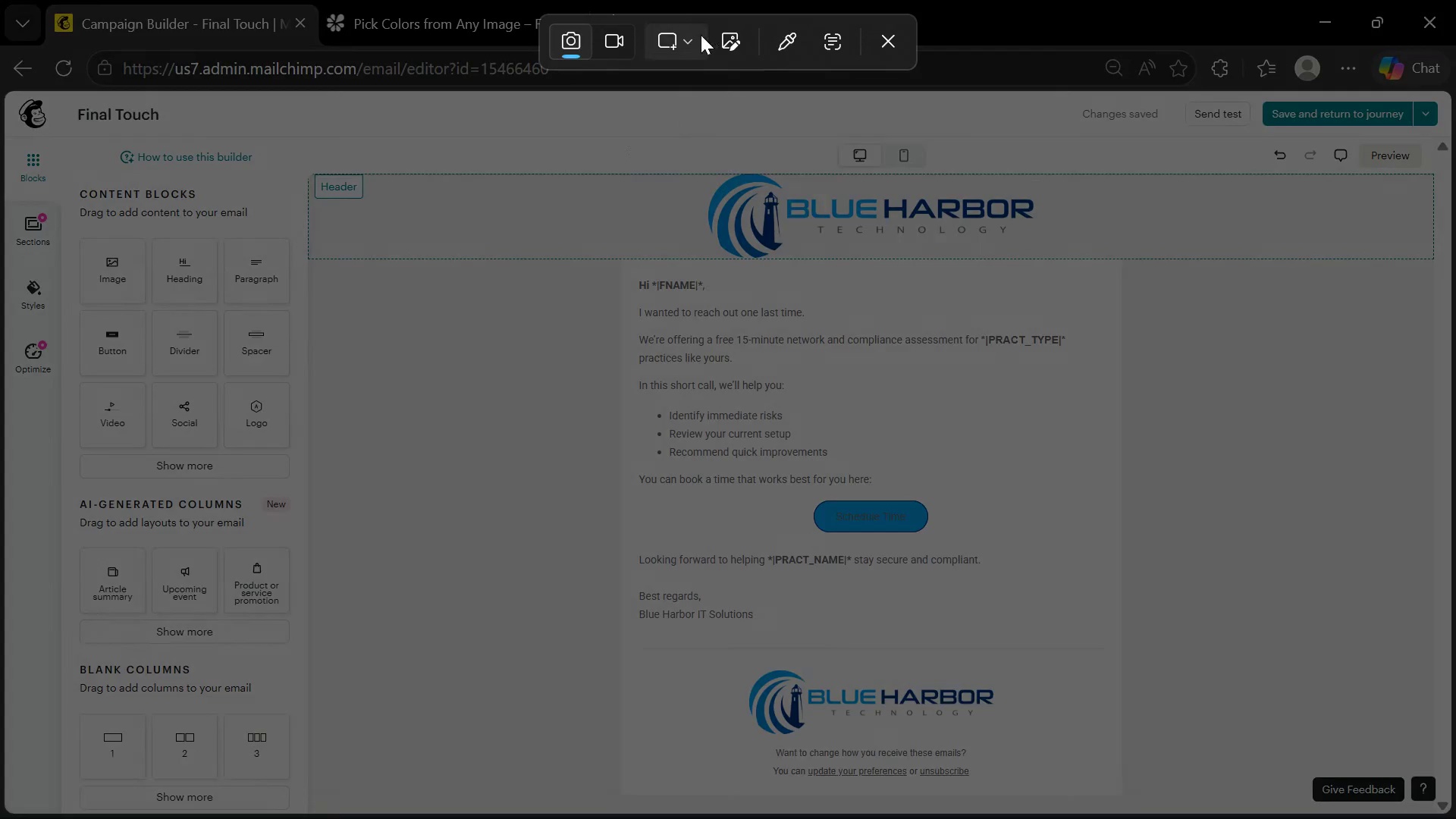 
left_click([692, 39])
 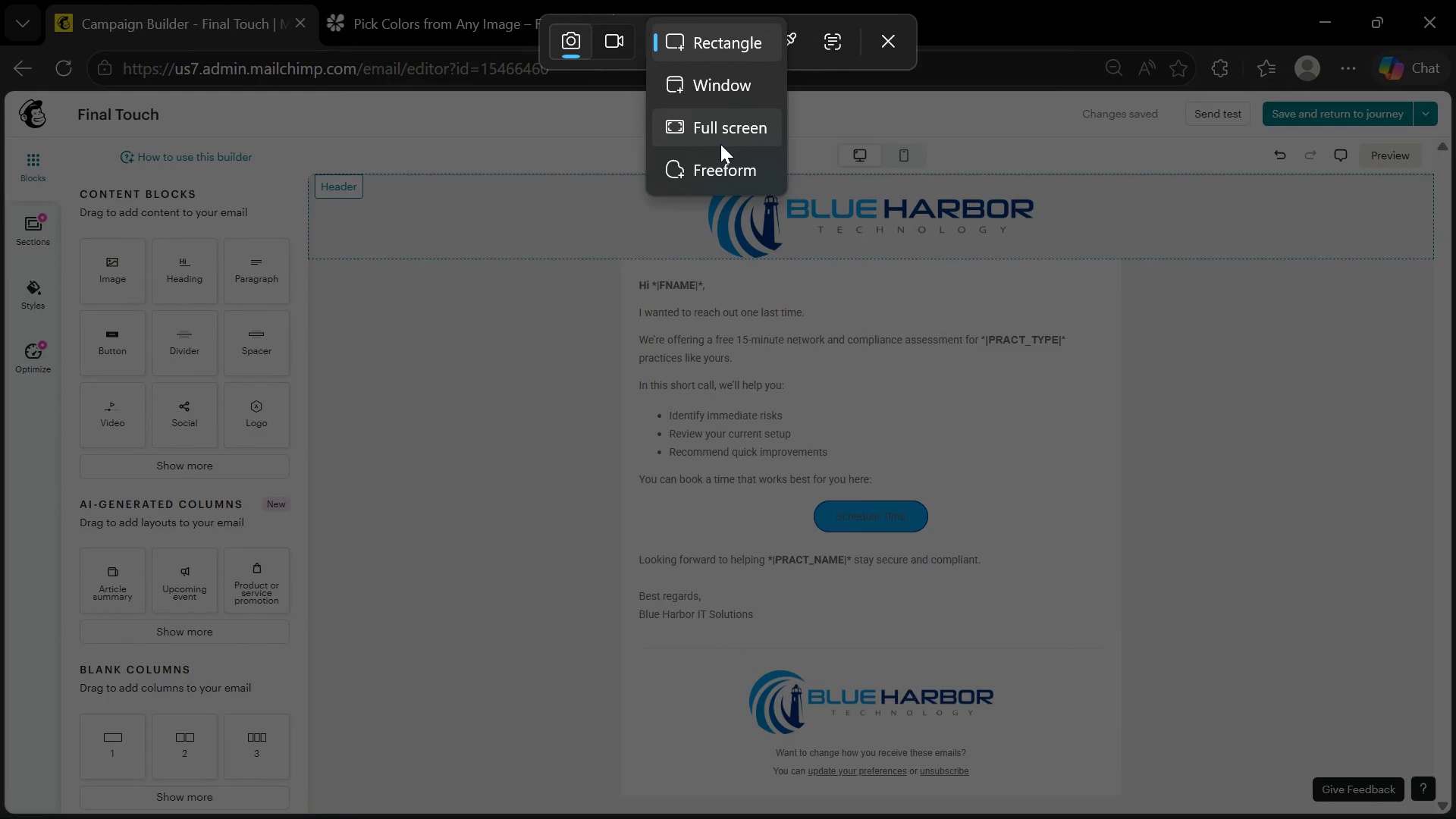 
left_click([720, 143])
 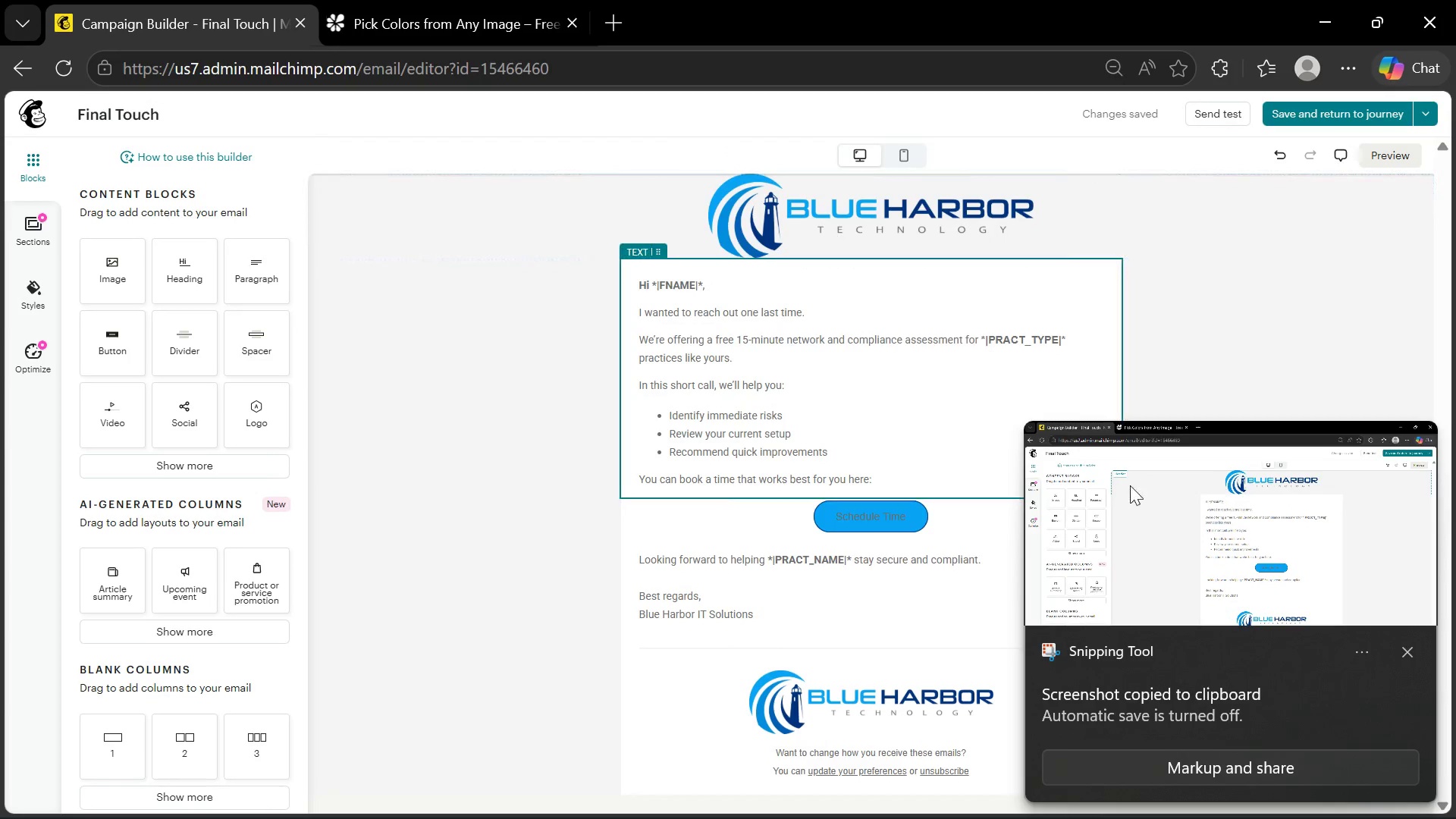 
left_click([1229, 561])
 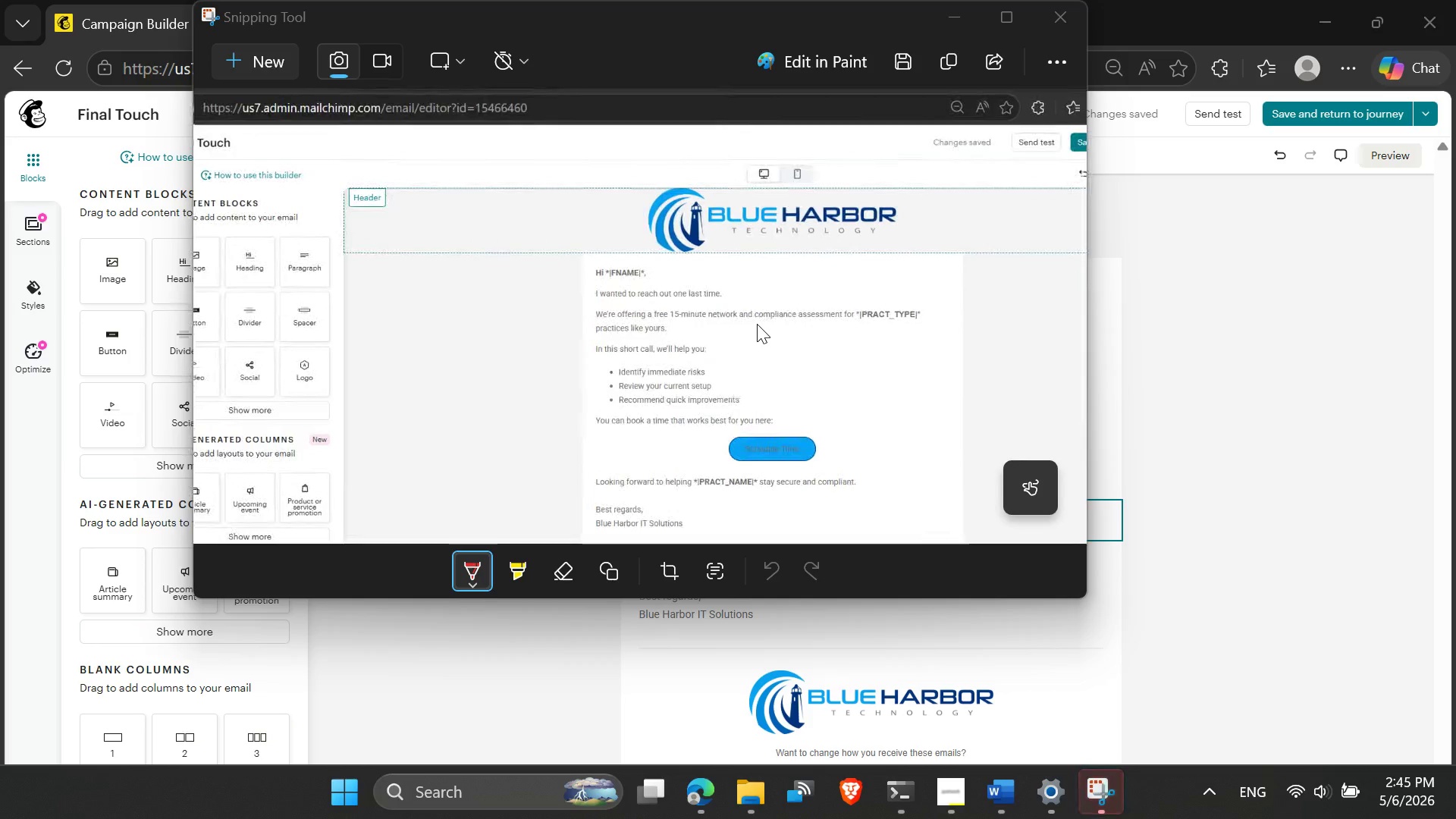 
wait(10.22)
 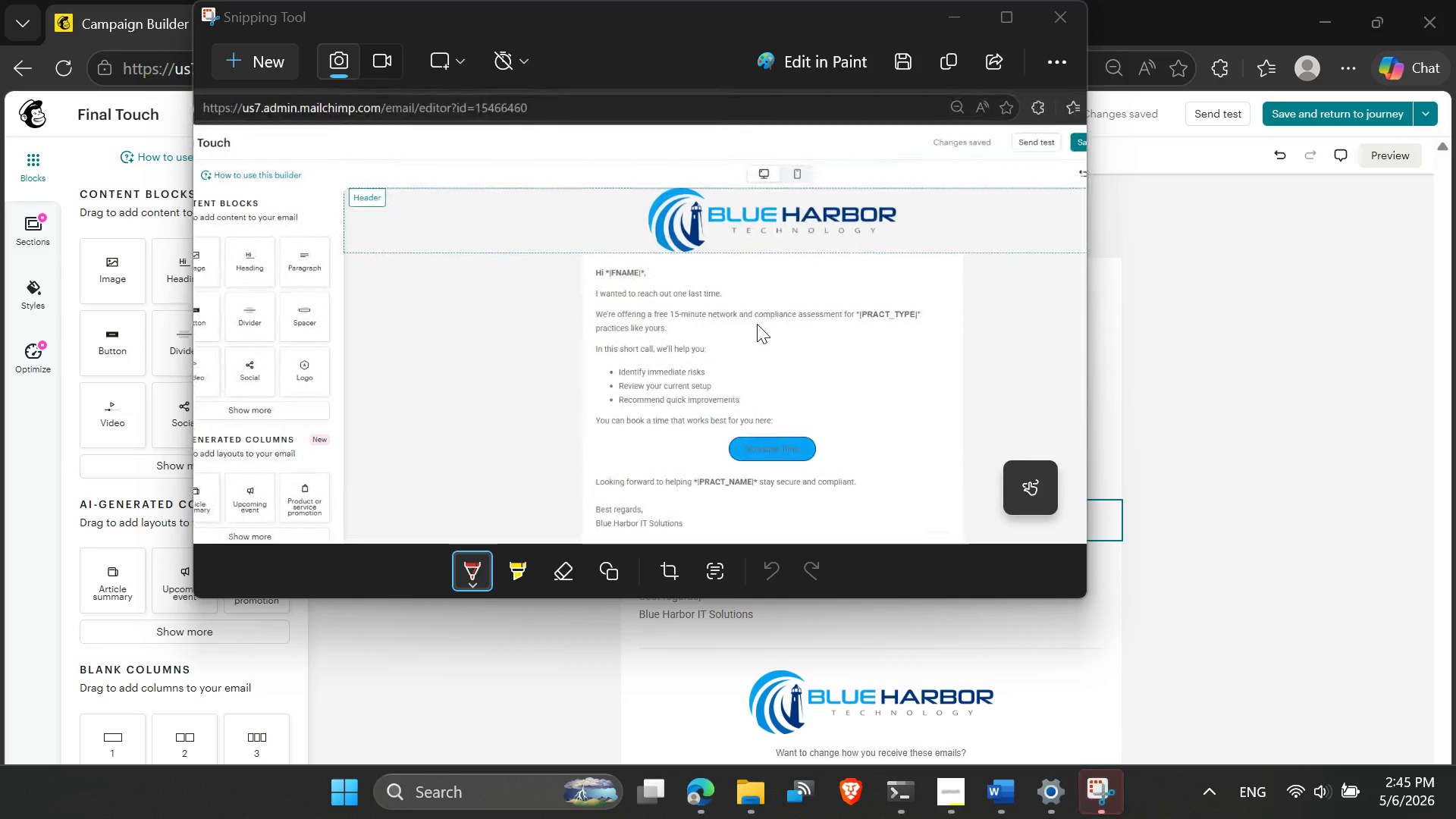 
left_click([906, 65])
 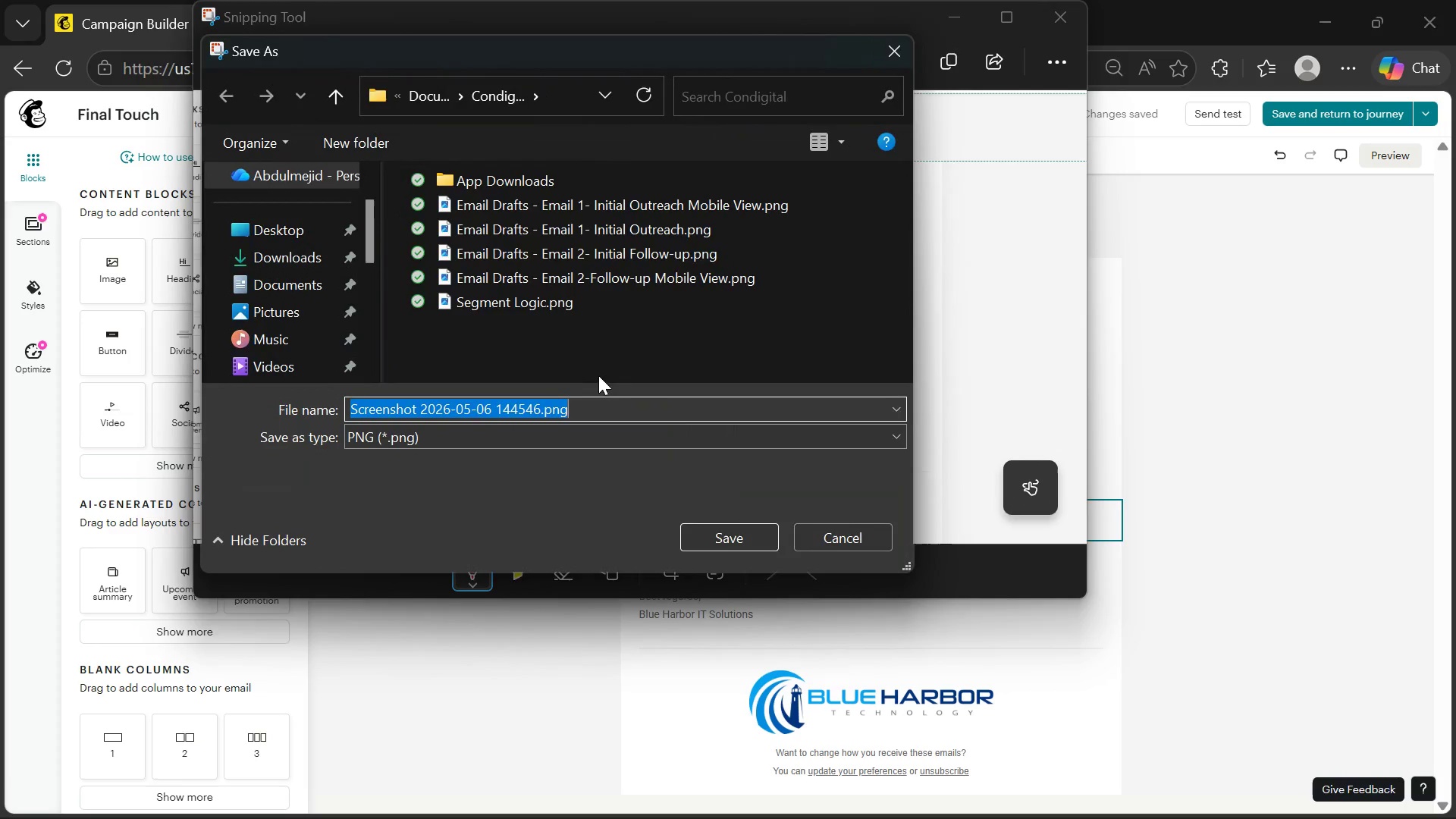 
wait(8.33)
 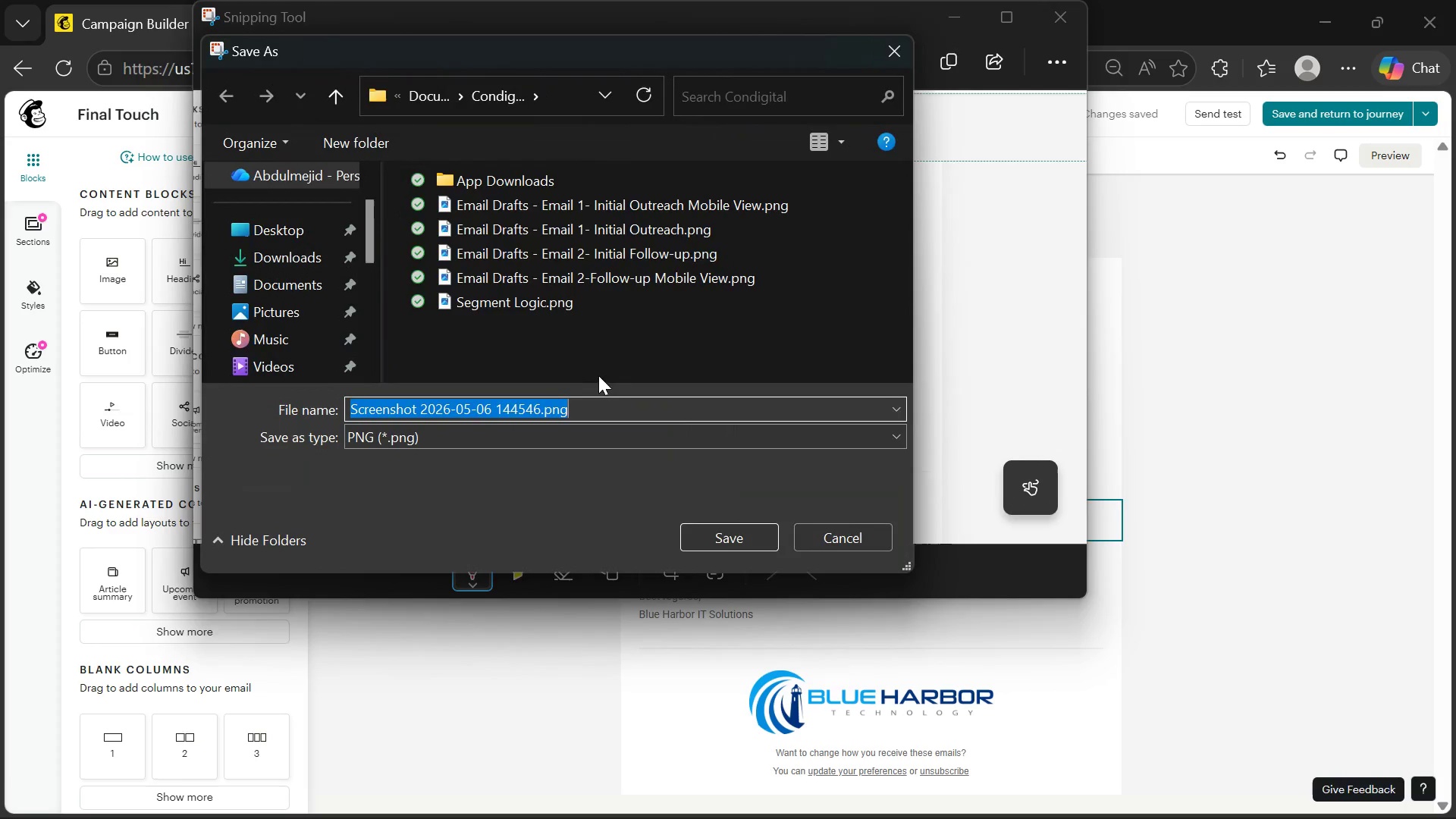 
left_click([605, 271])
 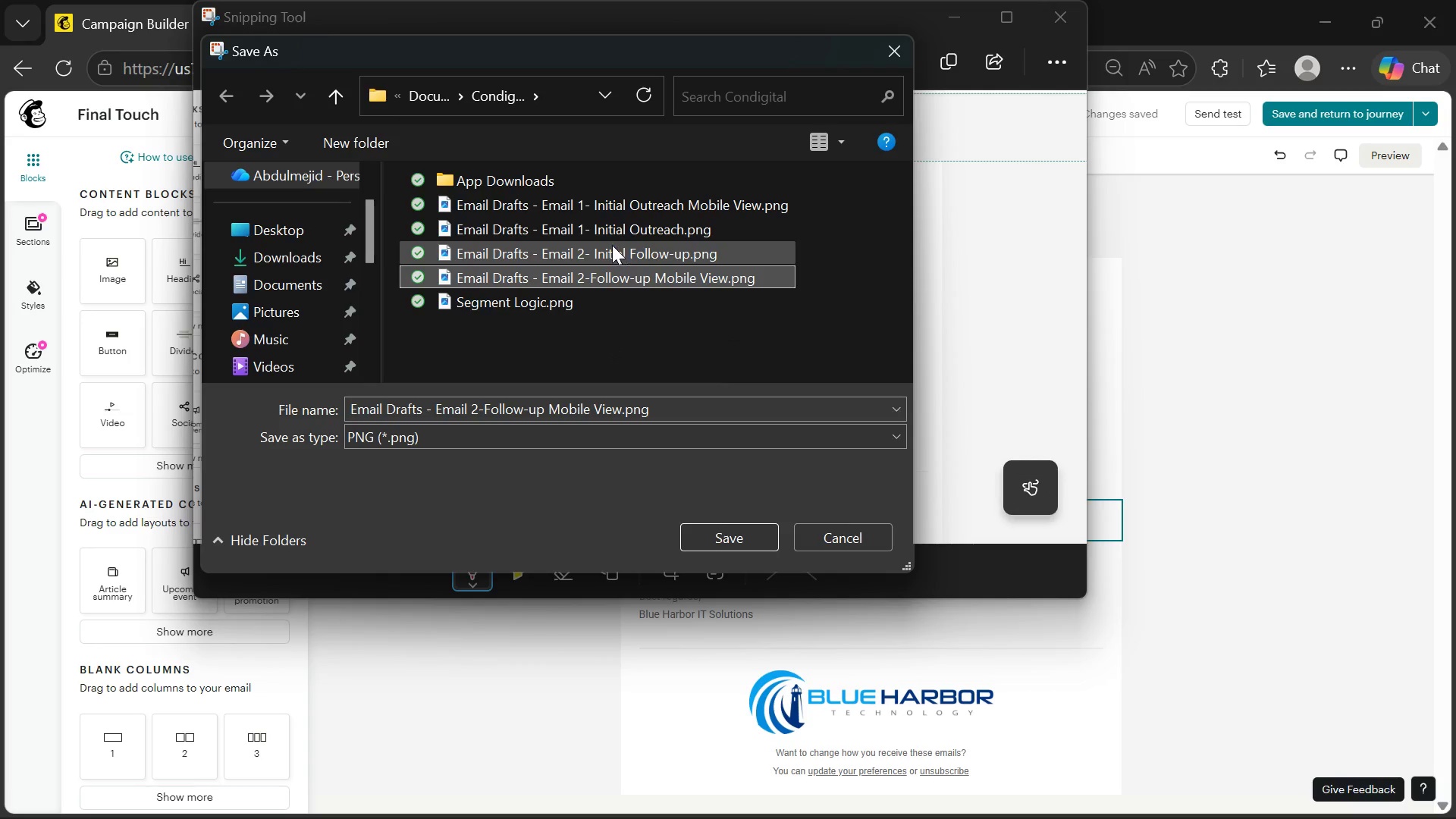 
left_click([611, 245])
 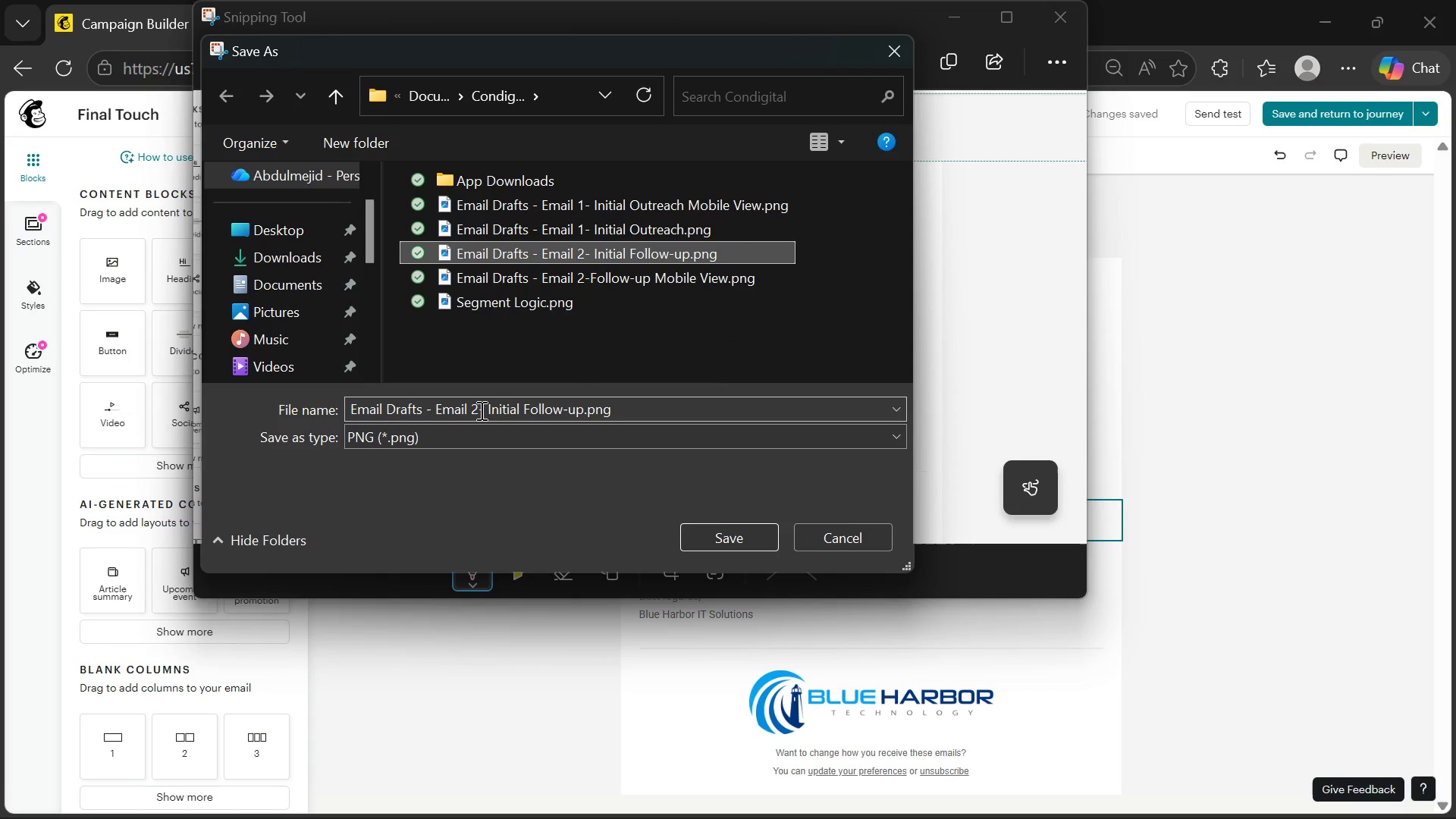 
left_click([479, 410])
 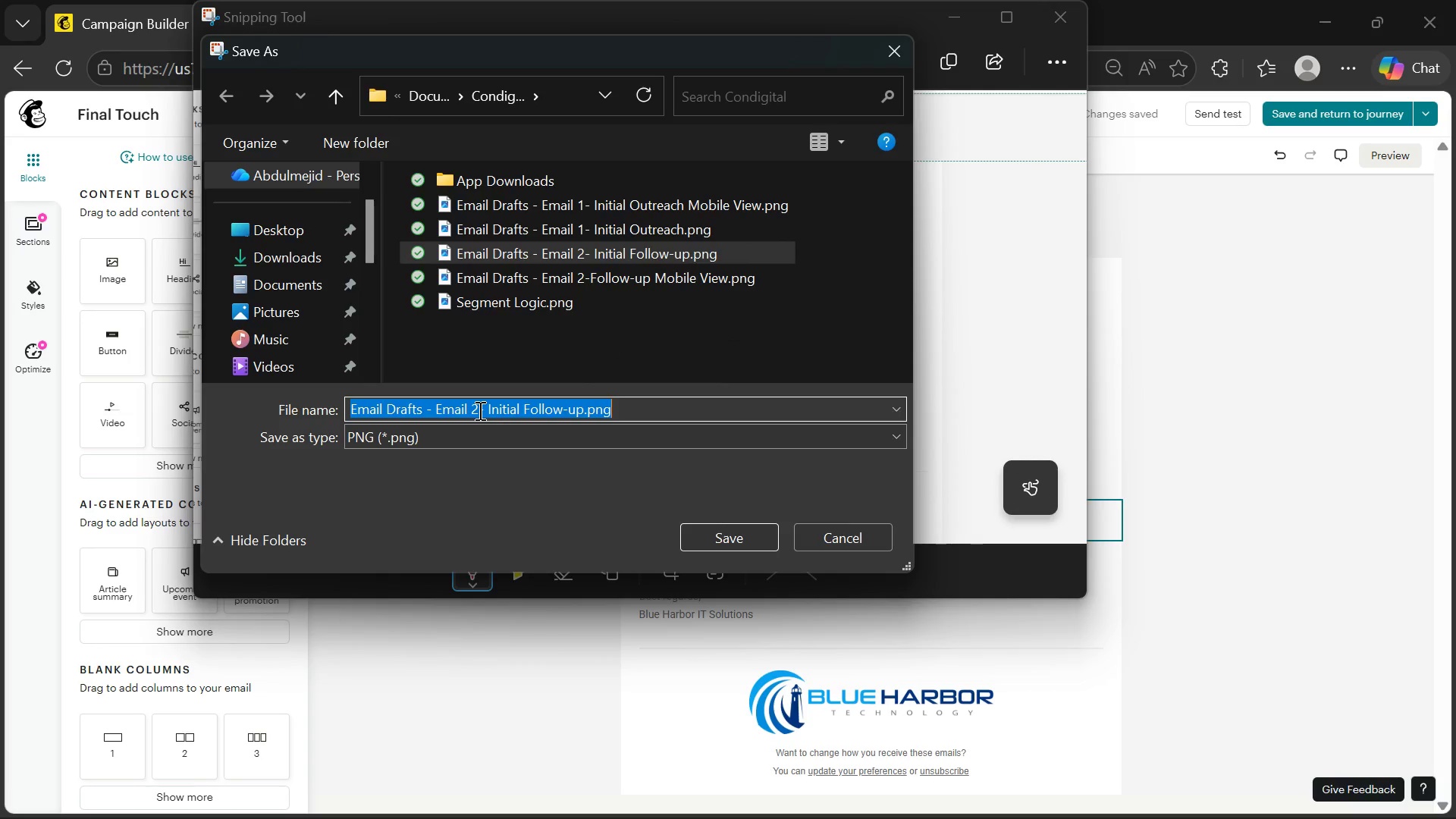 
left_click([479, 410])
 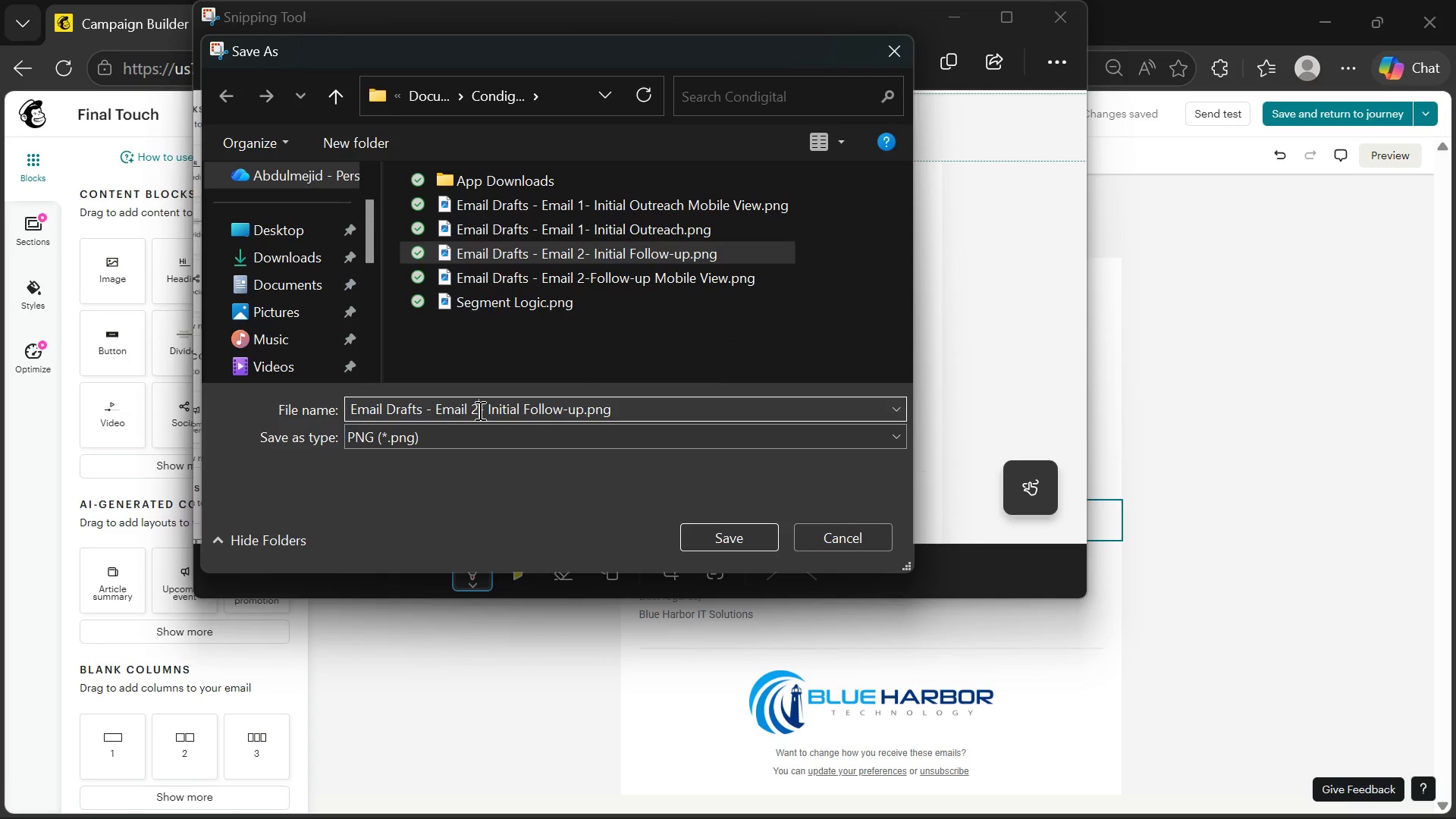 
key(Backspace)
 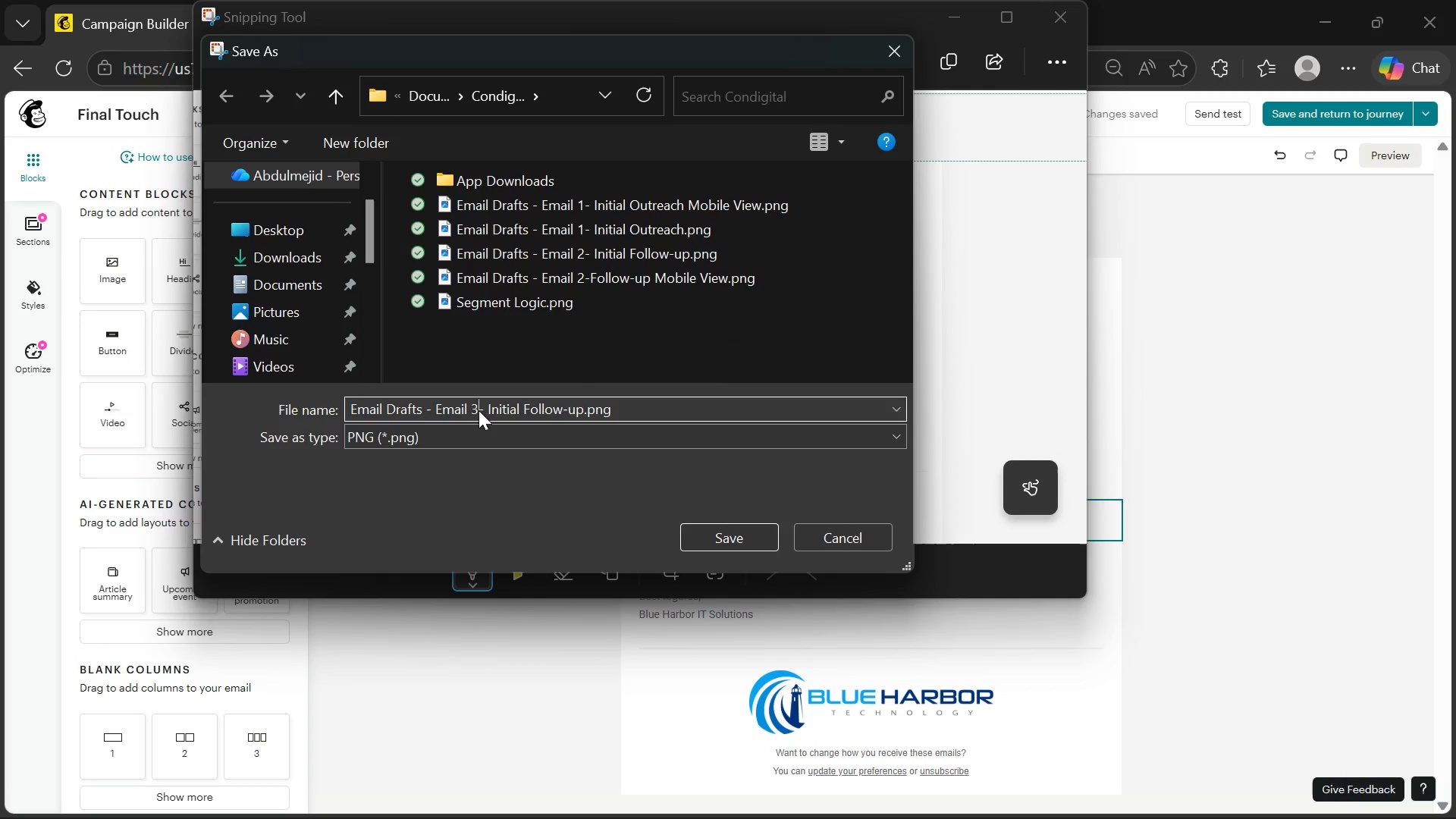 
key(3)
 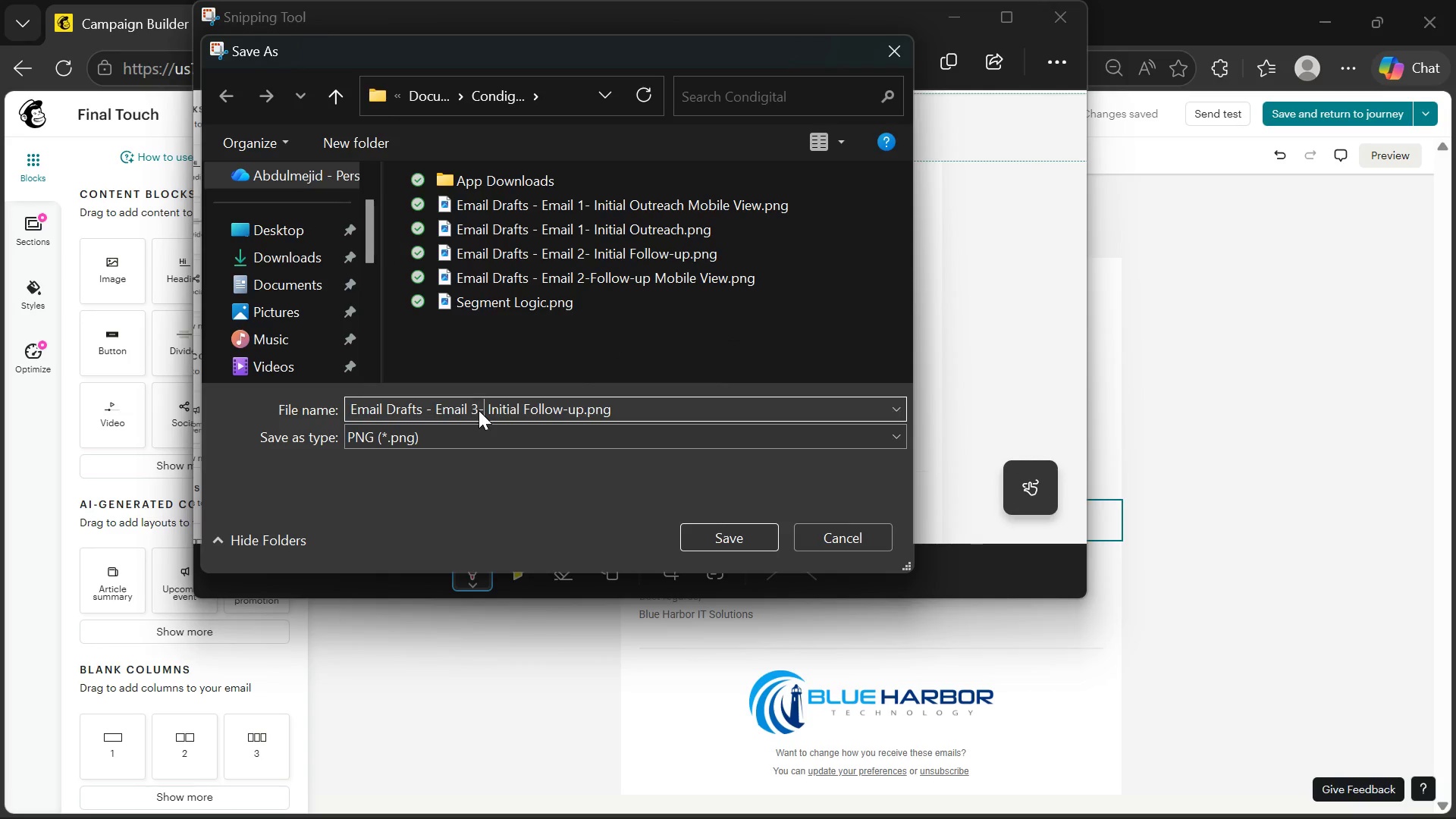 
key(ArrowRight)
 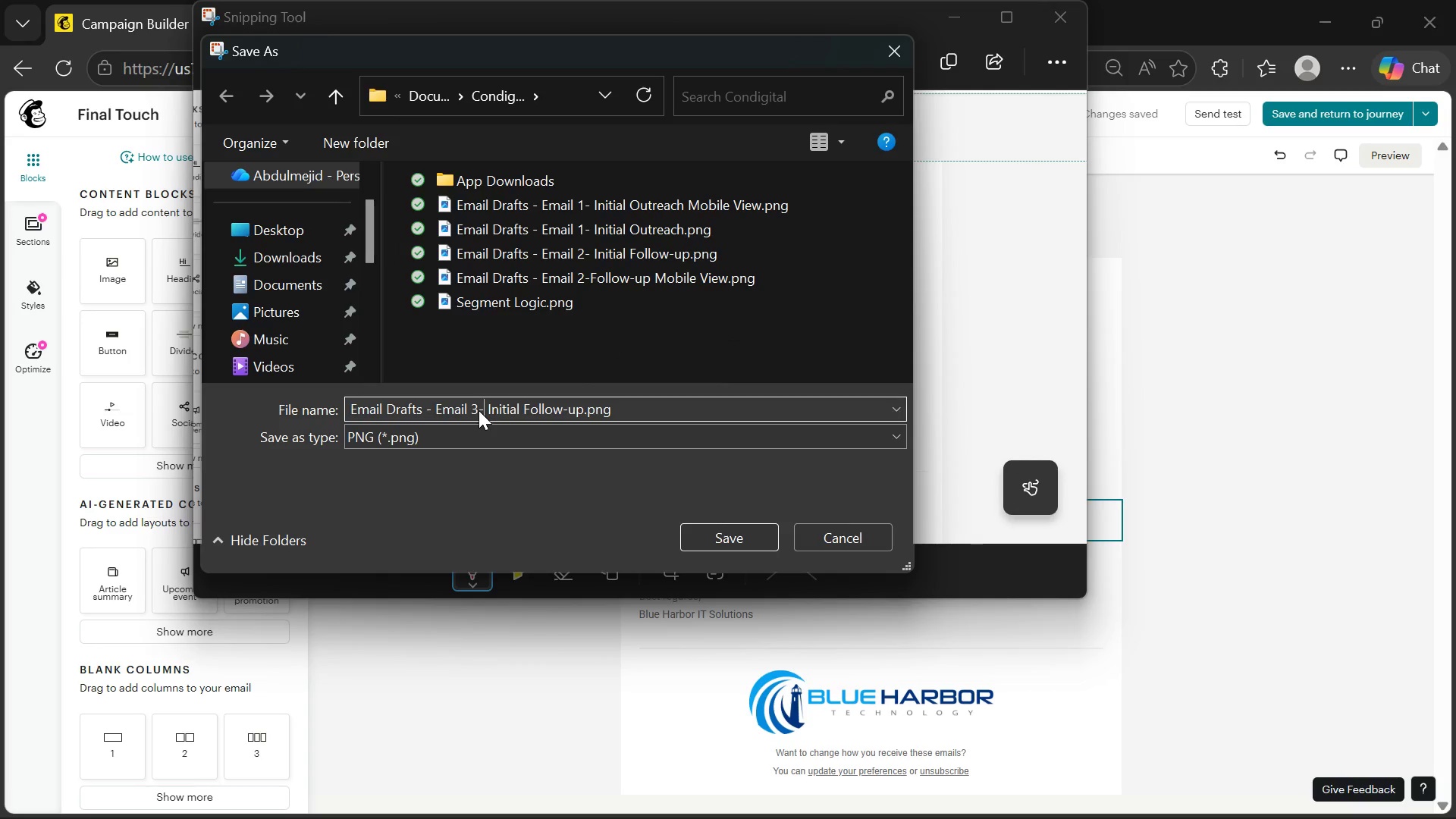 
key(ArrowRight)
 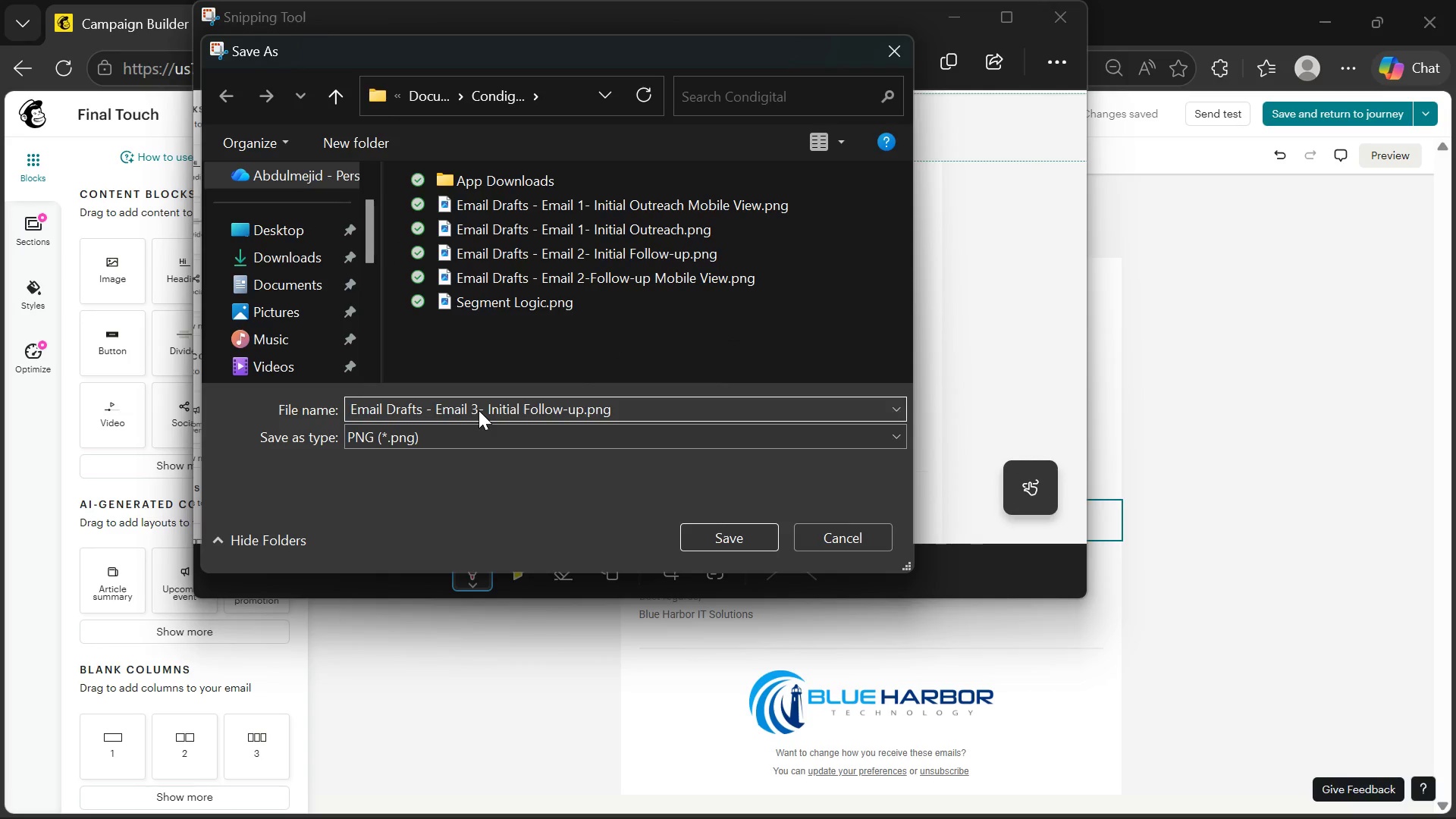 
key(ArrowRight)
 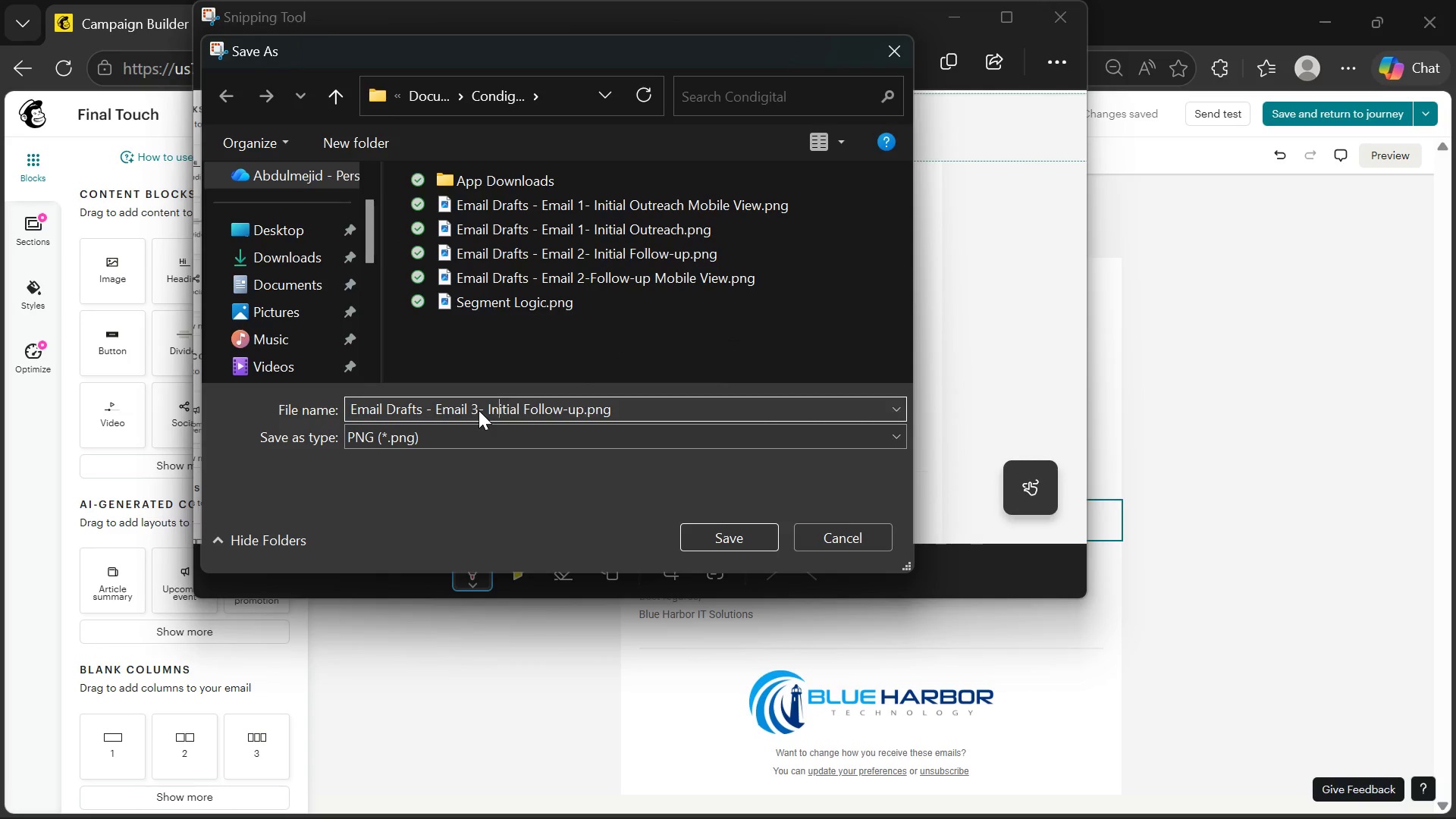 
key(ArrowRight)
 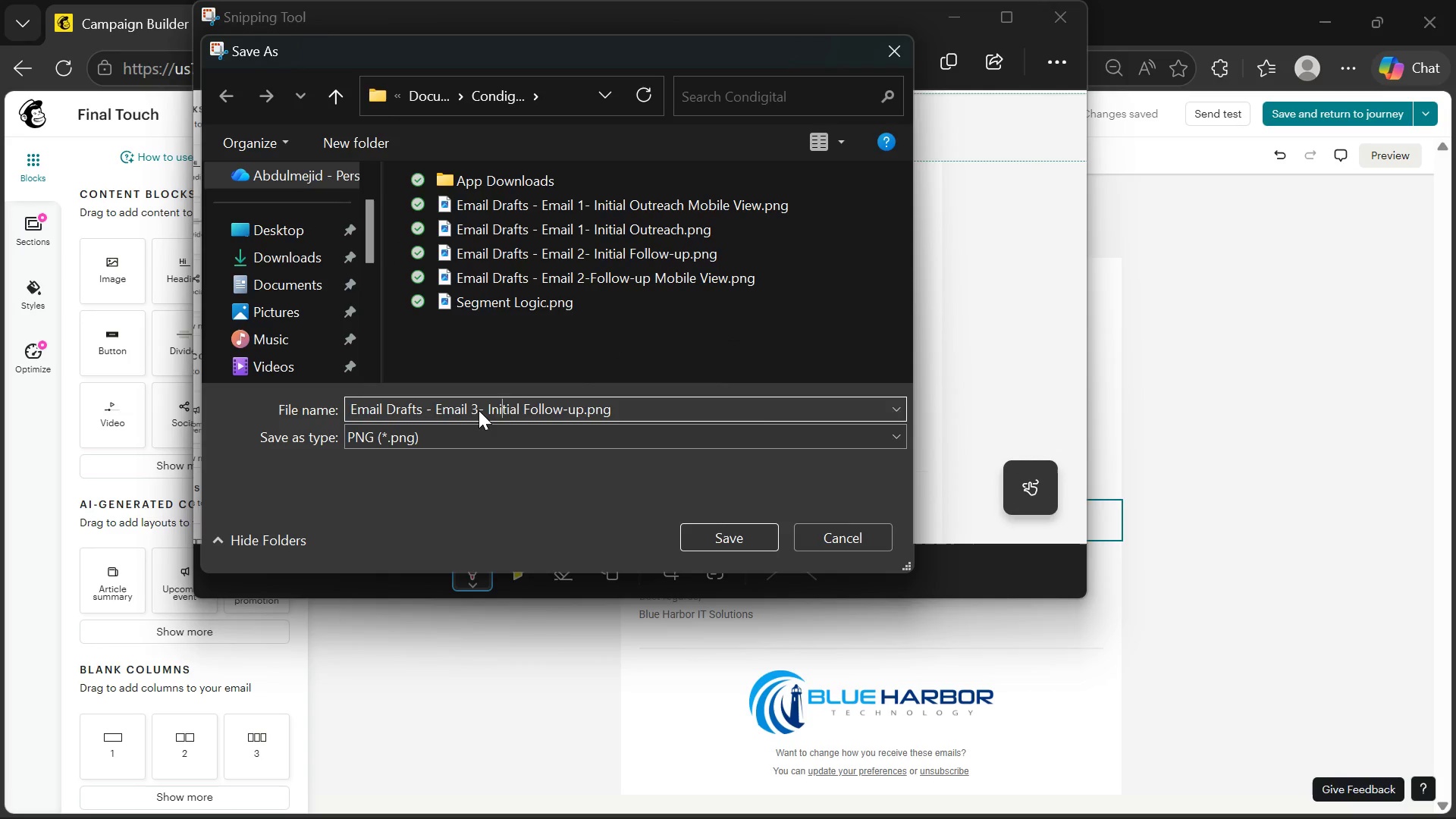 
key(ArrowRight)
 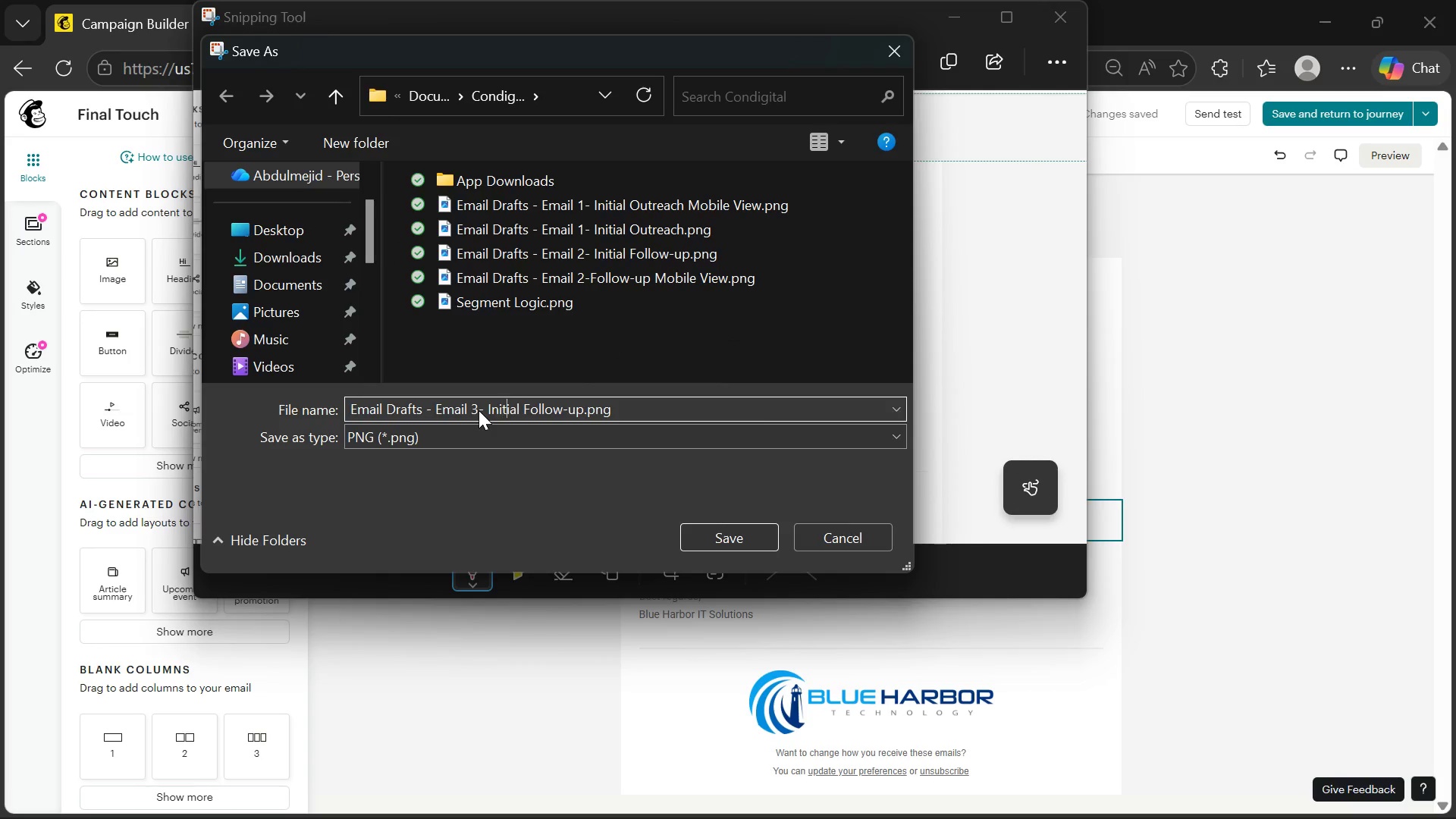 
key(ArrowRight)
 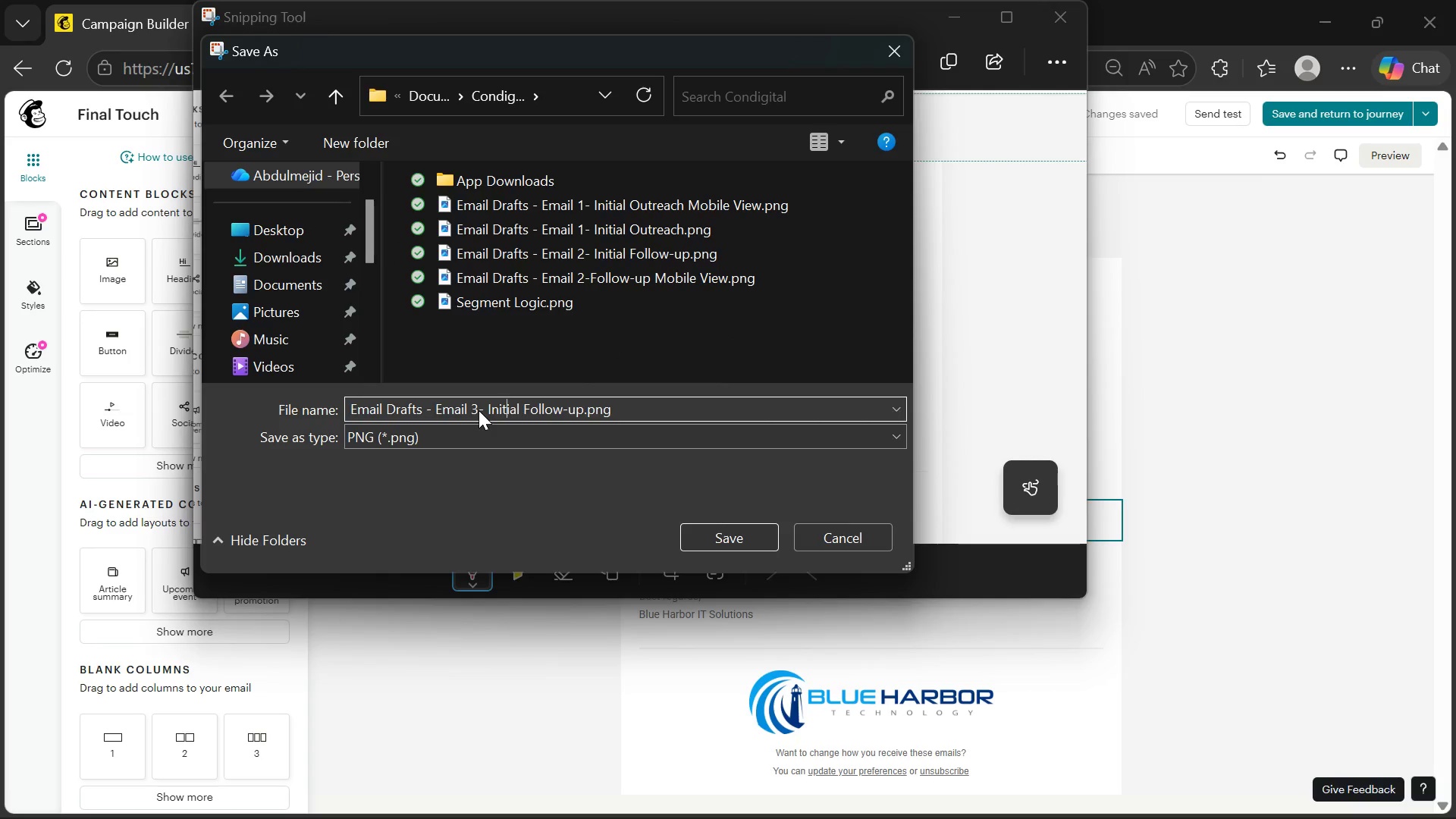 
key(ArrowRight)
 